 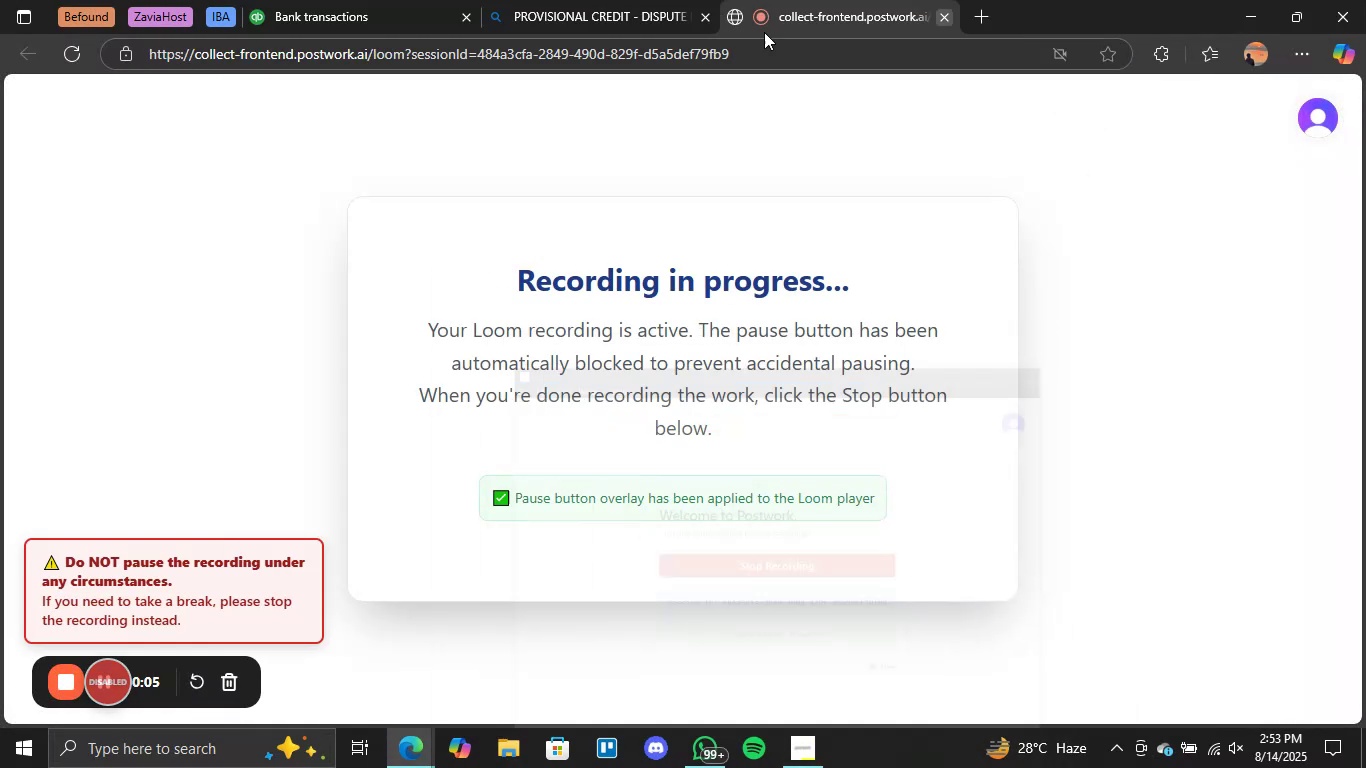 
left_click([343, 2])
 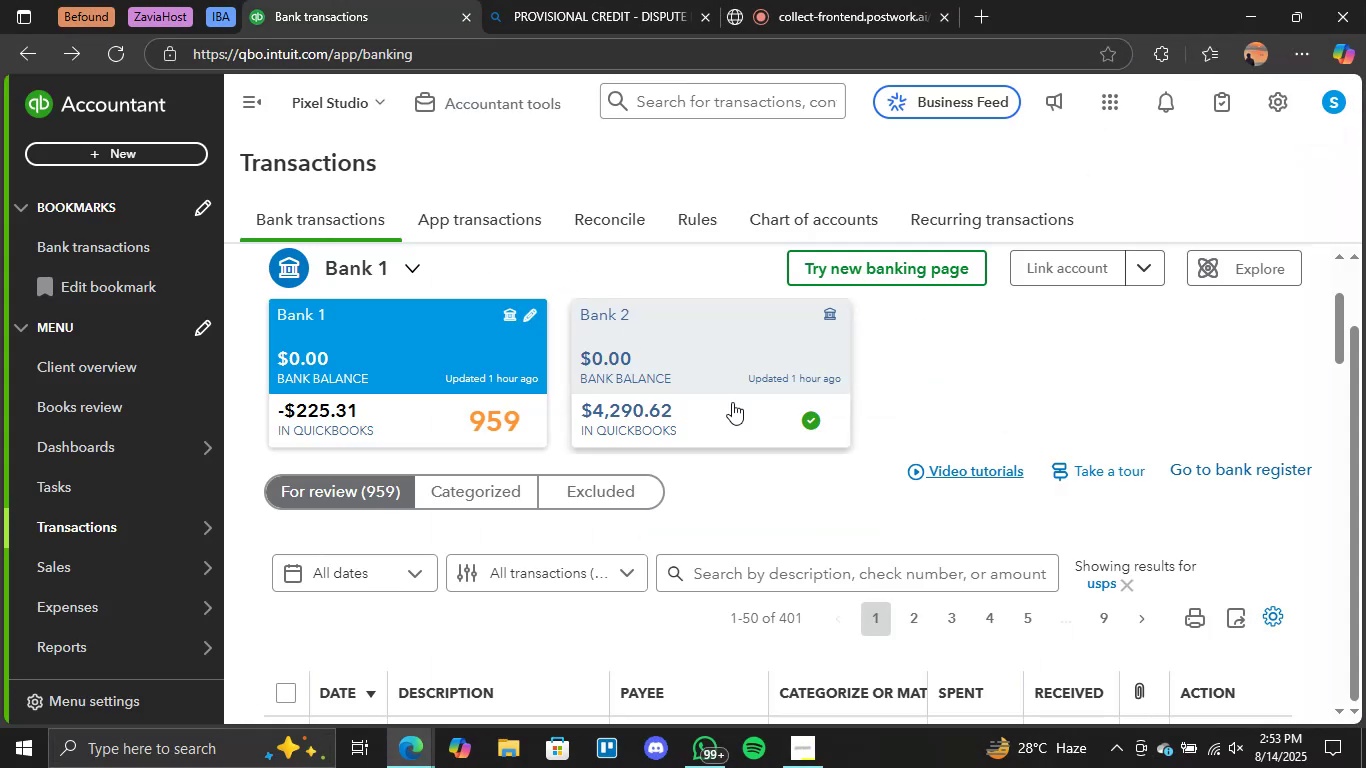 
scroll: coordinate [538, 468], scroll_direction: down, amount: 14.0
 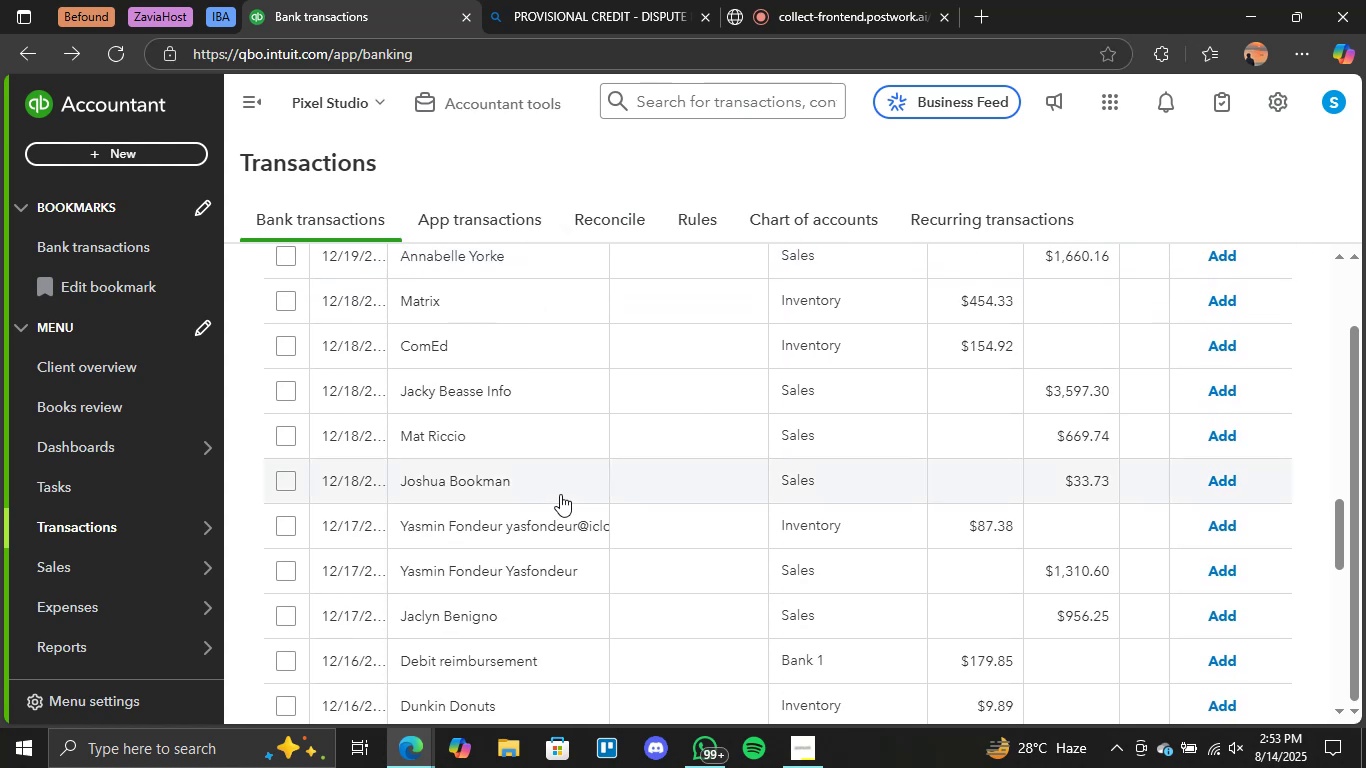 
scroll: coordinate [575, 451], scroll_direction: up, amount: 13.0
 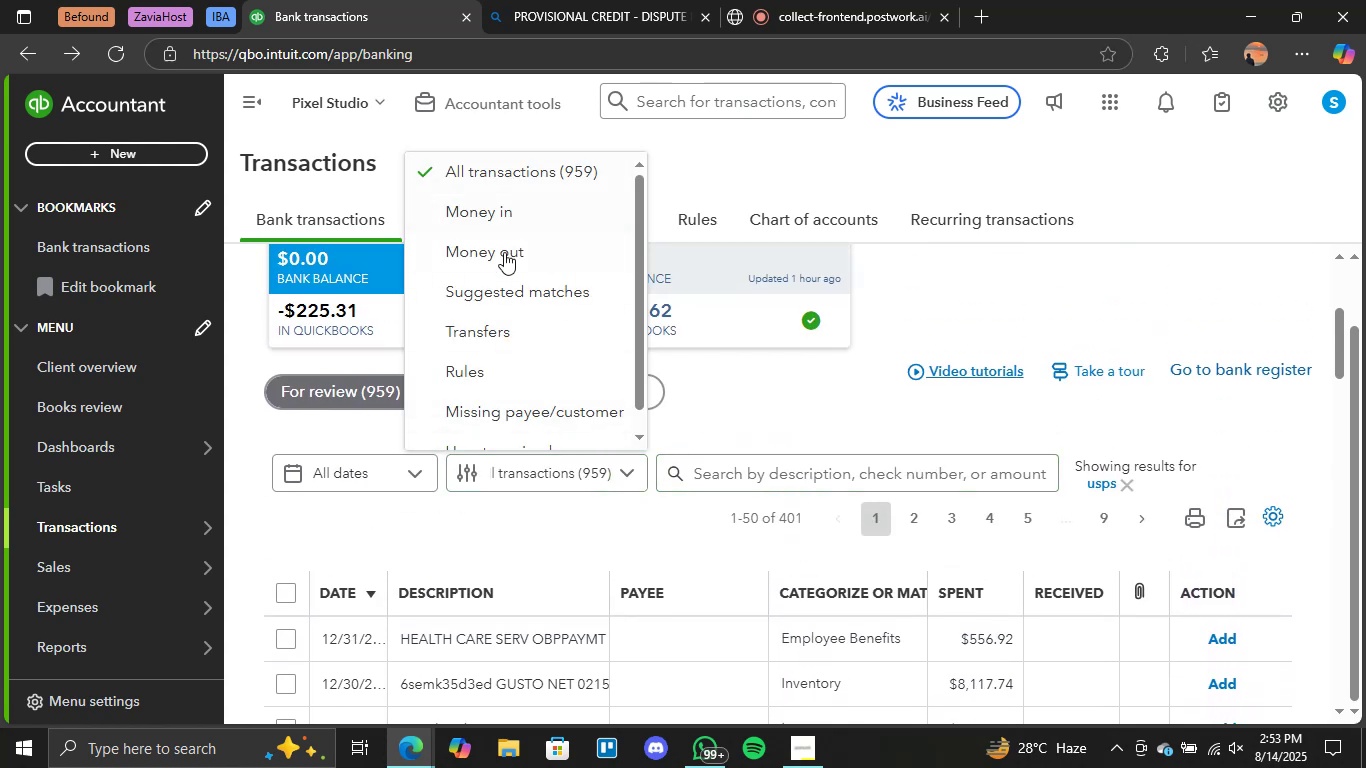 
scroll: coordinate [497, 379], scroll_direction: down, amount: 3.0
 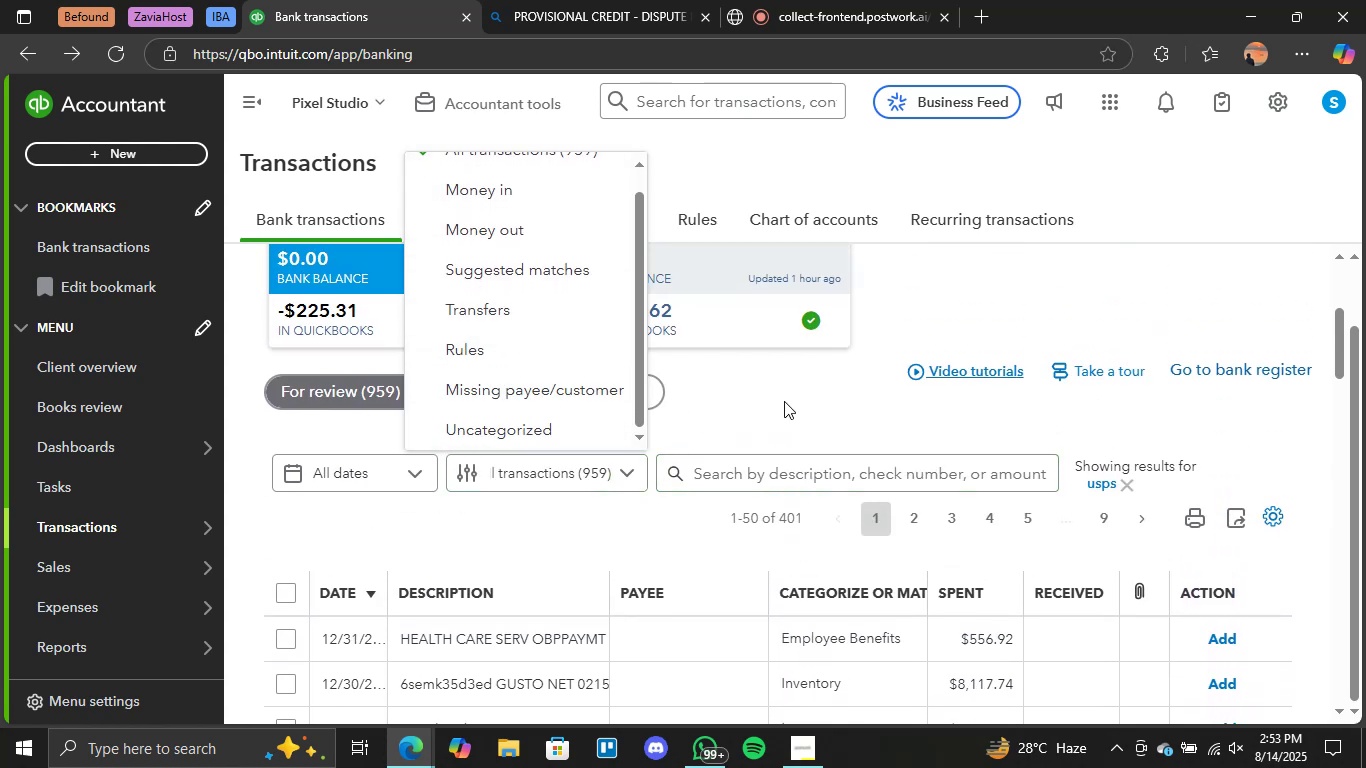 
left_click([808, 411])
 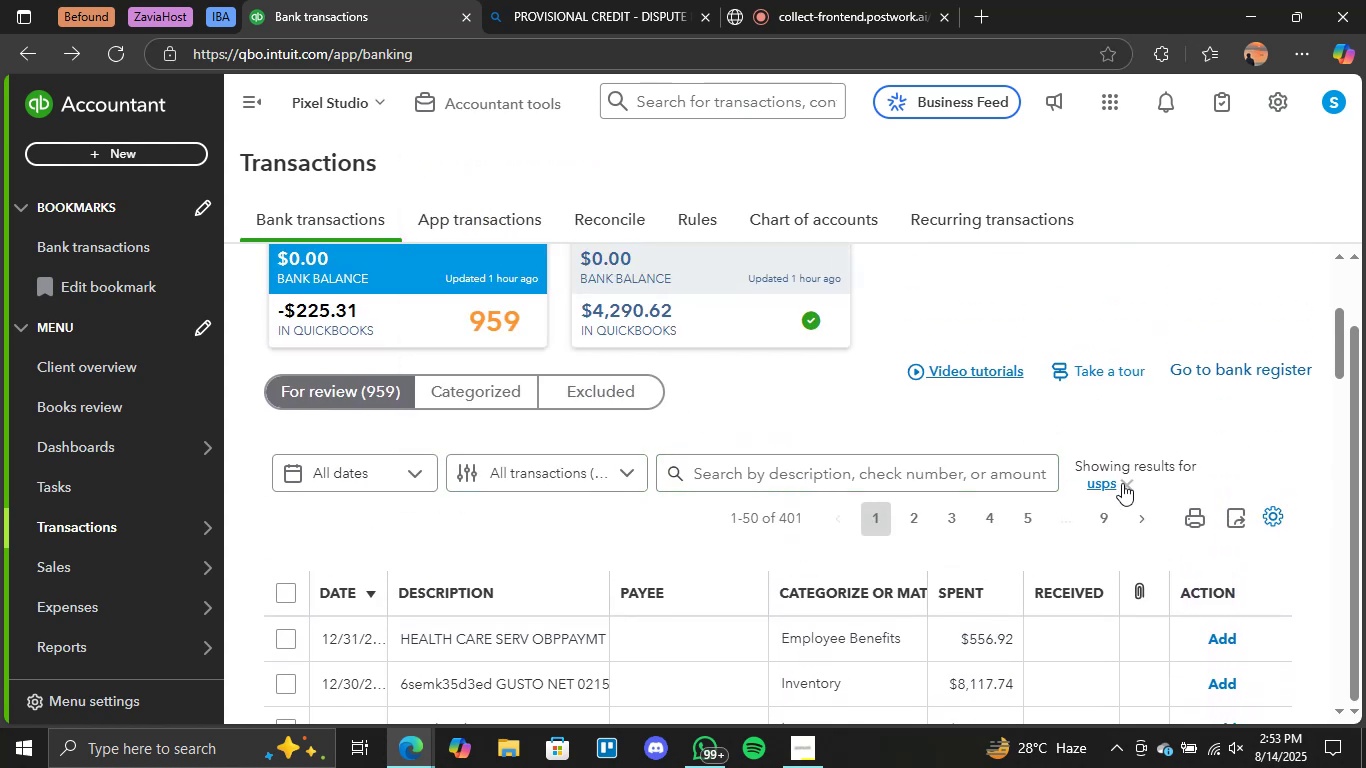 
left_click([1129, 485])
 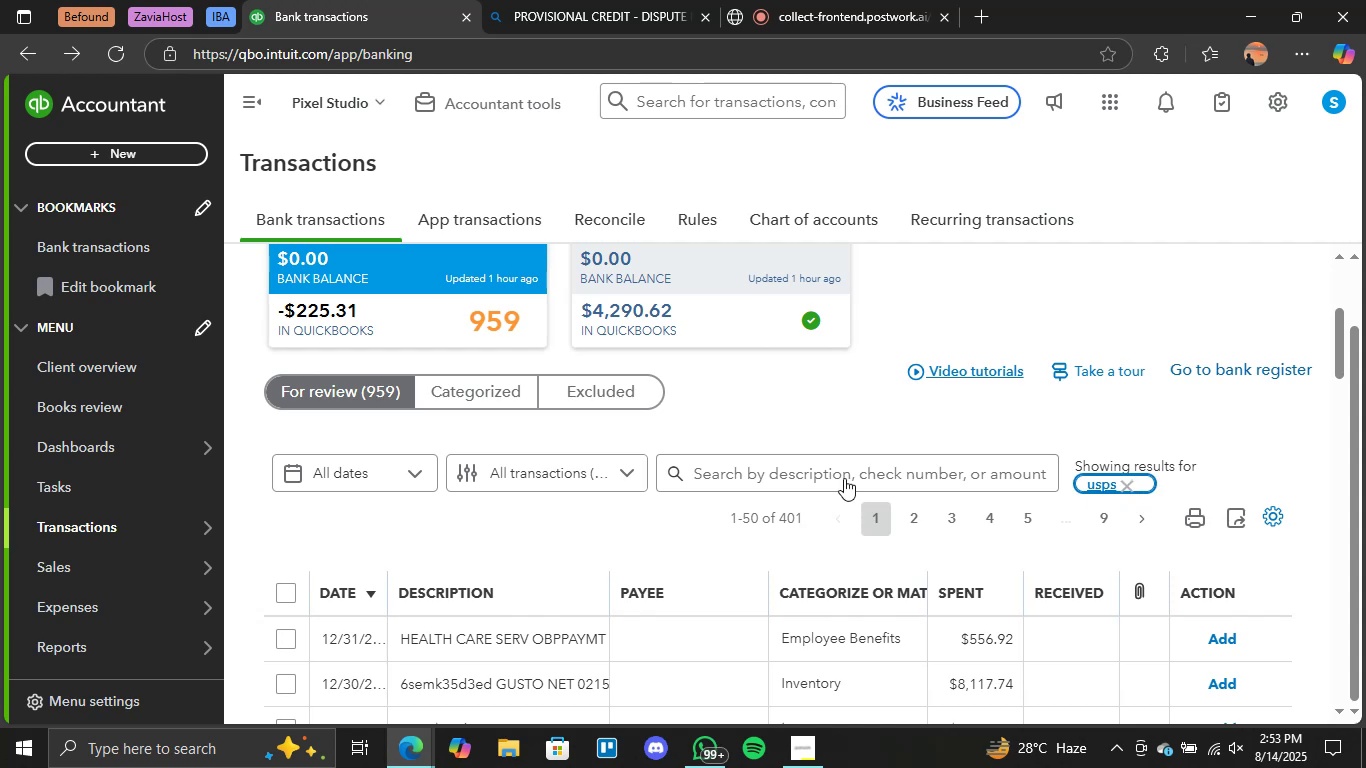 
scroll: coordinate [916, 422], scroll_direction: down, amount: 2.0
 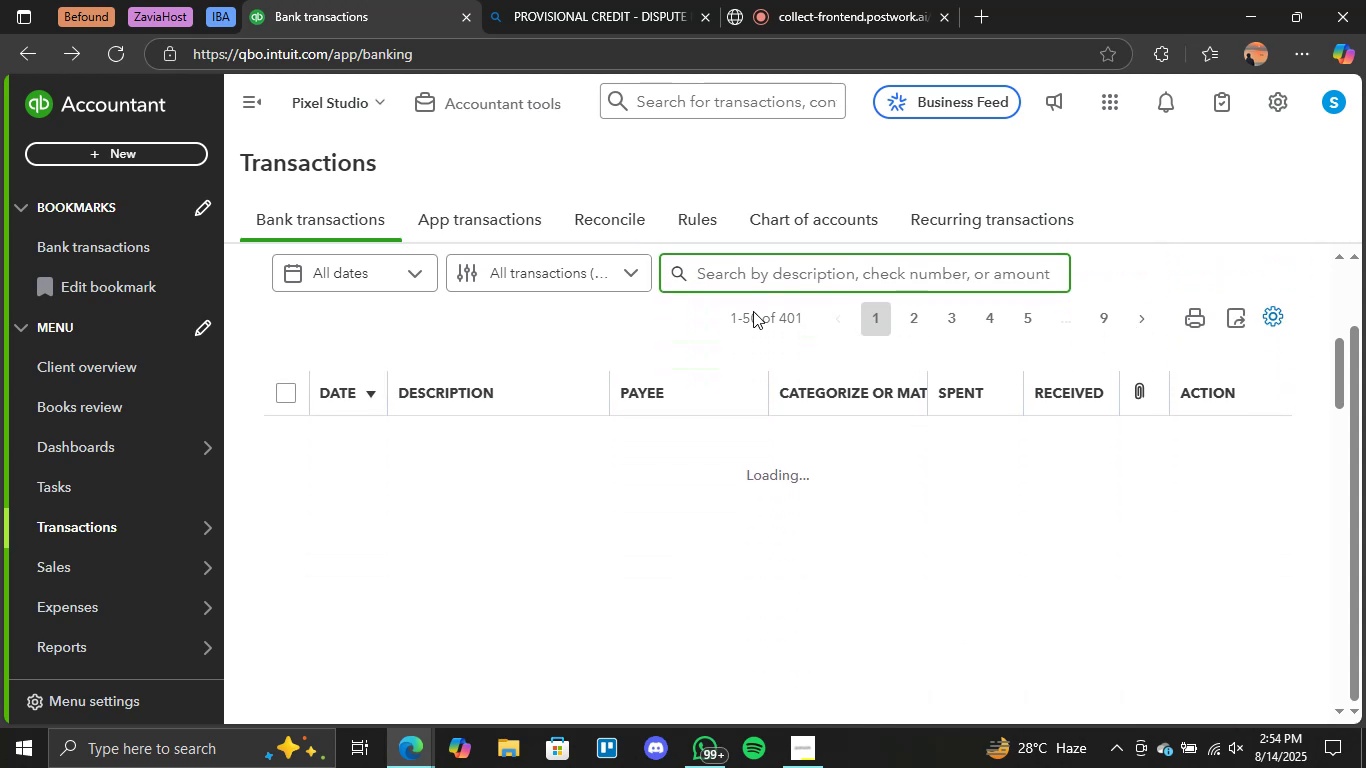 
left_click([783, 319])
 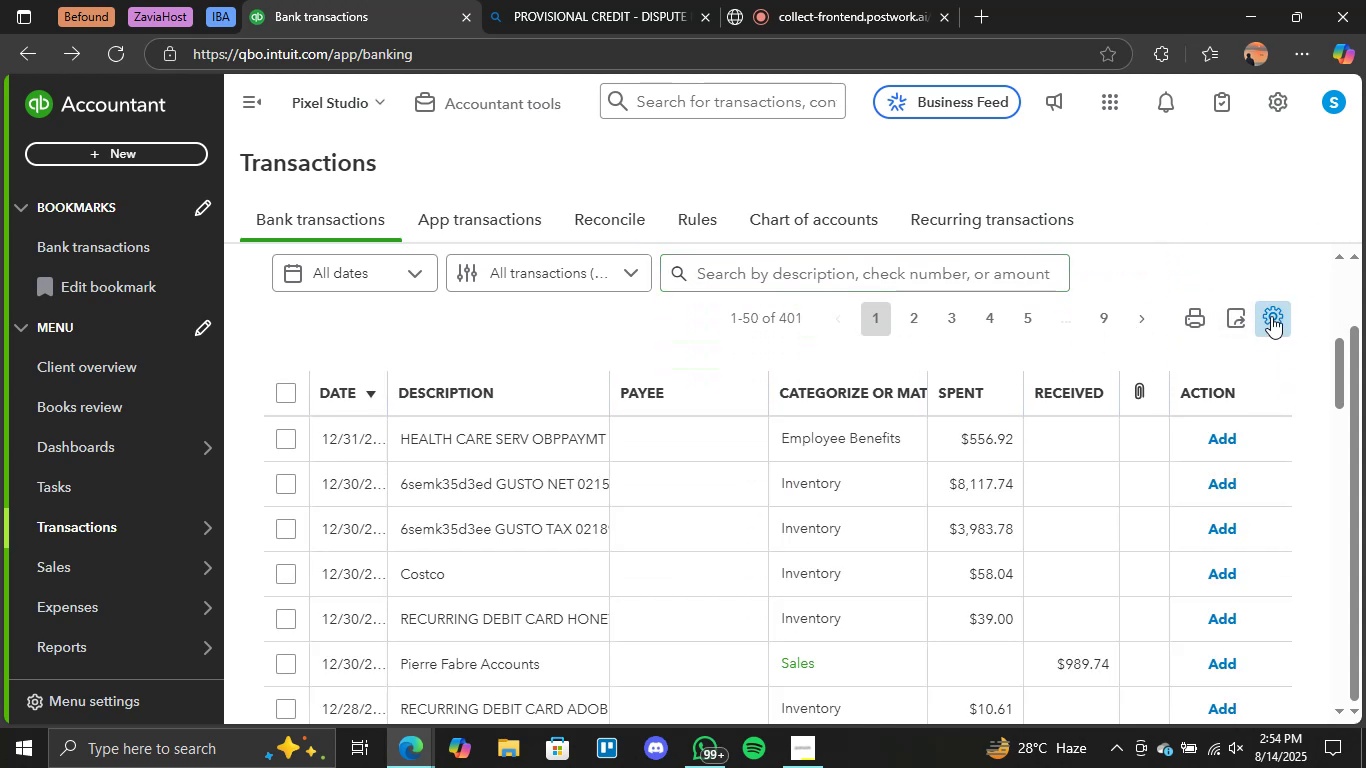 
left_click([1271, 316])
 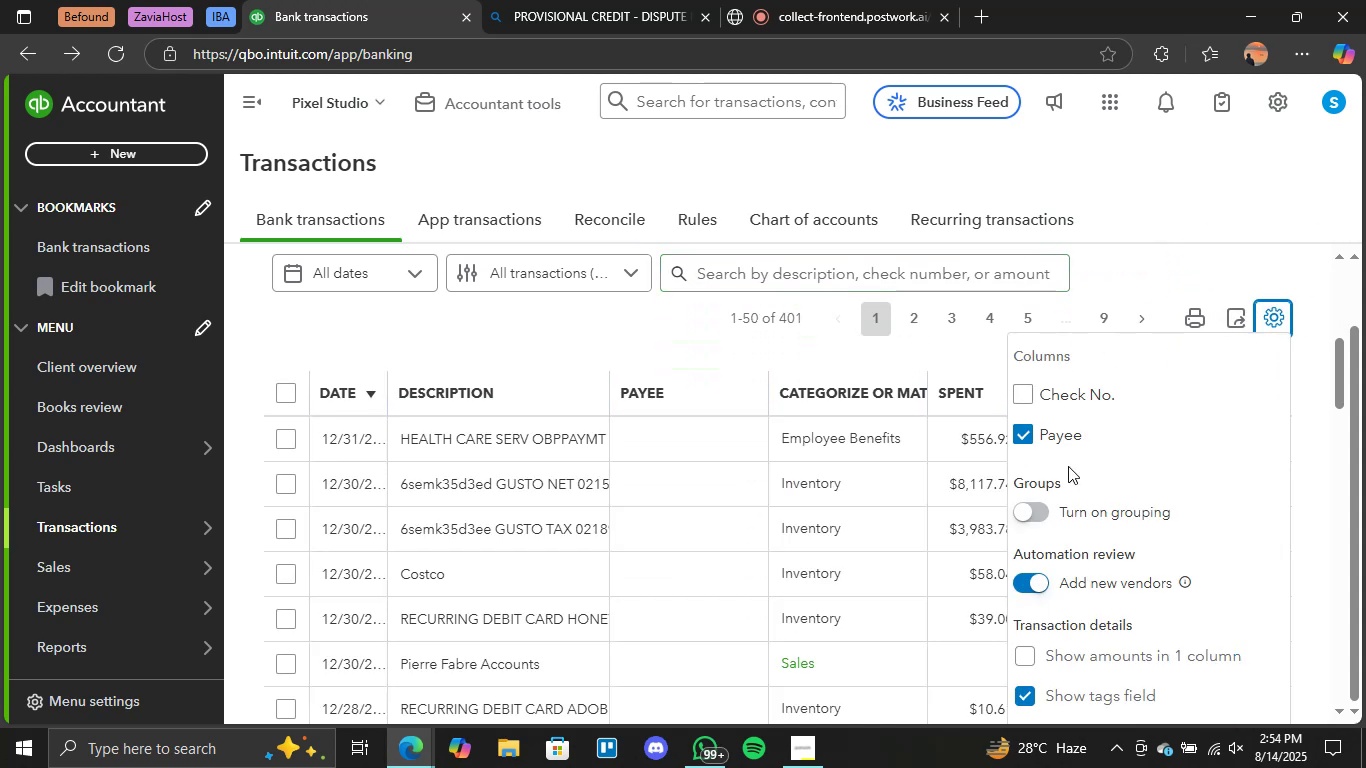 
scroll: coordinate [1094, 487], scroll_direction: down, amount: 5.0
 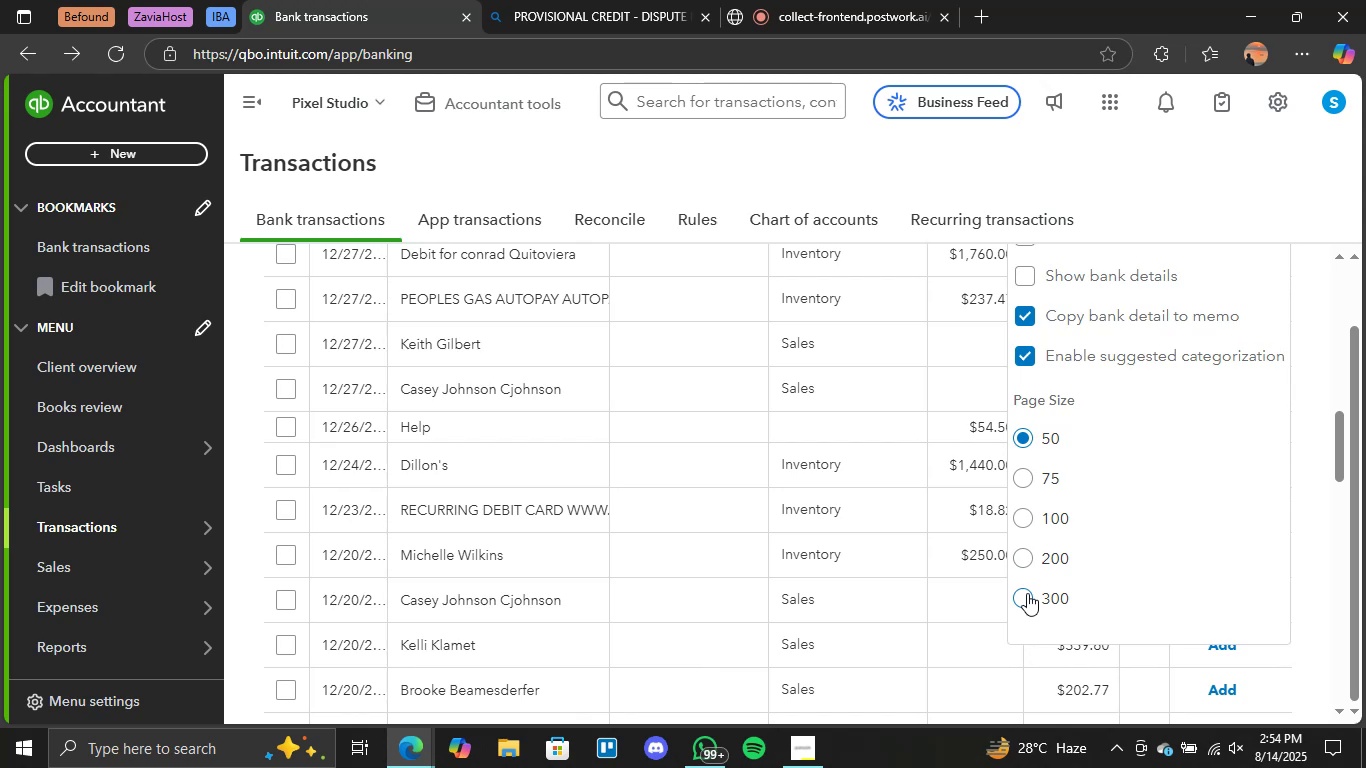 
left_click([1025, 601])
 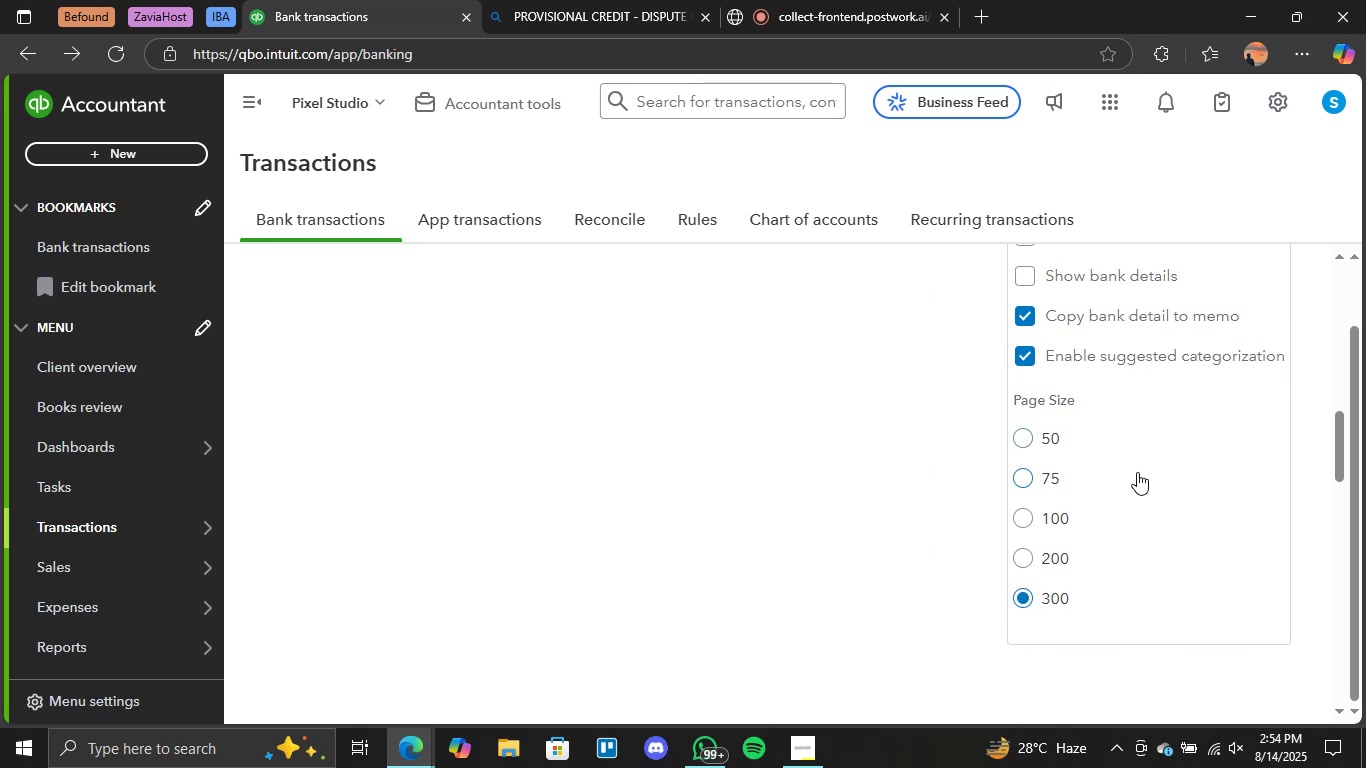 
scroll: coordinate [1127, 346], scroll_direction: up, amount: 5.0
 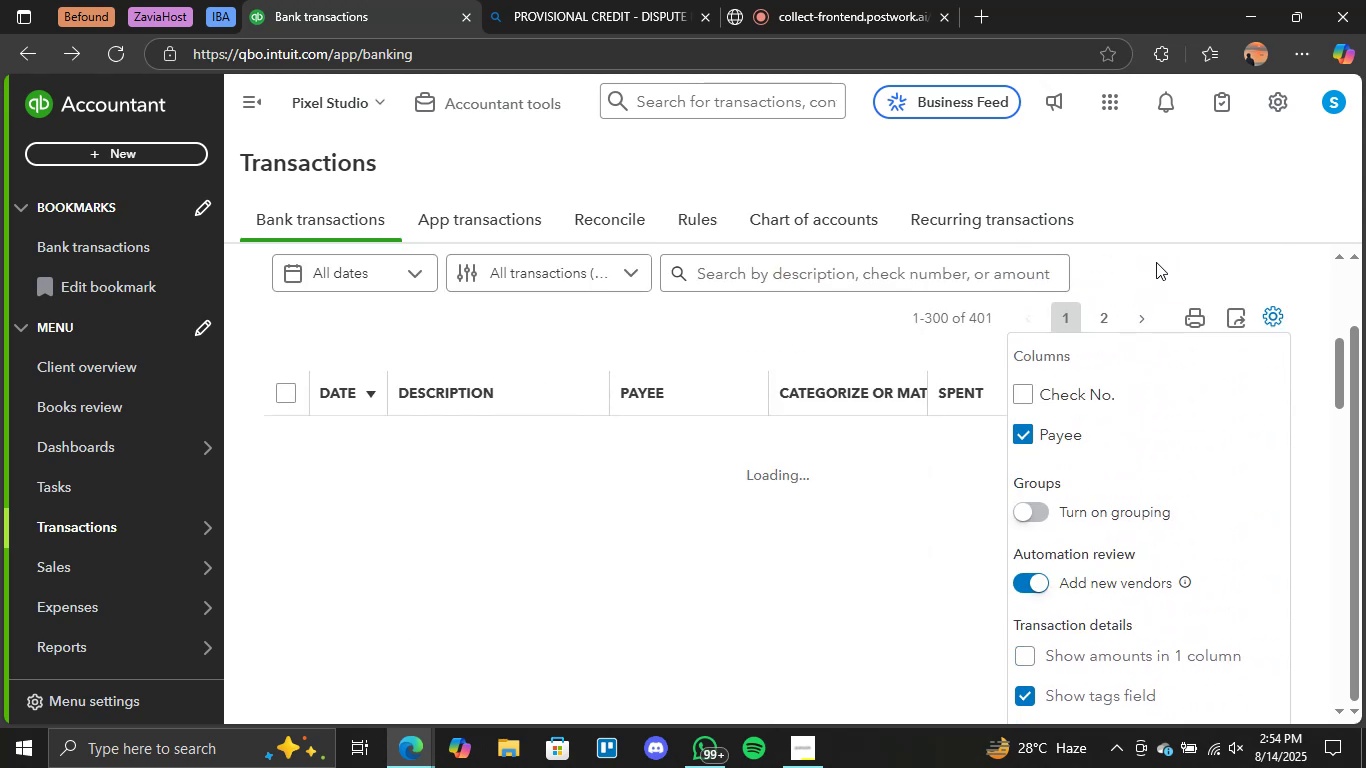 
left_click([1157, 261])
 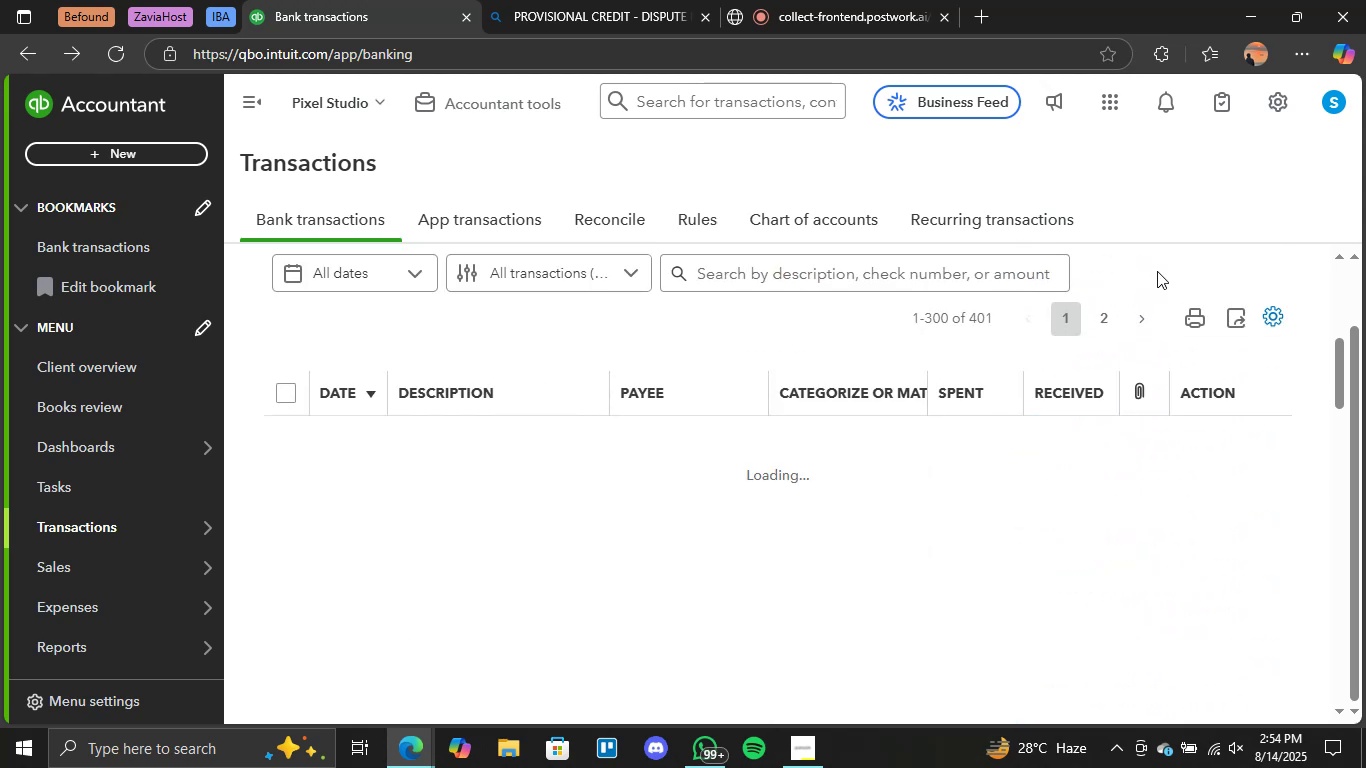 
scroll: coordinate [787, 334], scroll_direction: up, amount: 3.0
 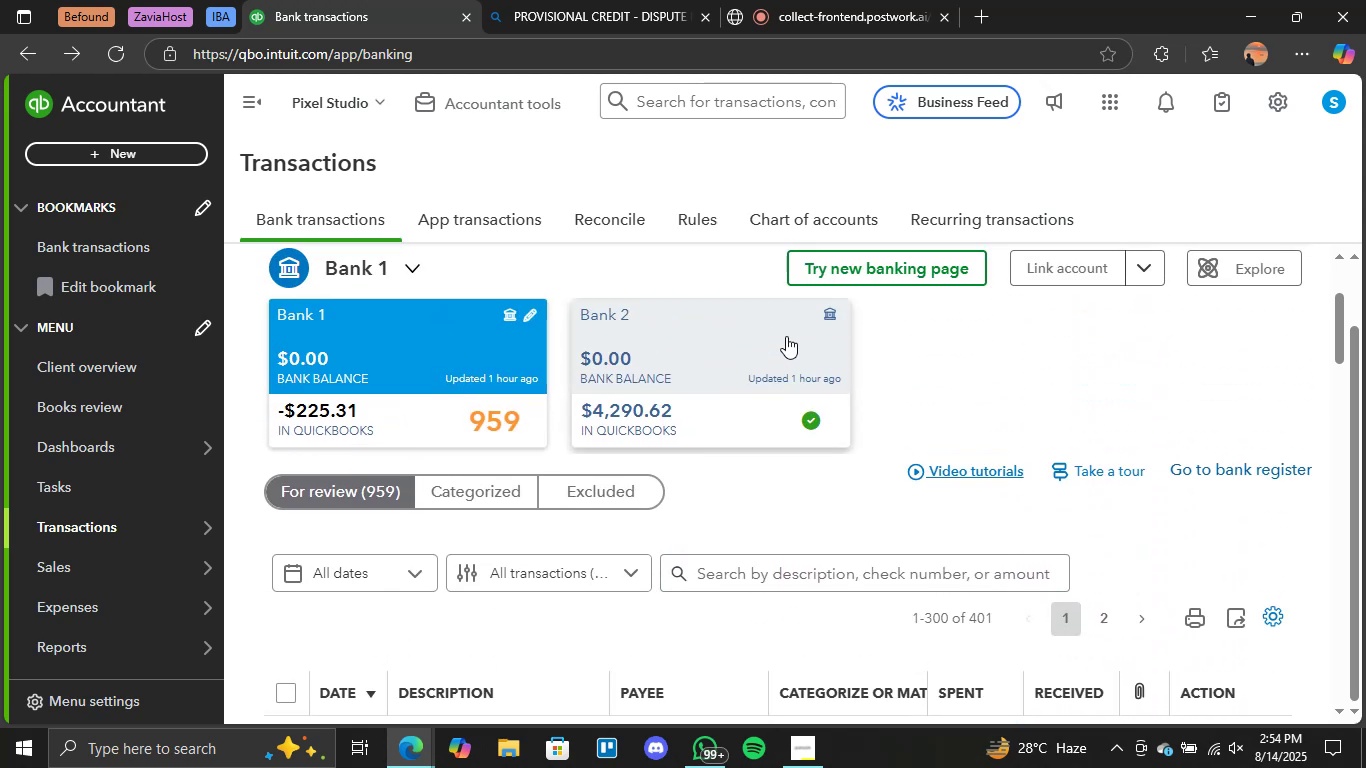 
scroll: coordinate [825, 522], scroll_direction: down, amount: 4.0
 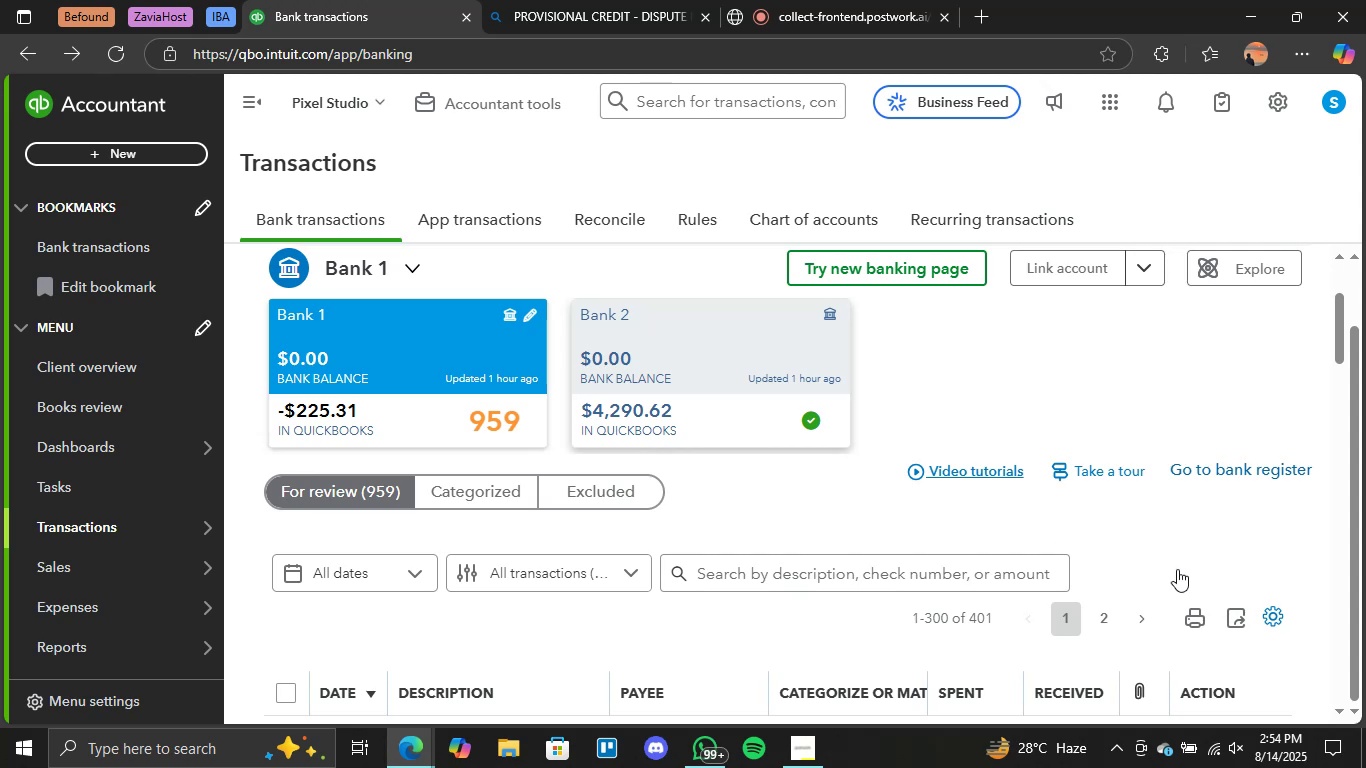 
scroll: coordinate [690, 477], scroll_direction: up, amount: 4.0
 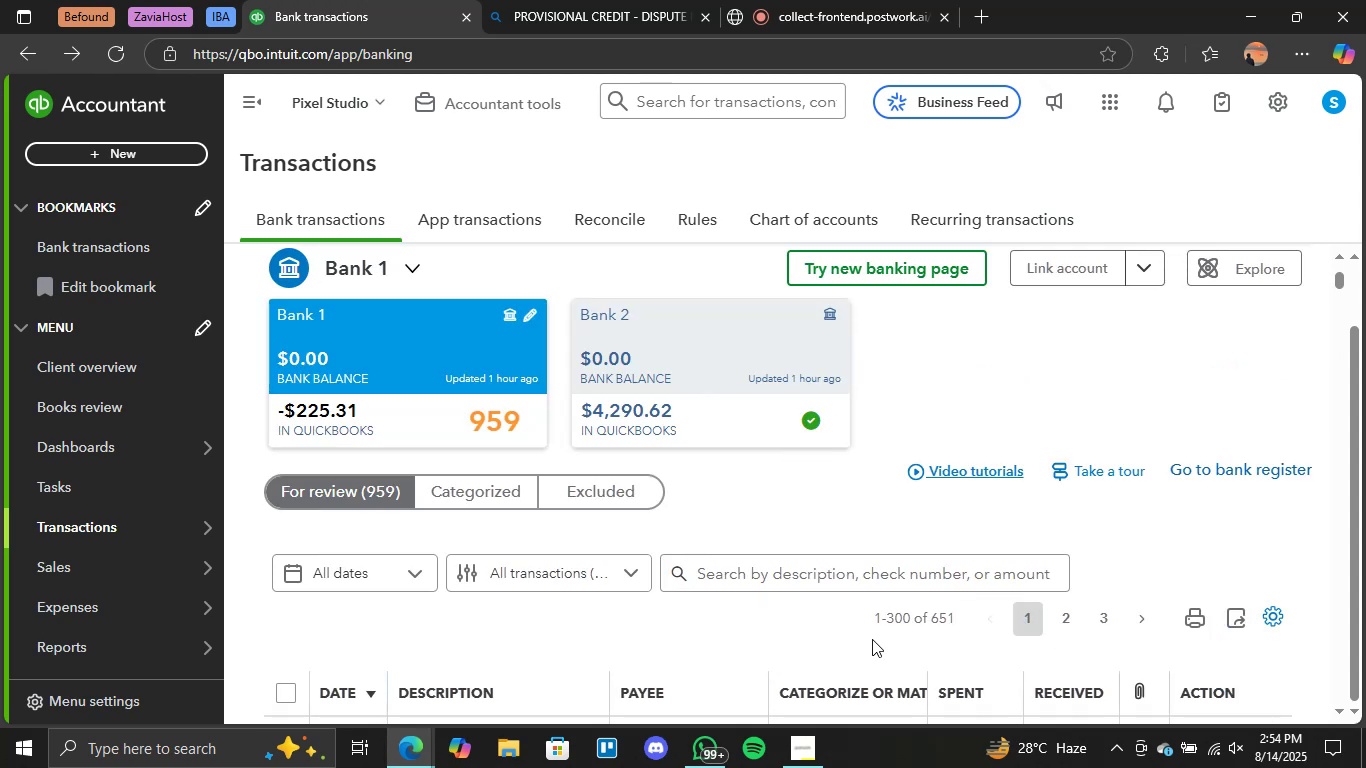 
scroll: coordinate [488, 536], scroll_direction: down, amount: 33.0
 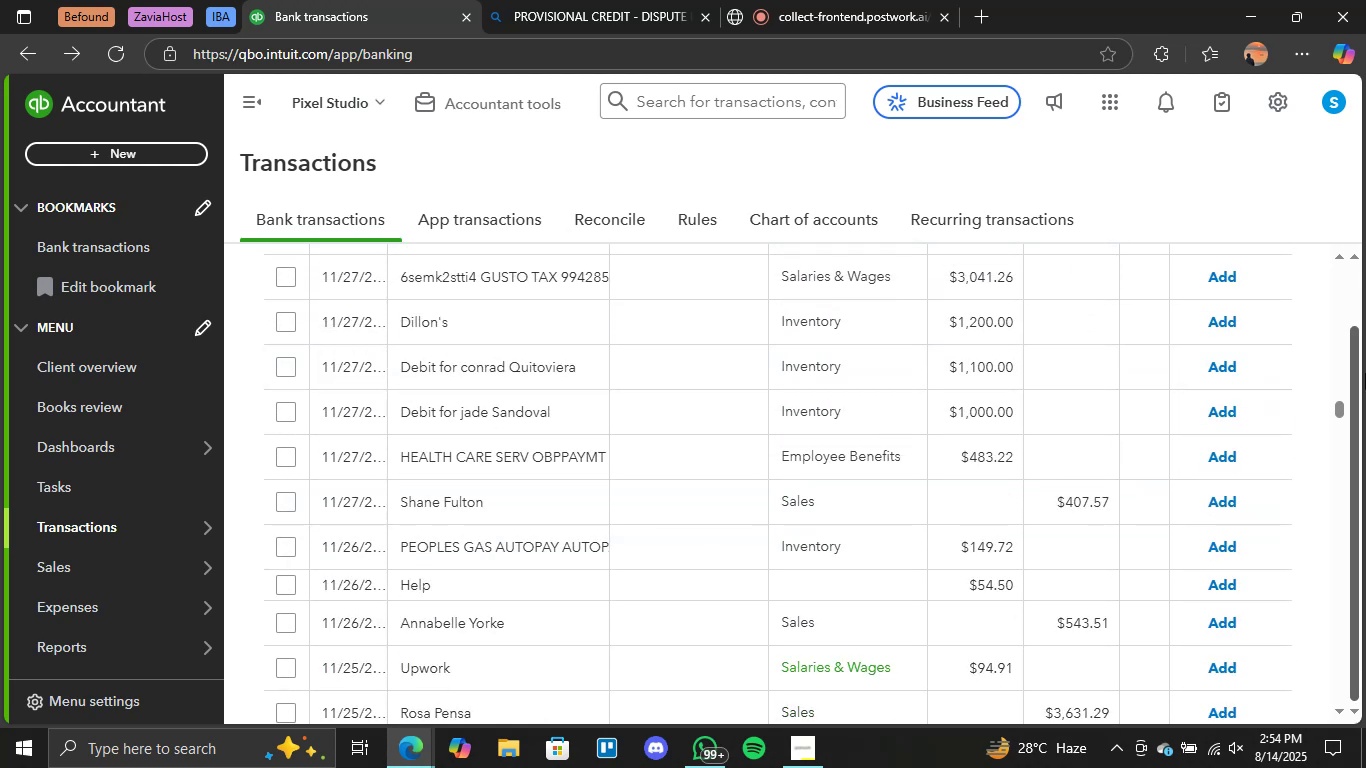 
left_click_drag(start_coordinate=[1338, 412], to_coordinate=[1323, 247])
 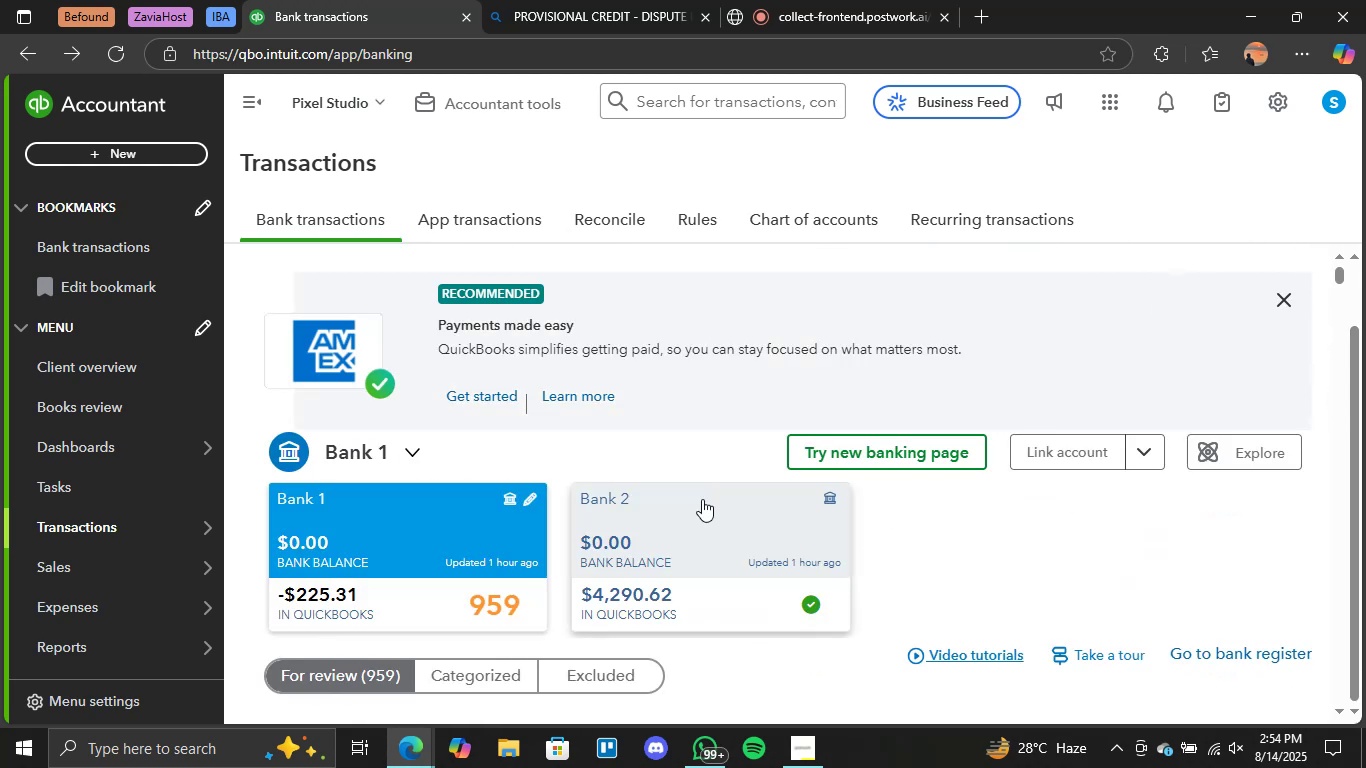 
scroll: coordinate [837, 538], scroll_direction: down, amount: 3.0
 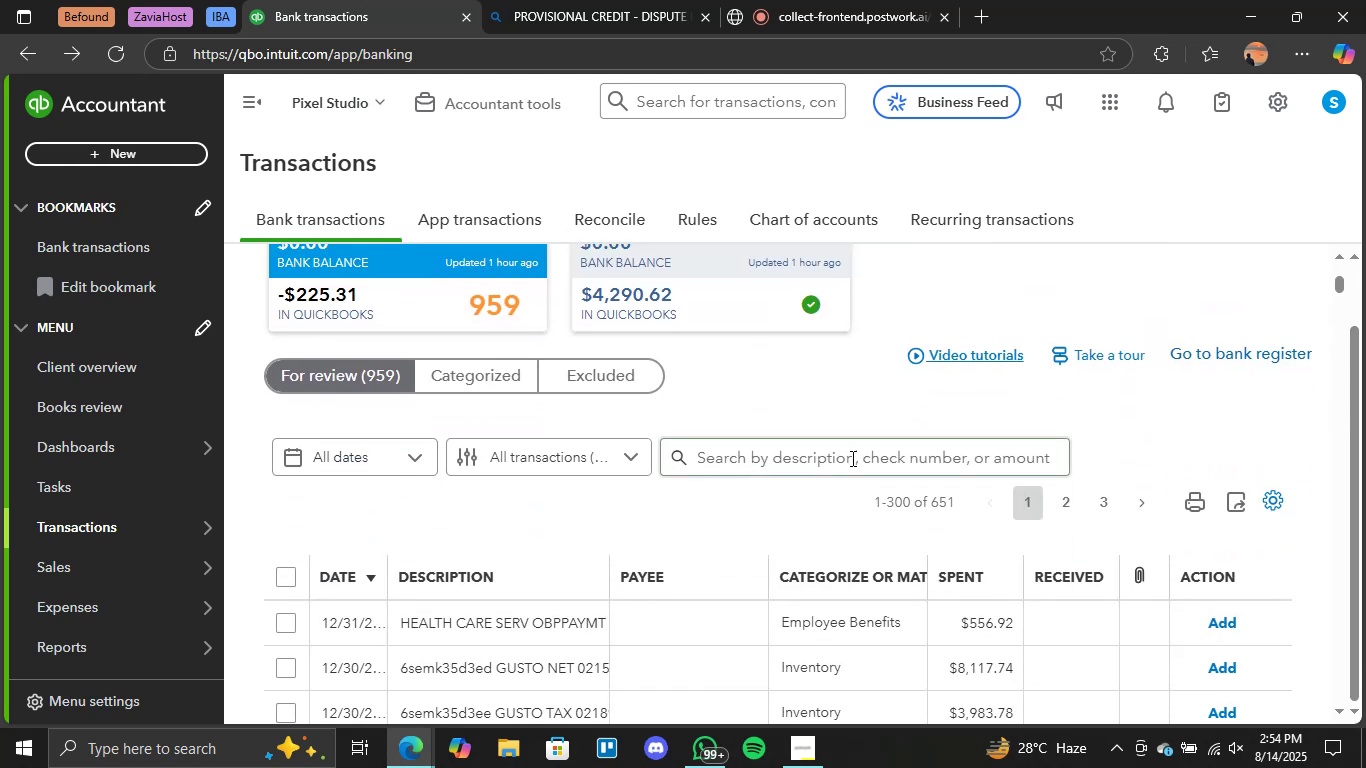 
left_click([818, 473])
 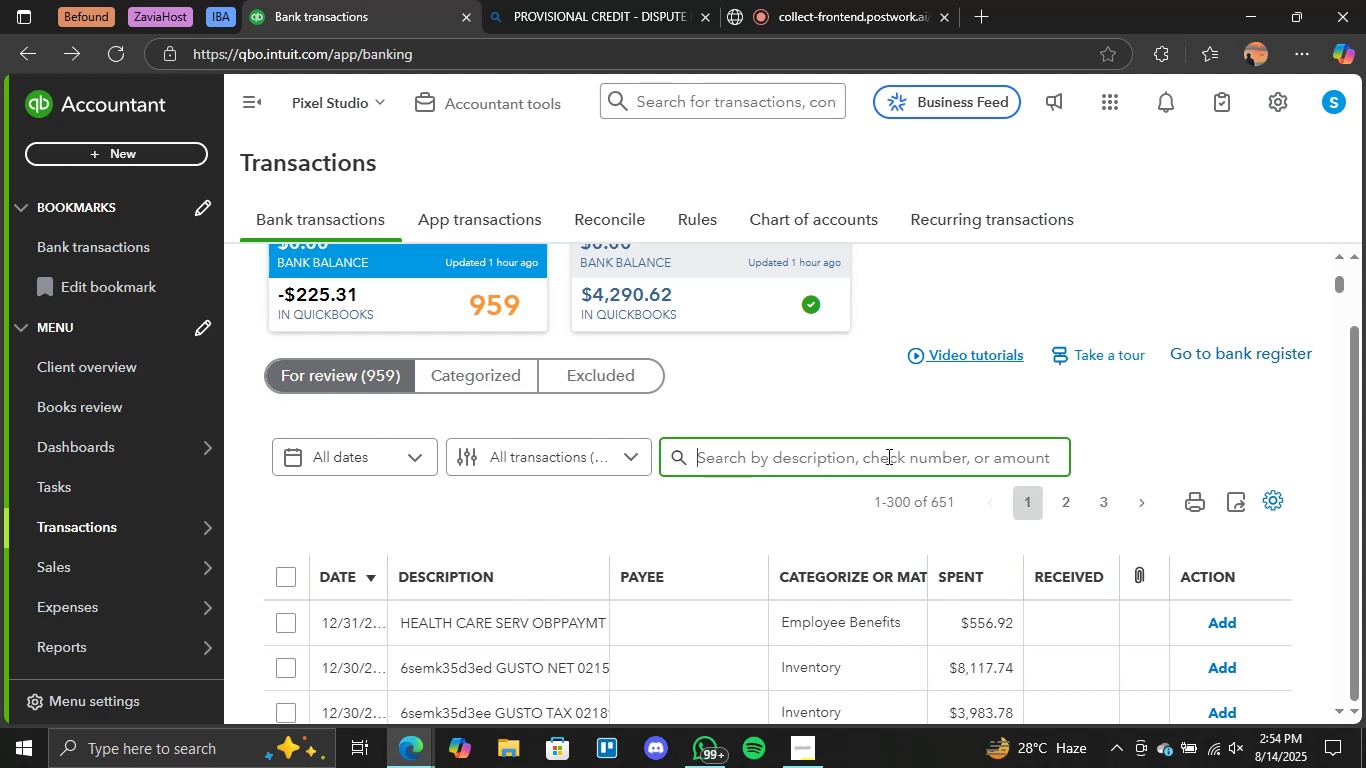 
type(amazon)
 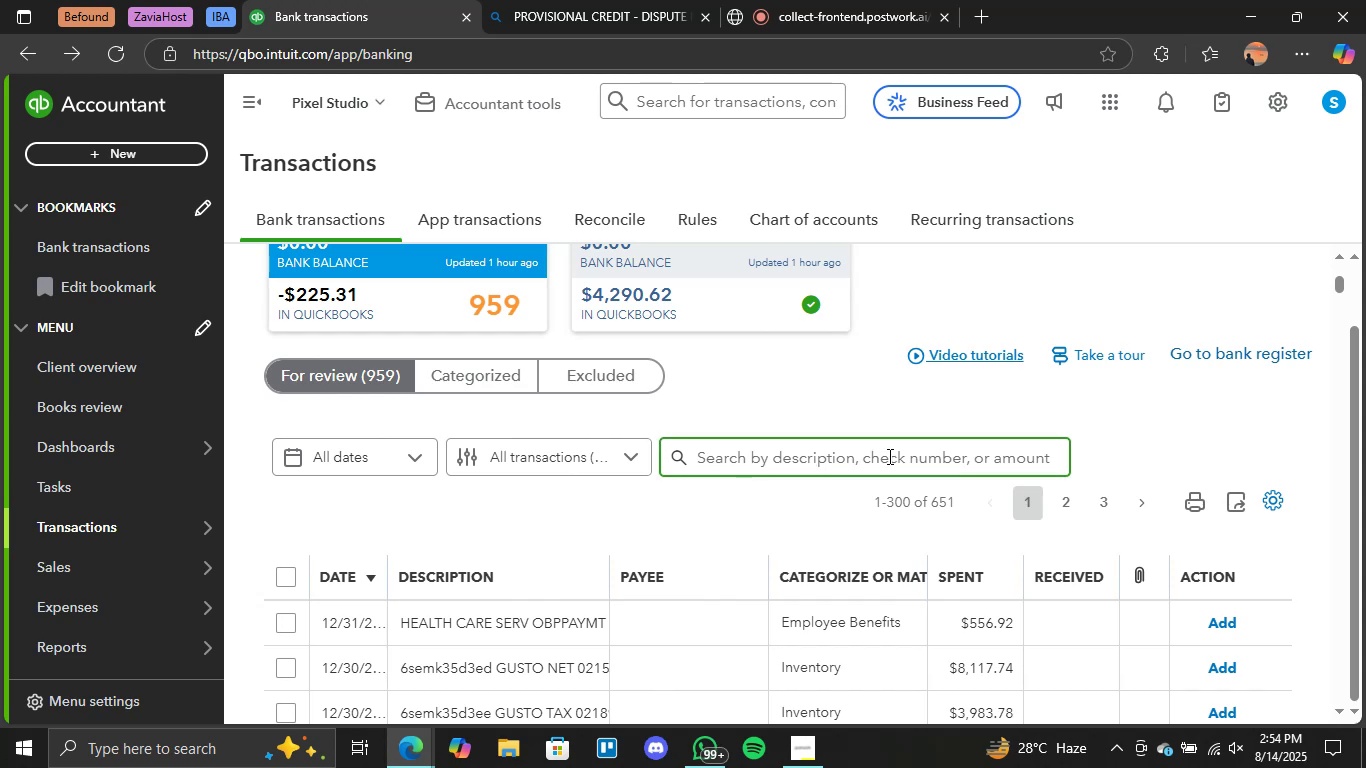 
left_click([699, 456])
 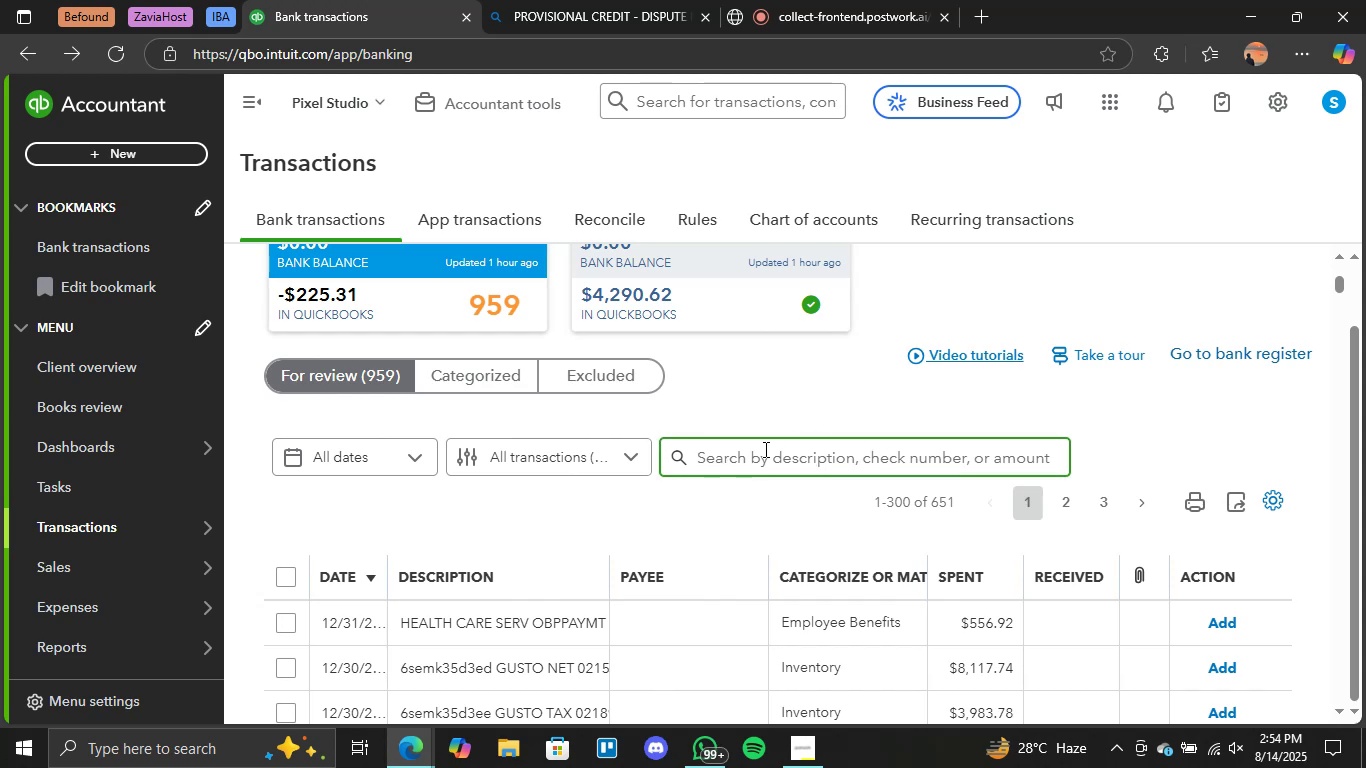 
left_click([764, 449])
 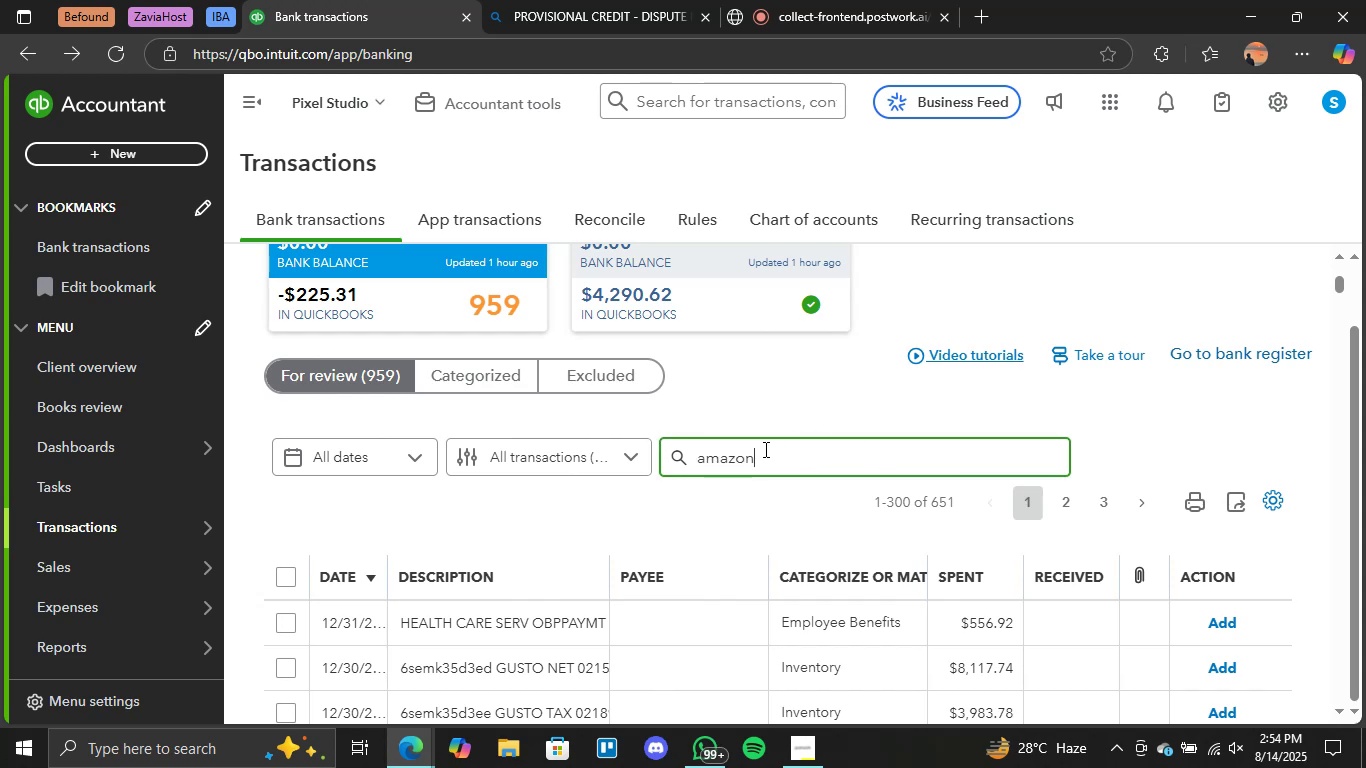 
key(Enter)
 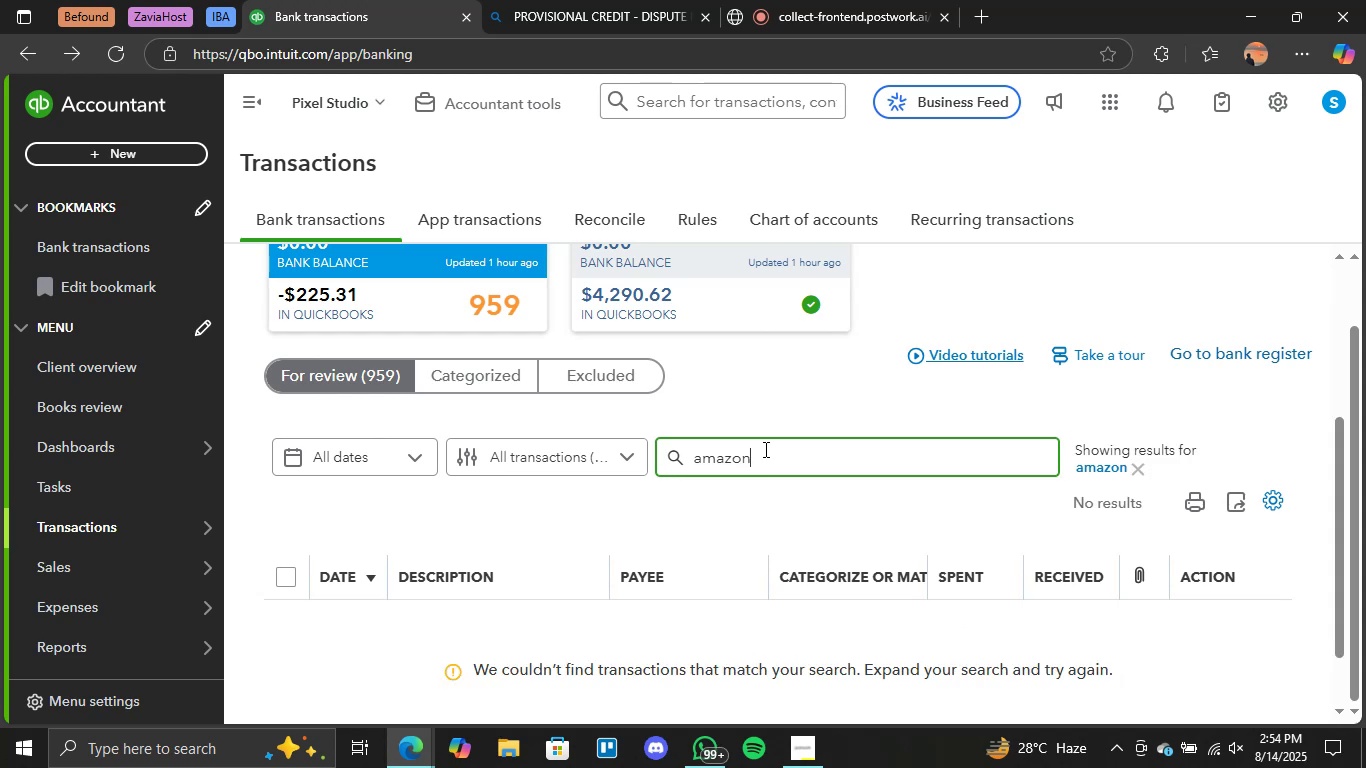 
wait(7.38)
 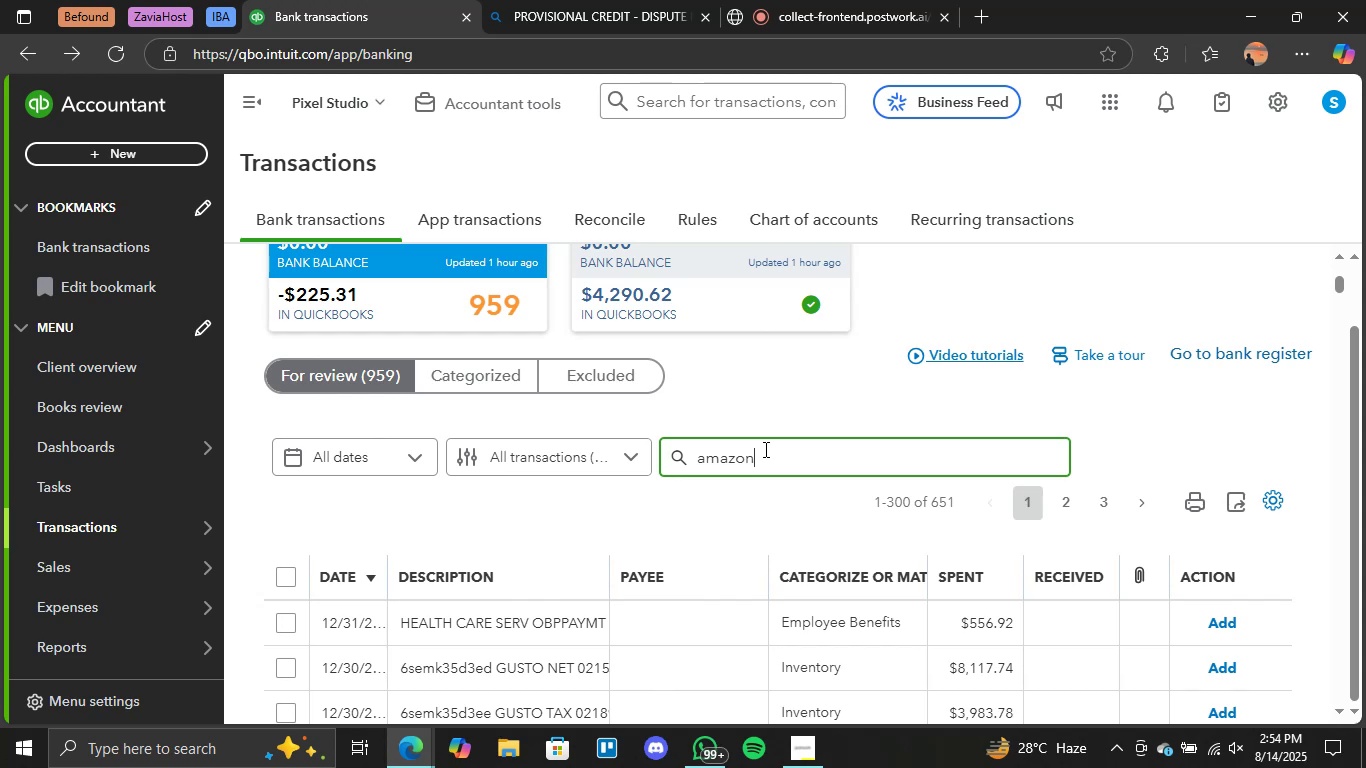 
key(Backspace)
key(Backspace)
key(Backspace)
key(Backspace)
type(zm)
key(Backspace)
type(n)
 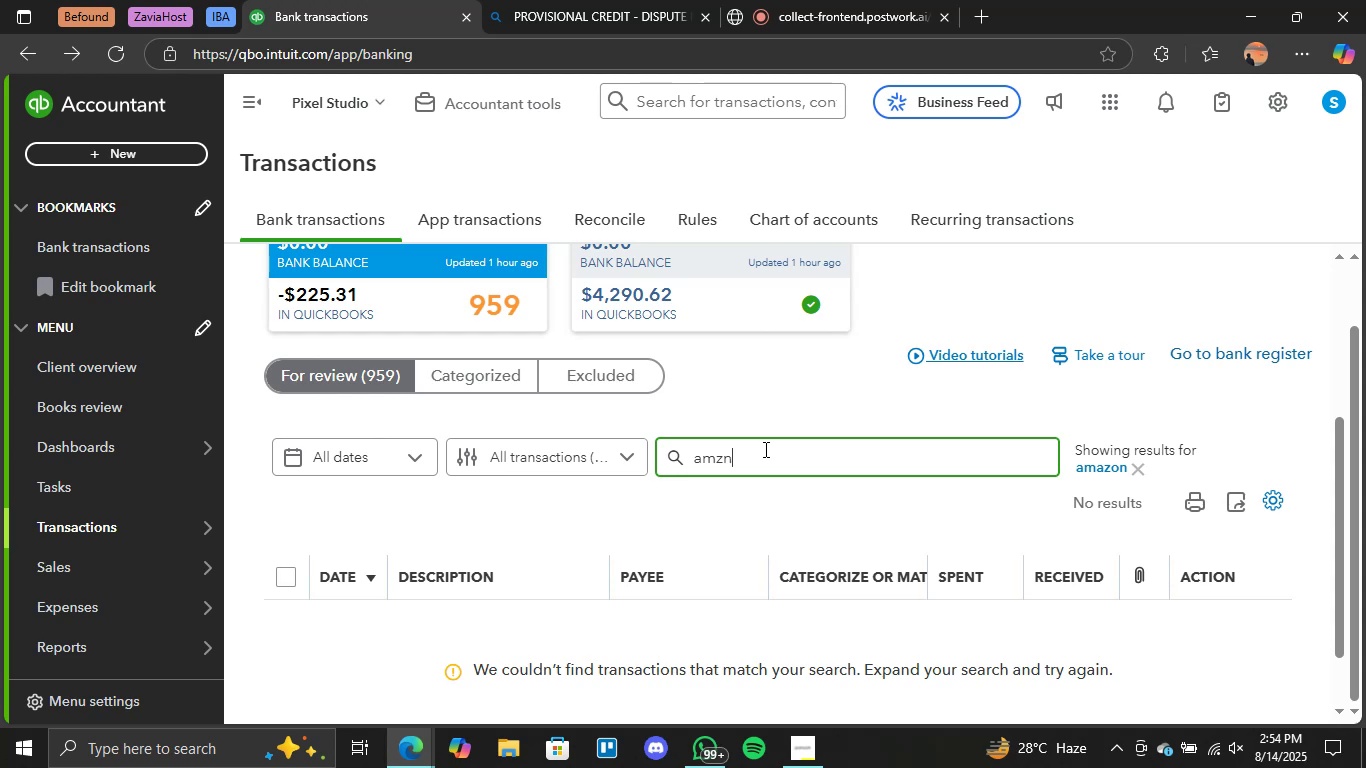 
key(Enter)
 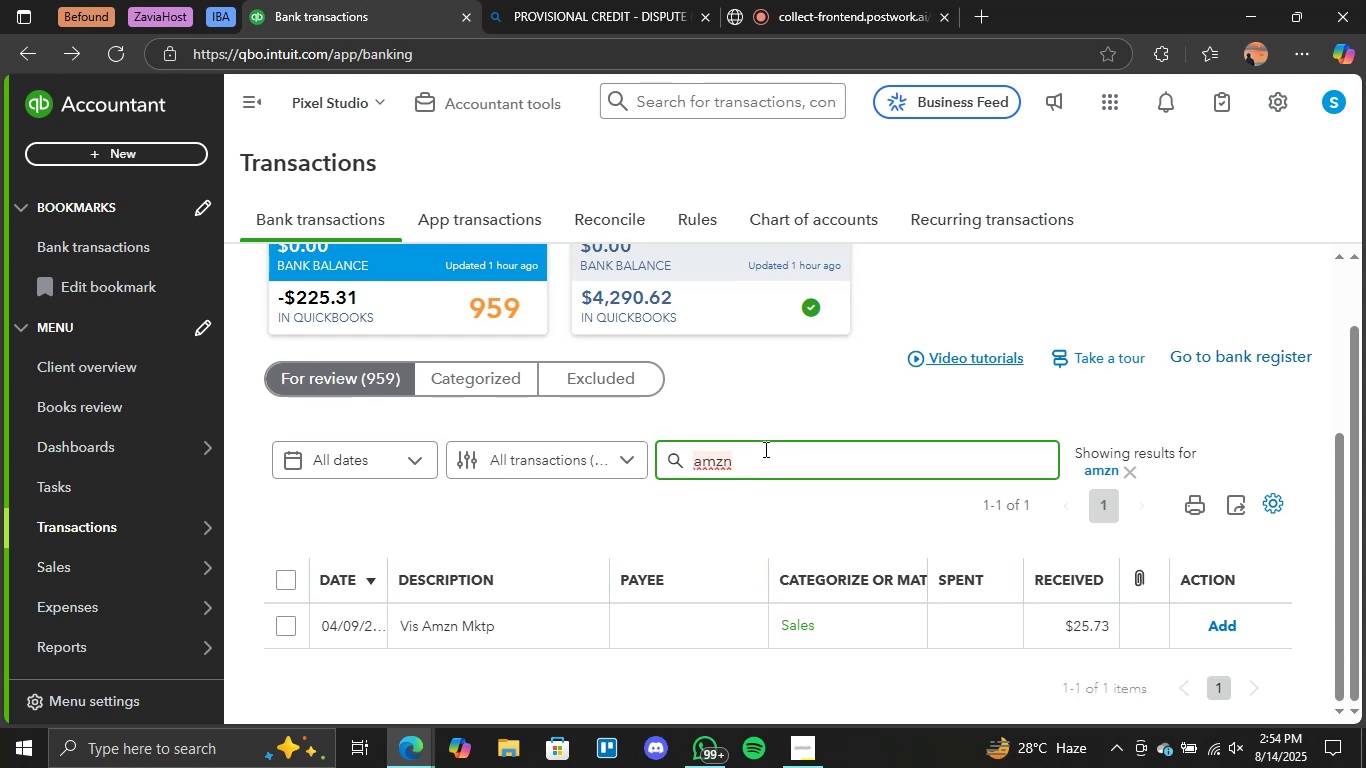 
scroll: coordinate [727, 515], scroll_direction: down, amount: 1.0
 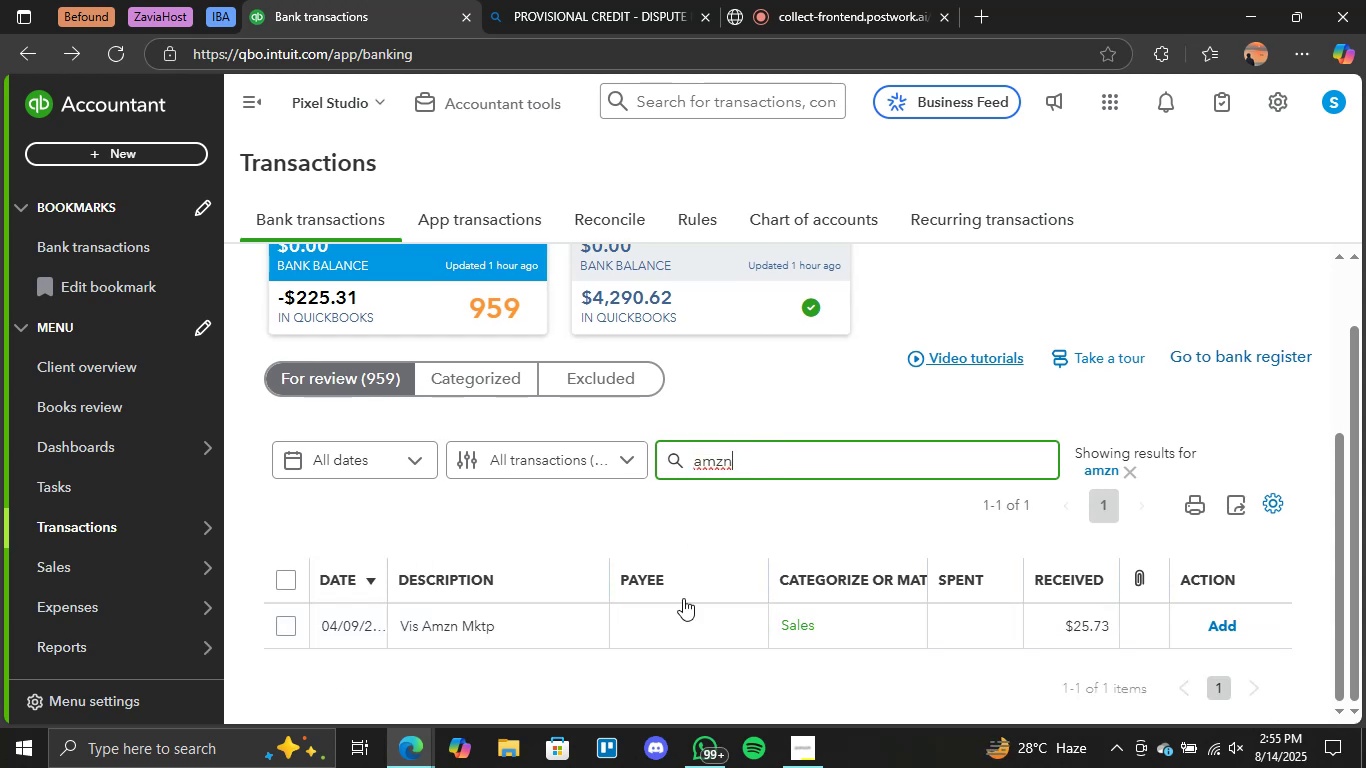 
left_click([1227, 619])
 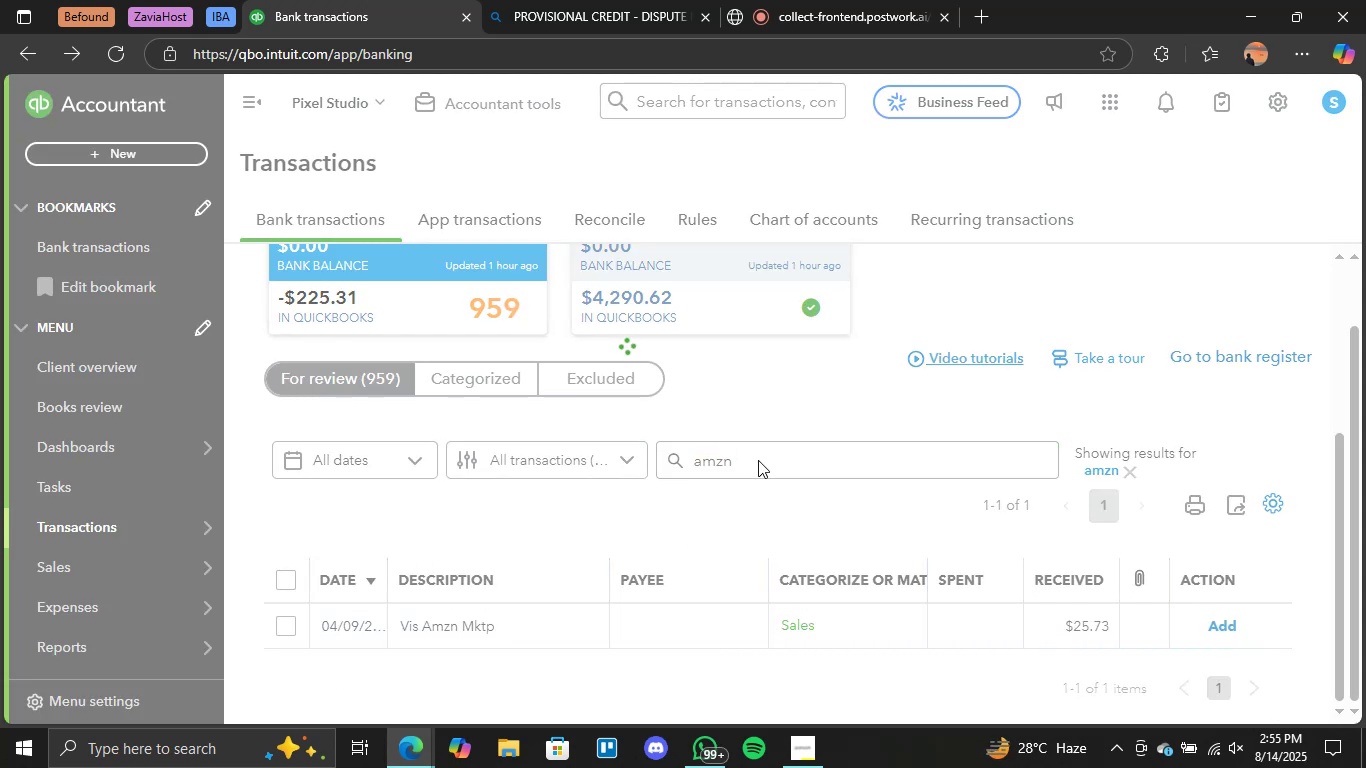 
left_click([758, 460])
 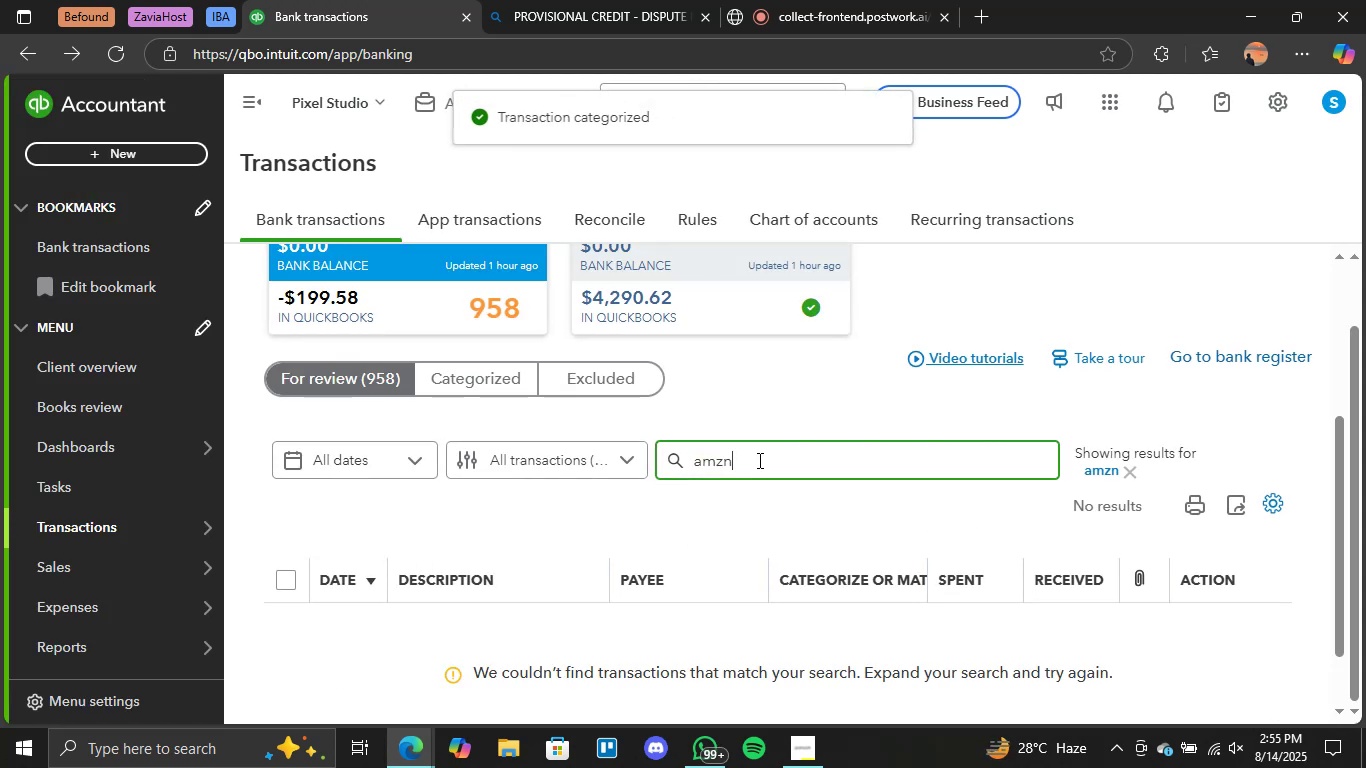 
key(Backspace)
 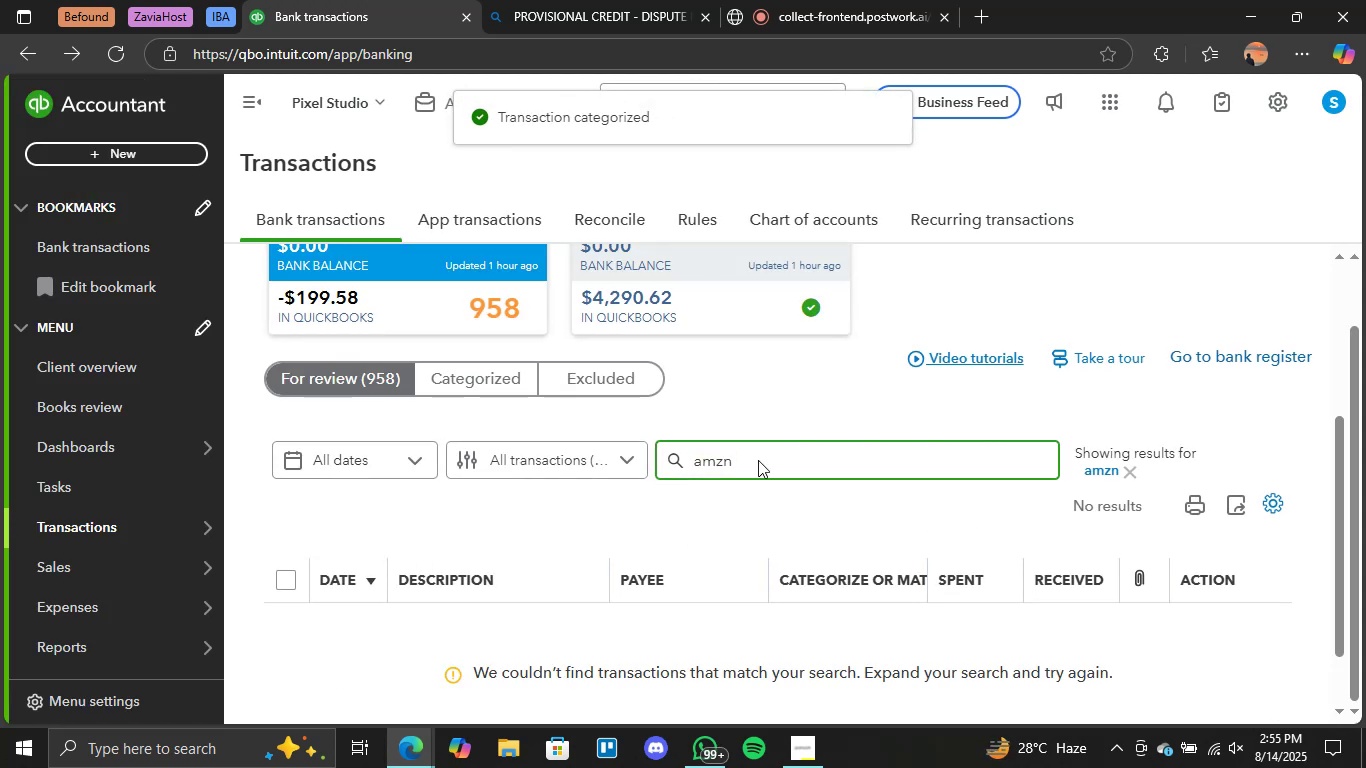 
key(Backspace)
 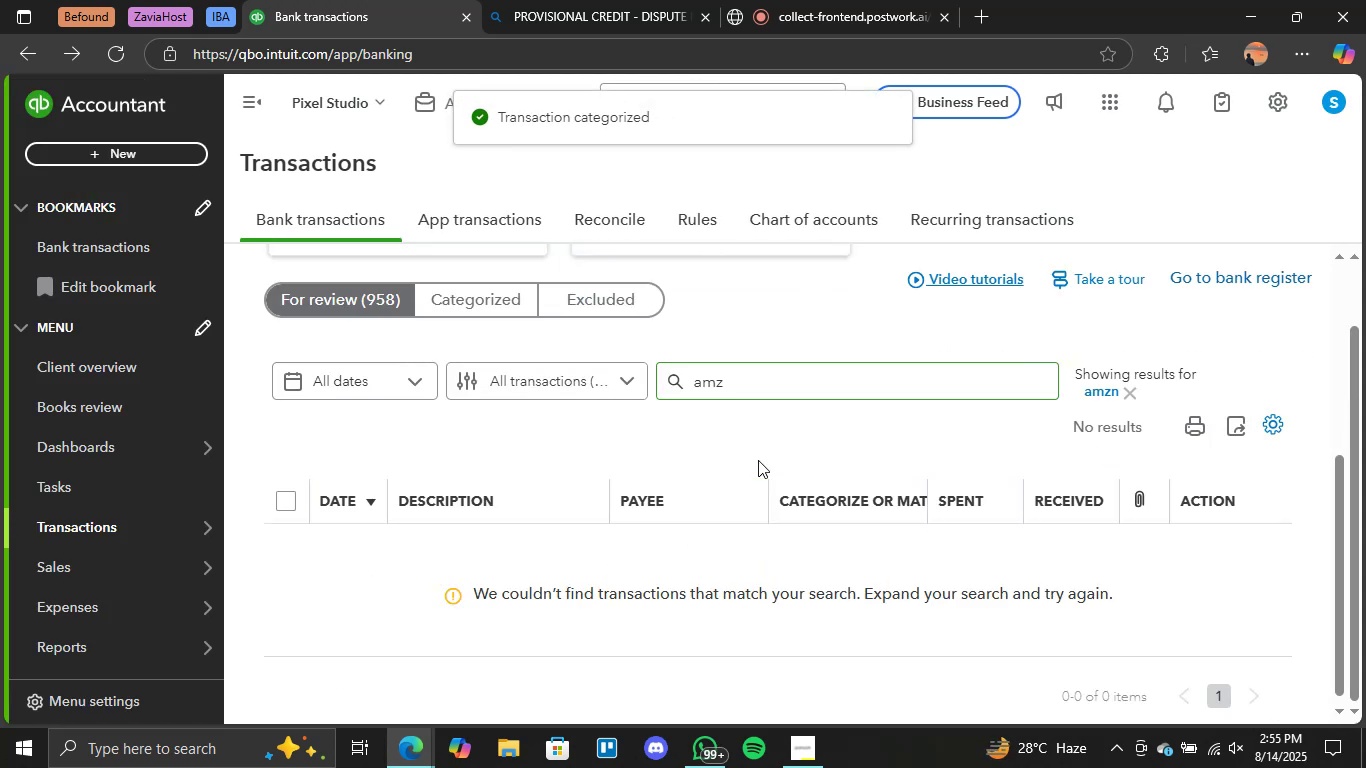 
key(Backspace)
 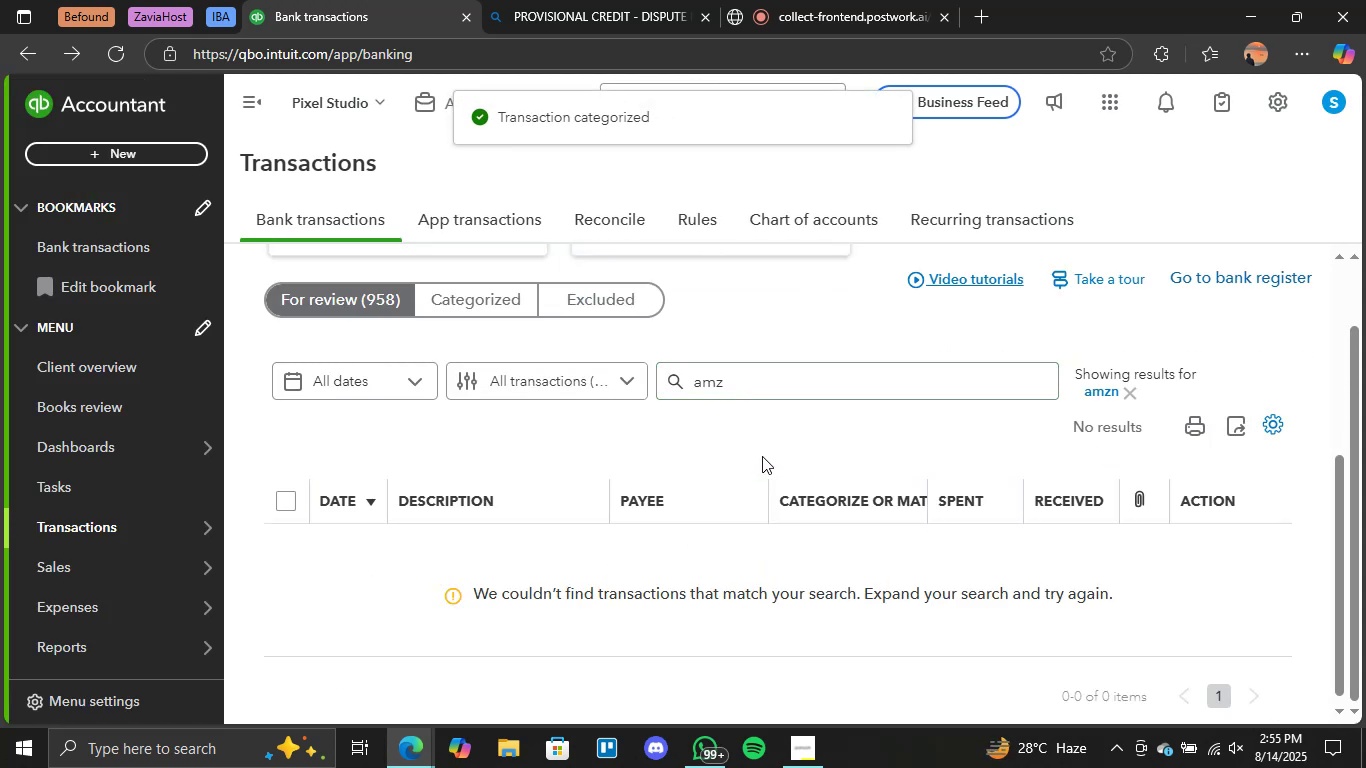 
left_click([809, 382])
 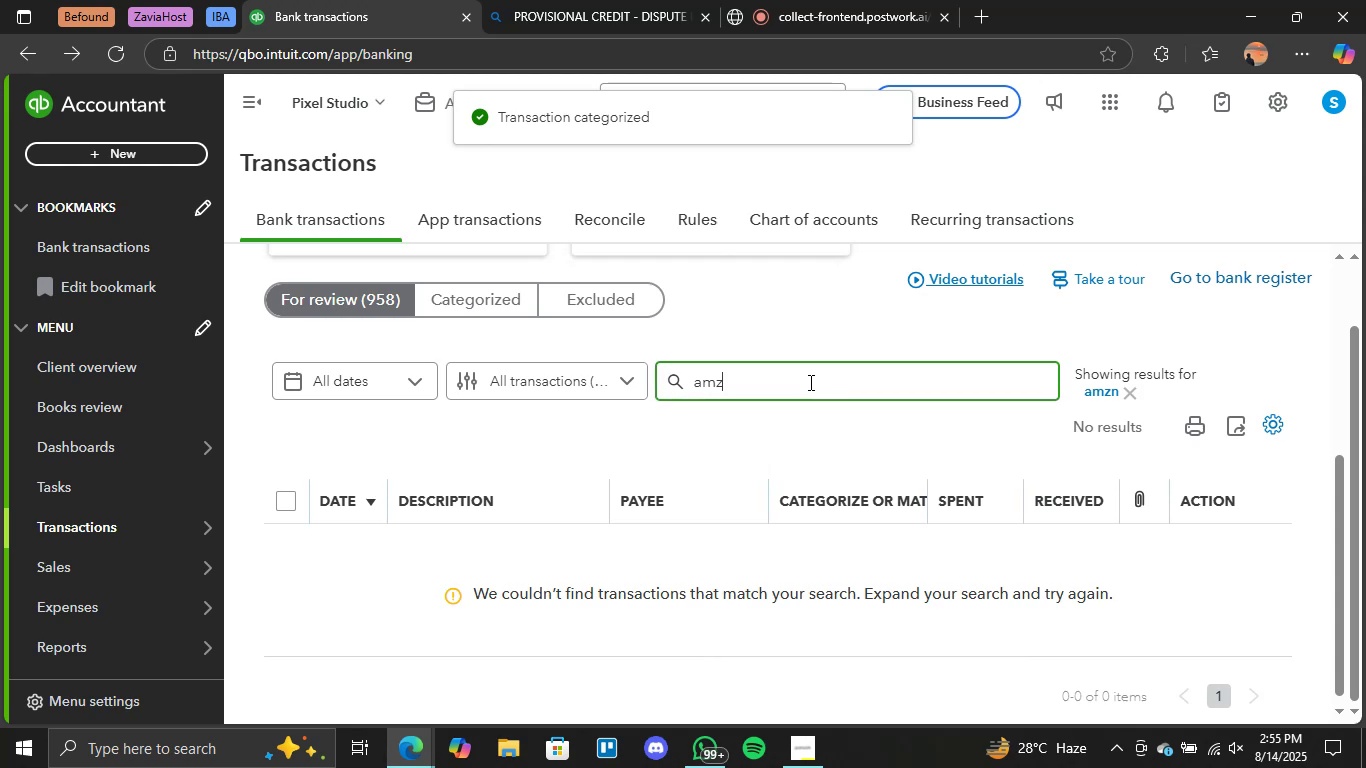 
key(Backspace)
key(Backspace)
type(pple)
 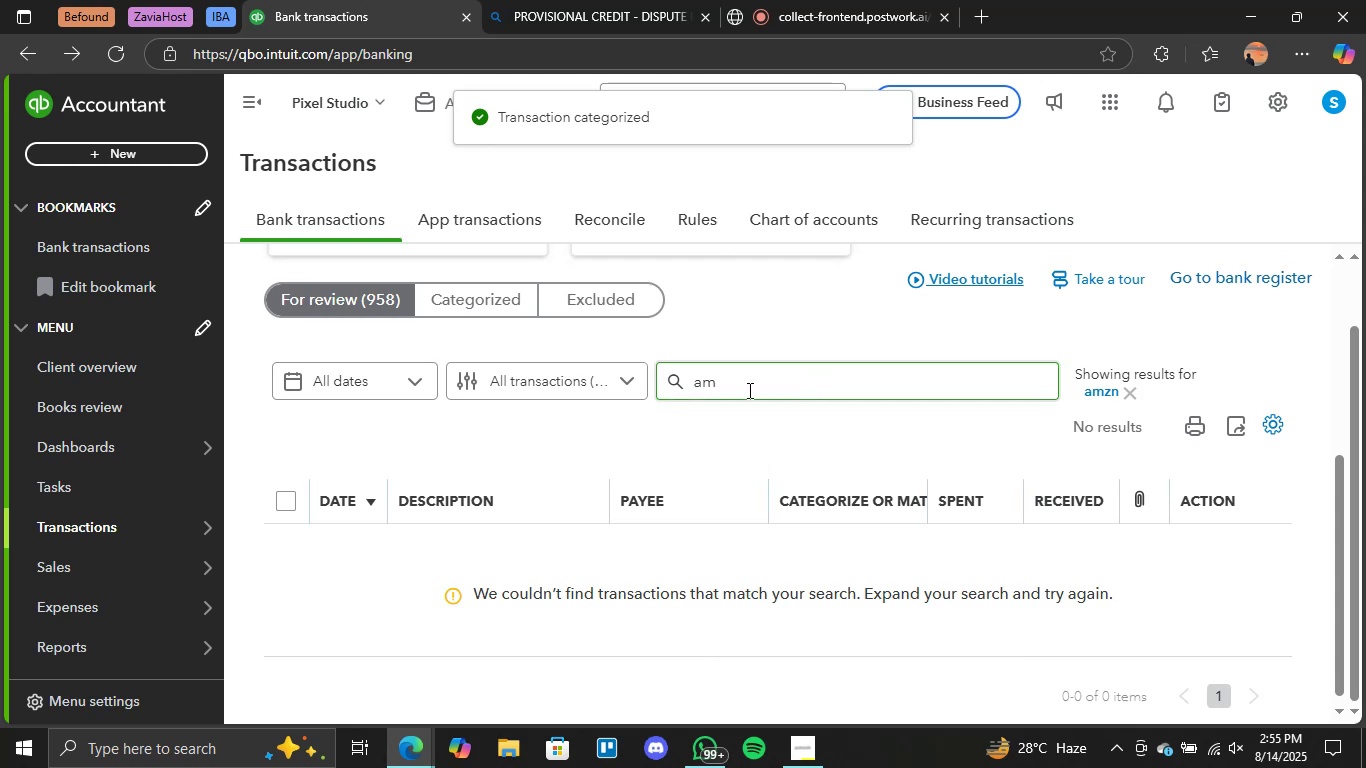 
left_click([737, 381])
 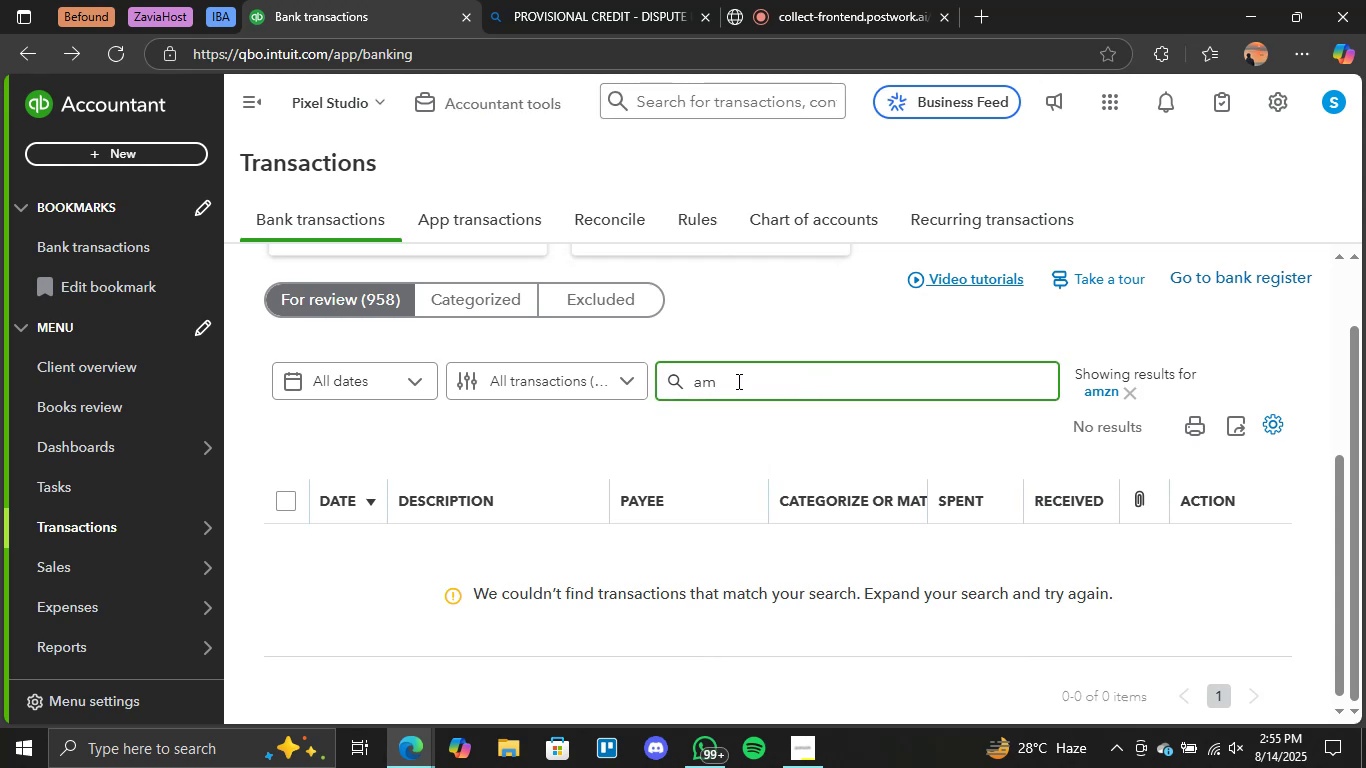 
key(Backspace)
type(pple)
 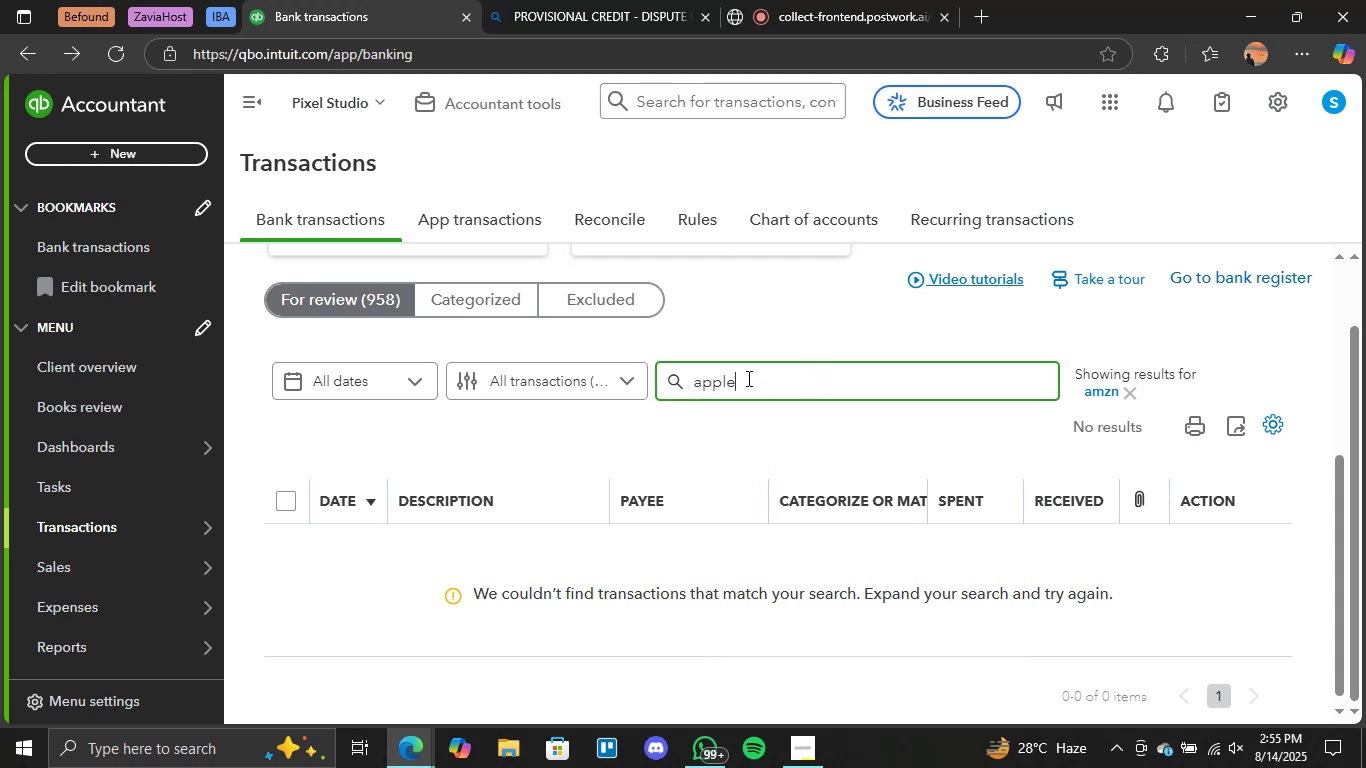 
key(Enter)
 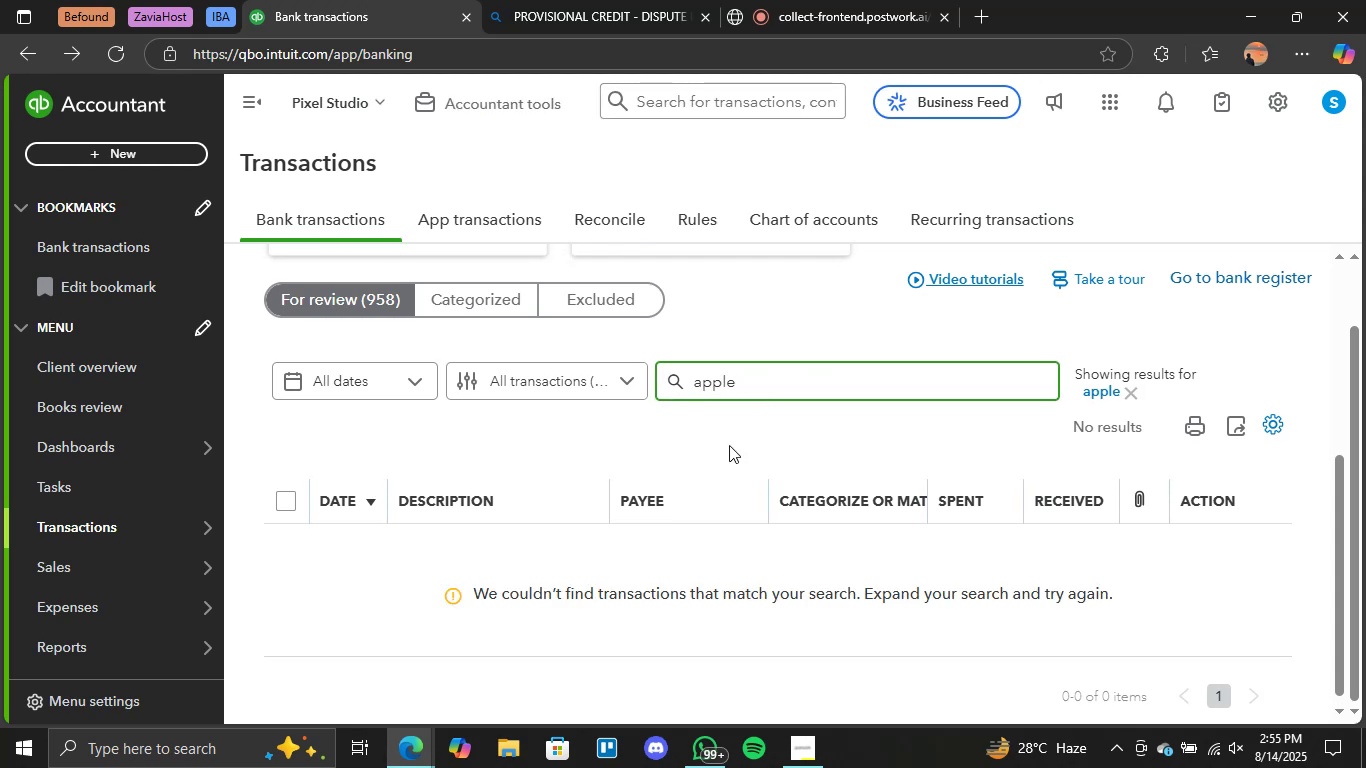 
key(Enter)
 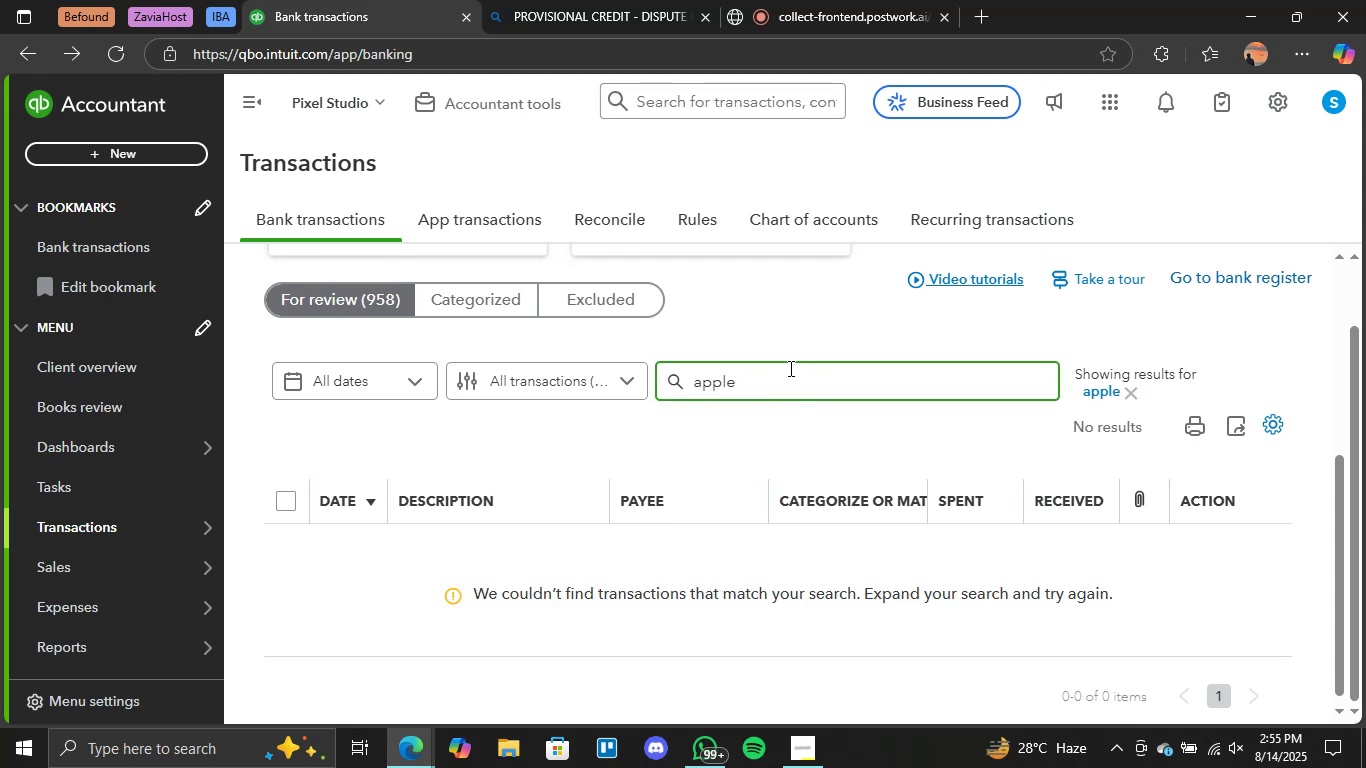 
left_click([792, 383])
 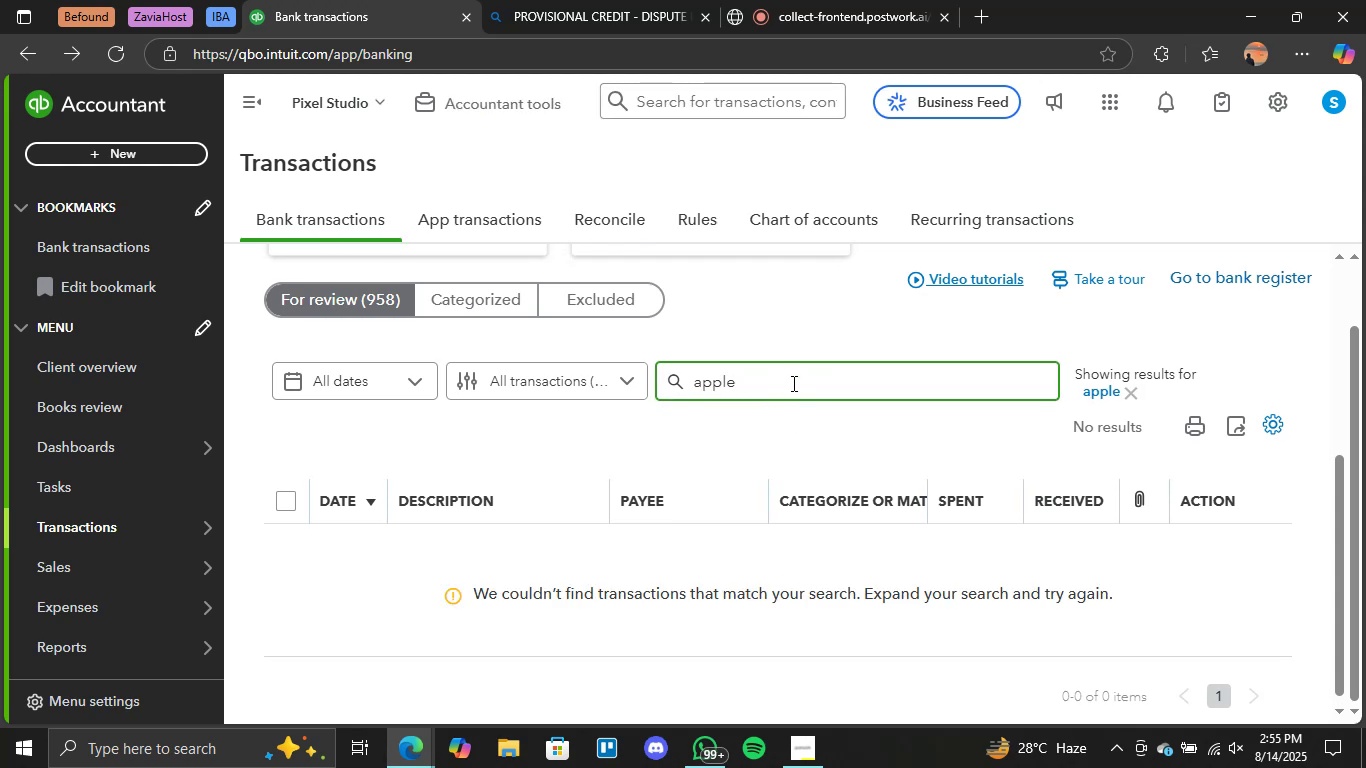 
key(Enter)
 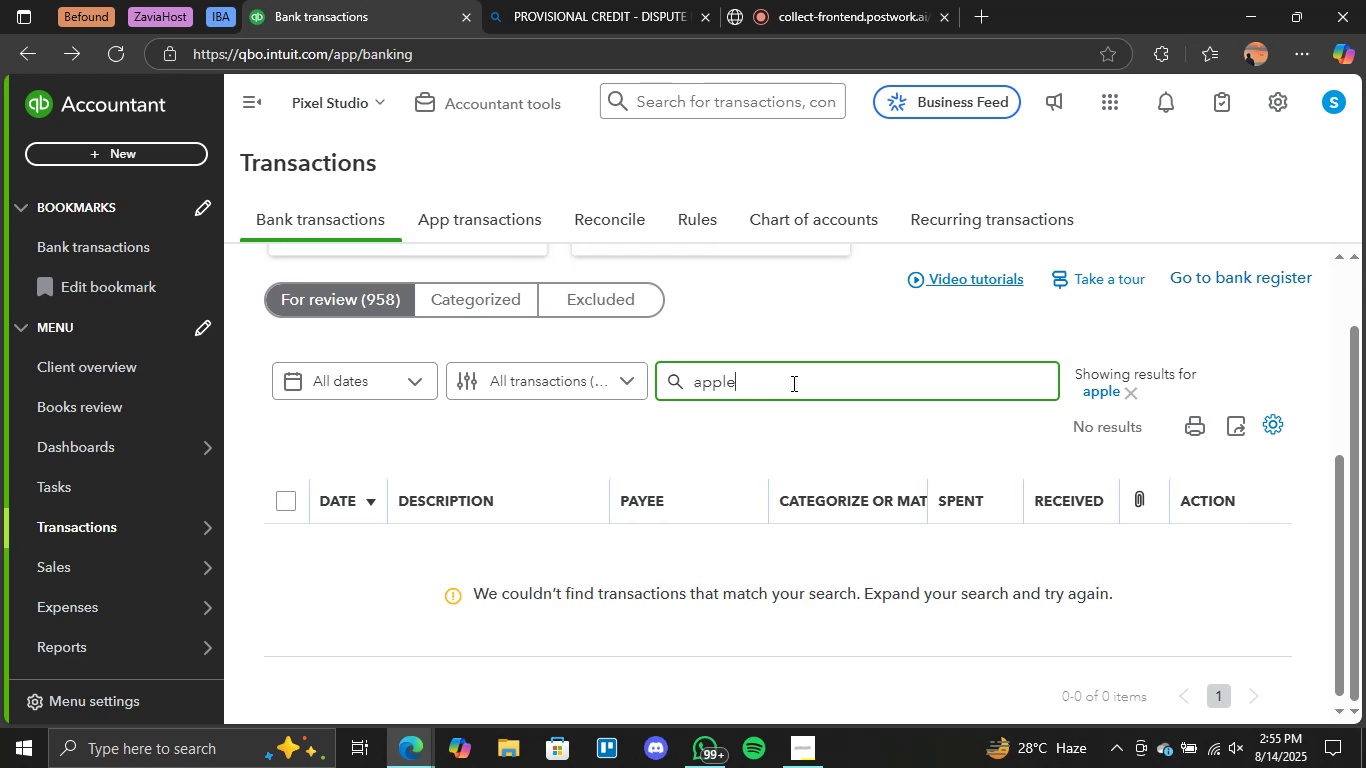 
left_click_drag(start_coordinate=[792, 383], to_coordinate=[664, 393])
 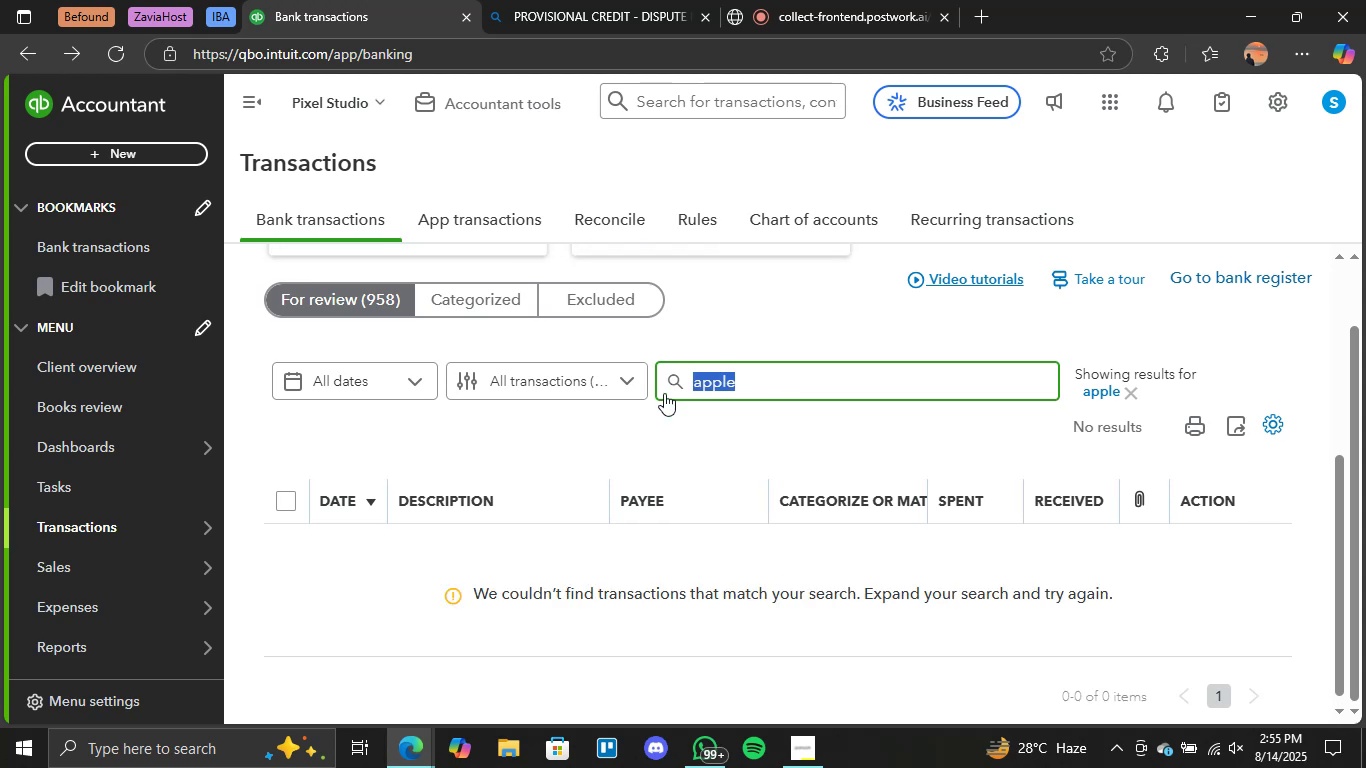 
key(Backspace)
 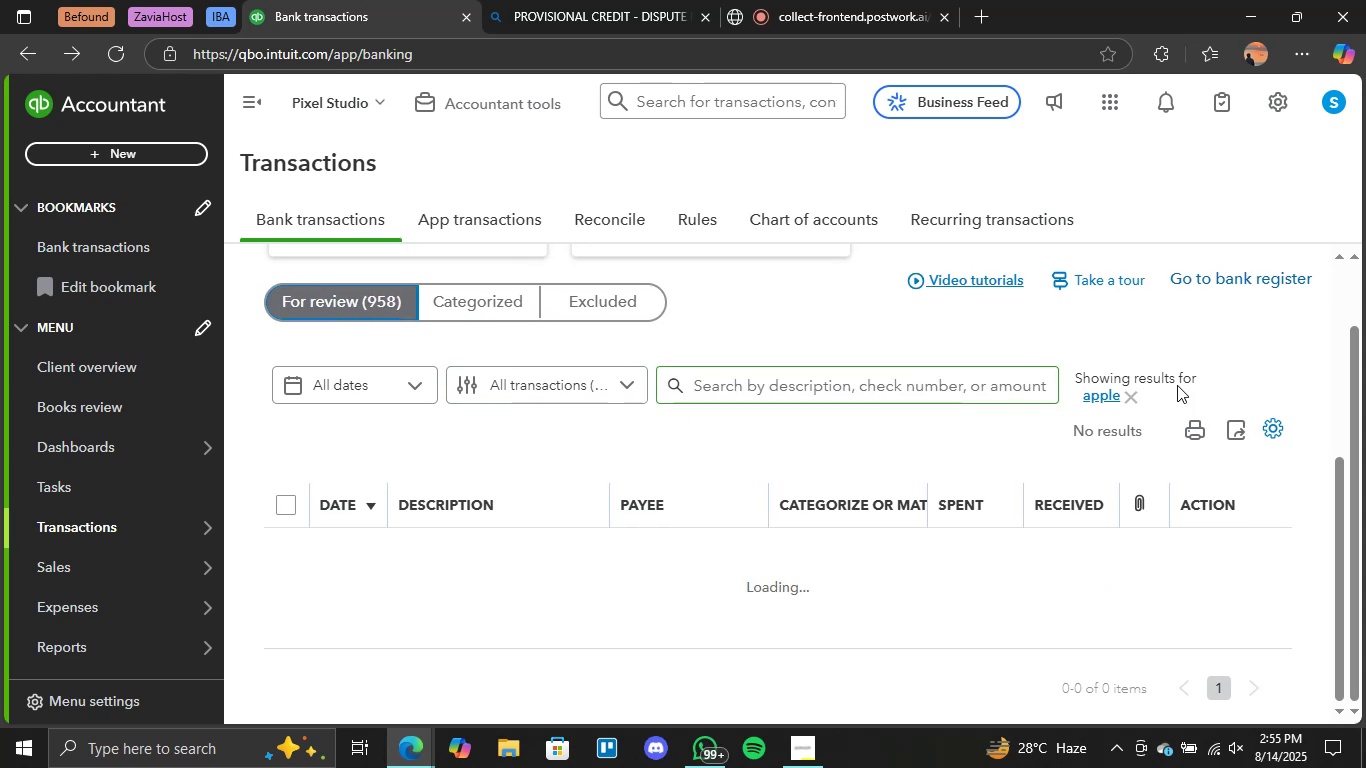 
left_click([1136, 398])
 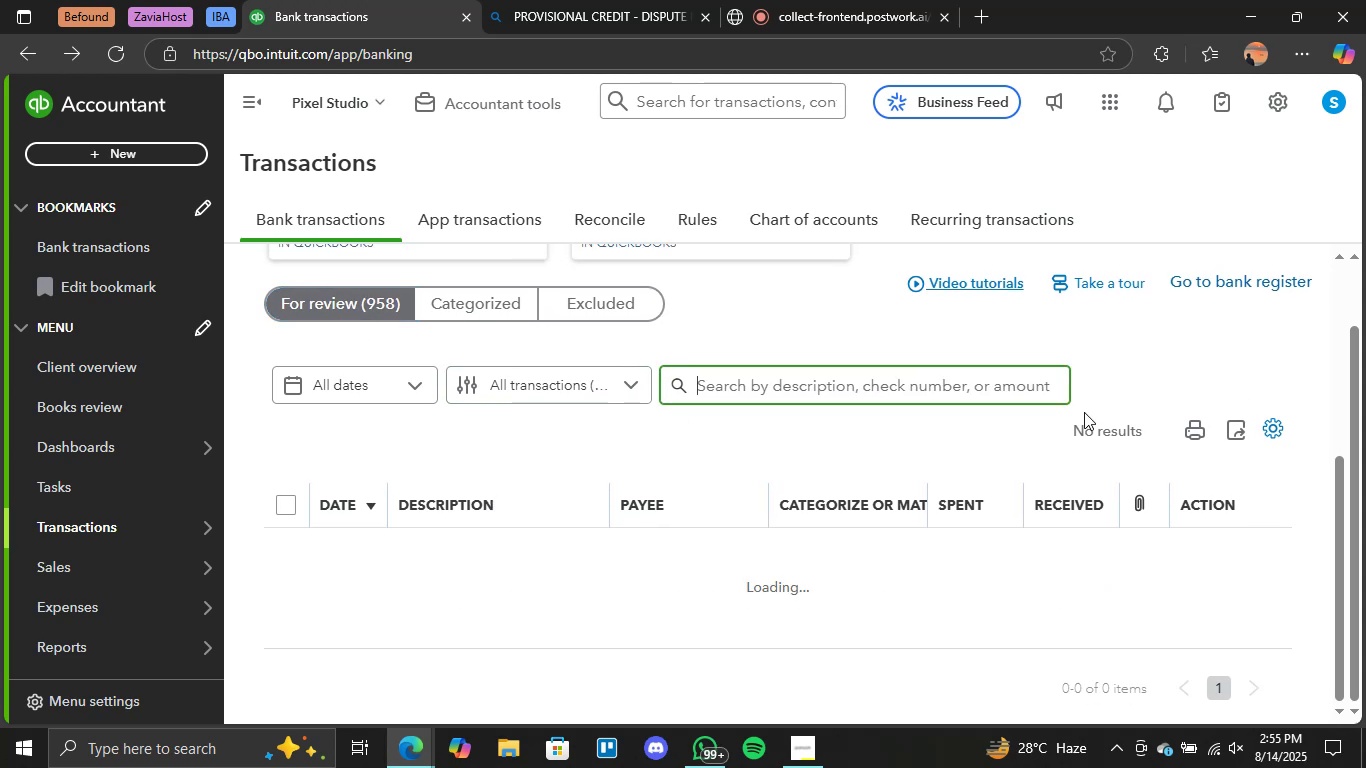 
scroll: coordinate [685, 451], scroll_direction: down, amount: 3.0
 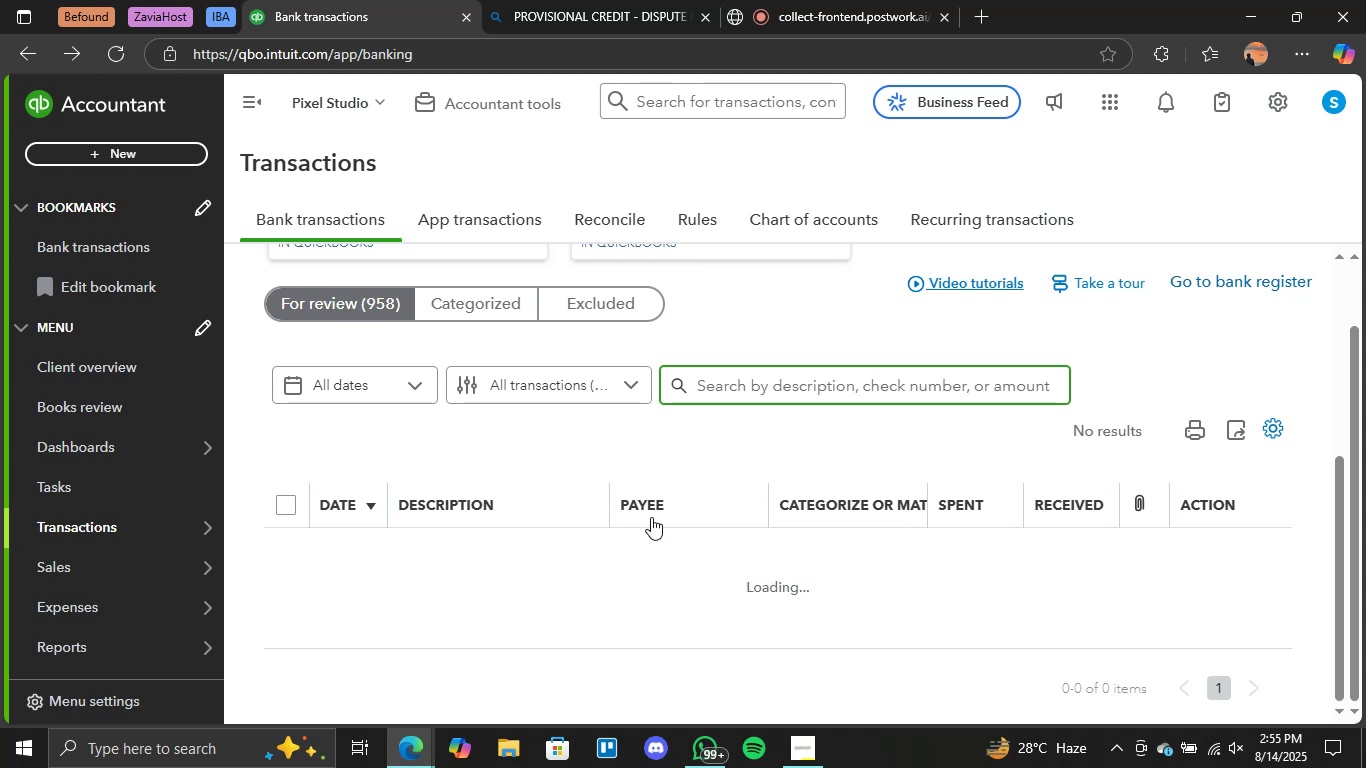 
left_click([778, 0])
 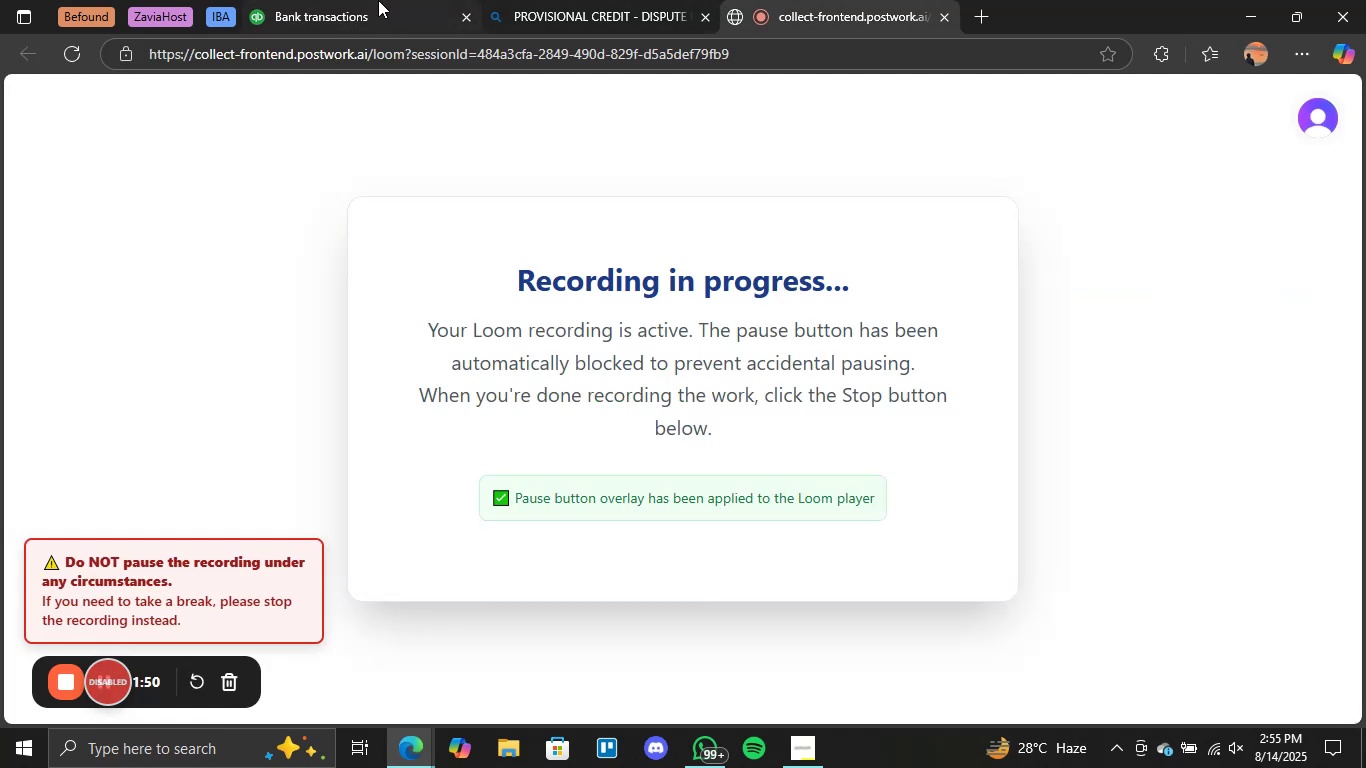 
left_click([356, 0])
 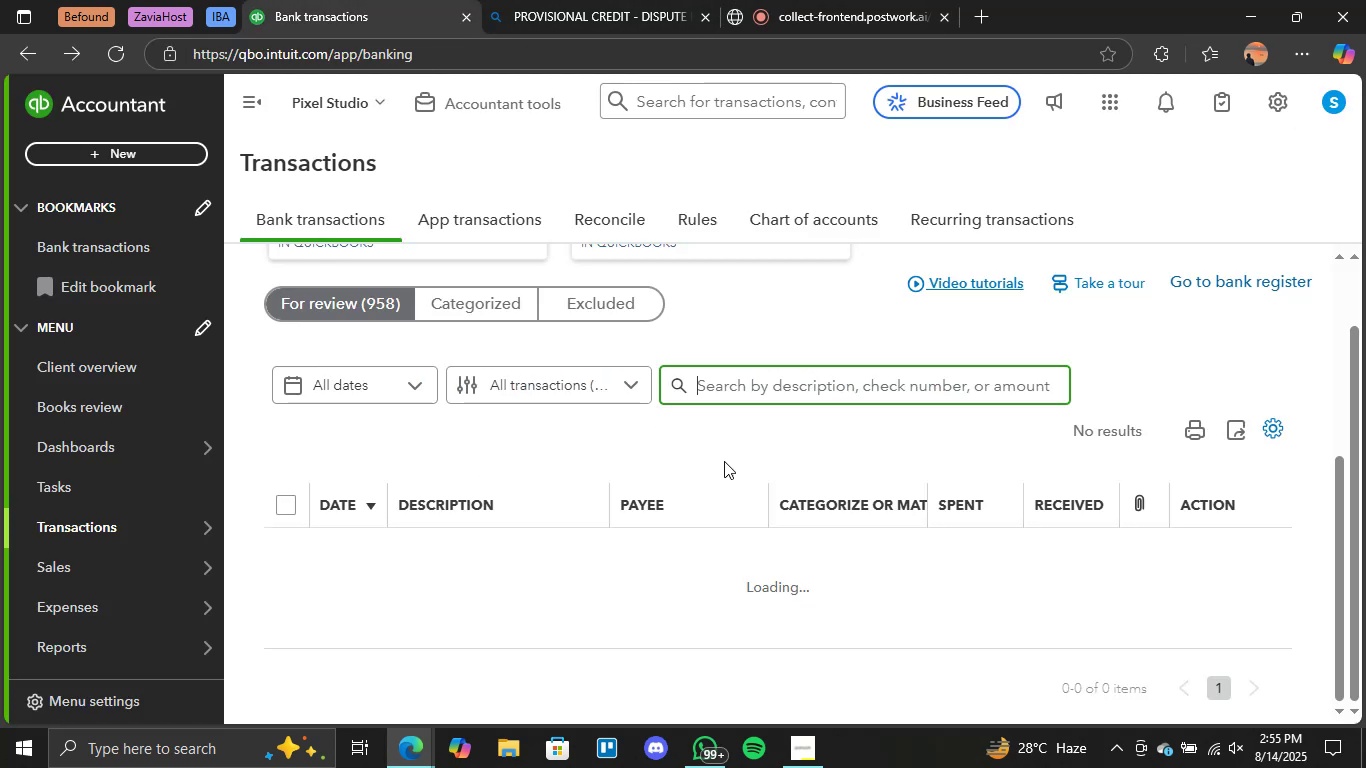 
scroll: coordinate [733, 461], scroll_direction: down, amount: 2.0
 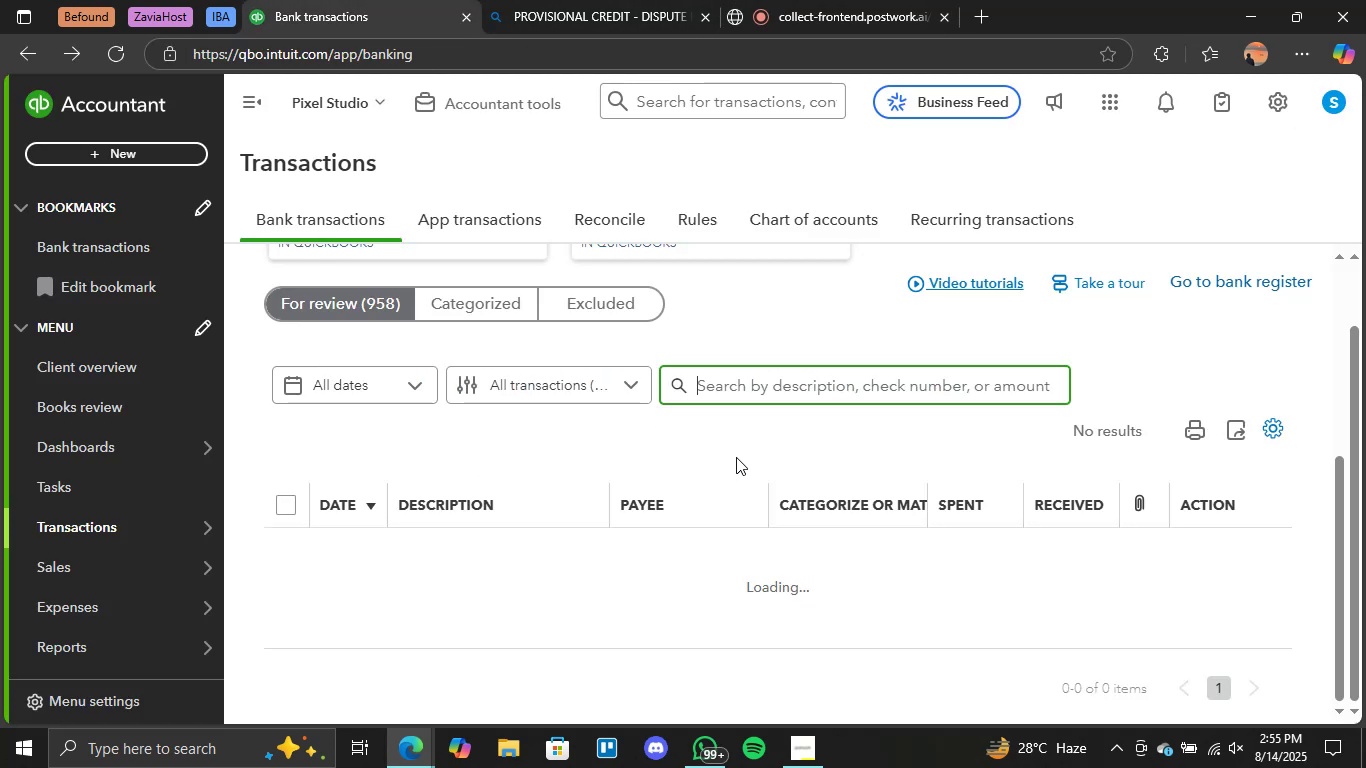 
wait(5.15)
 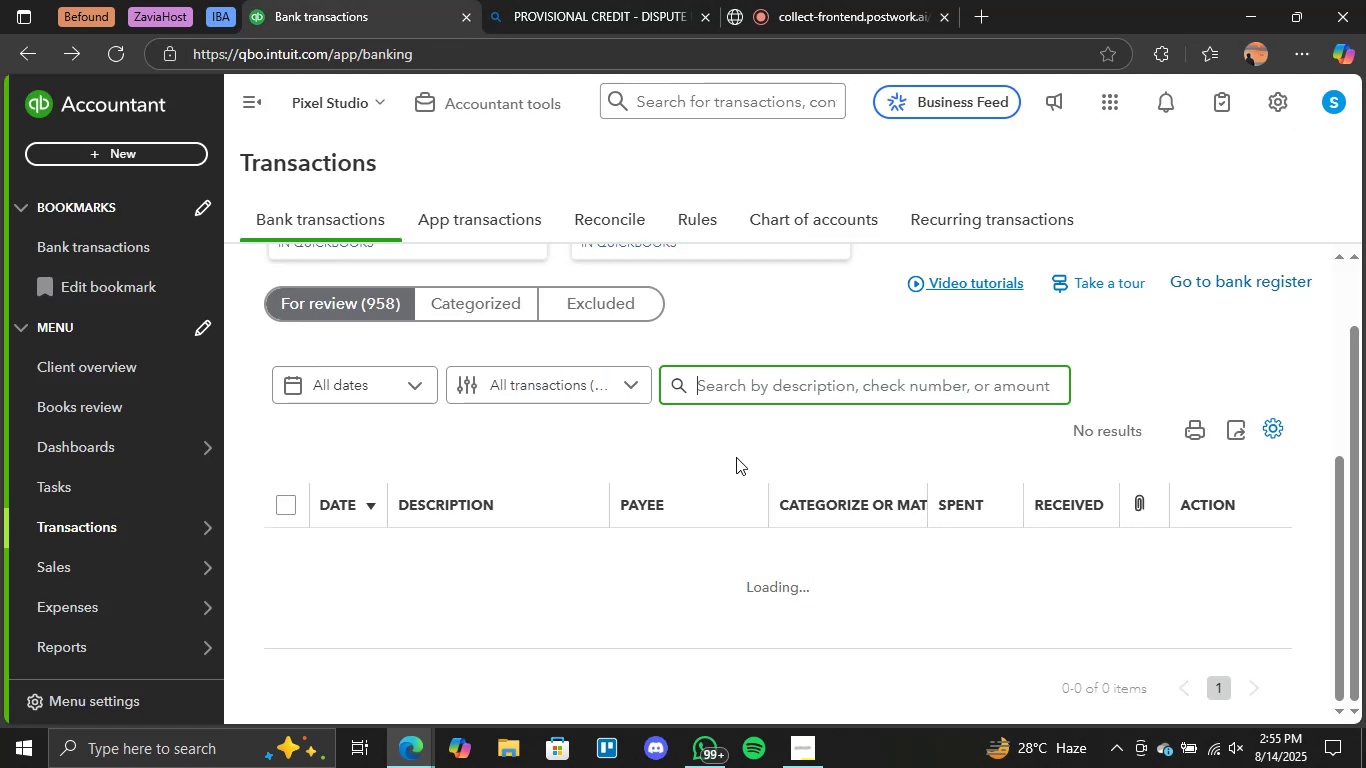 
scroll: coordinate [597, 544], scroll_direction: down, amount: 13.0
 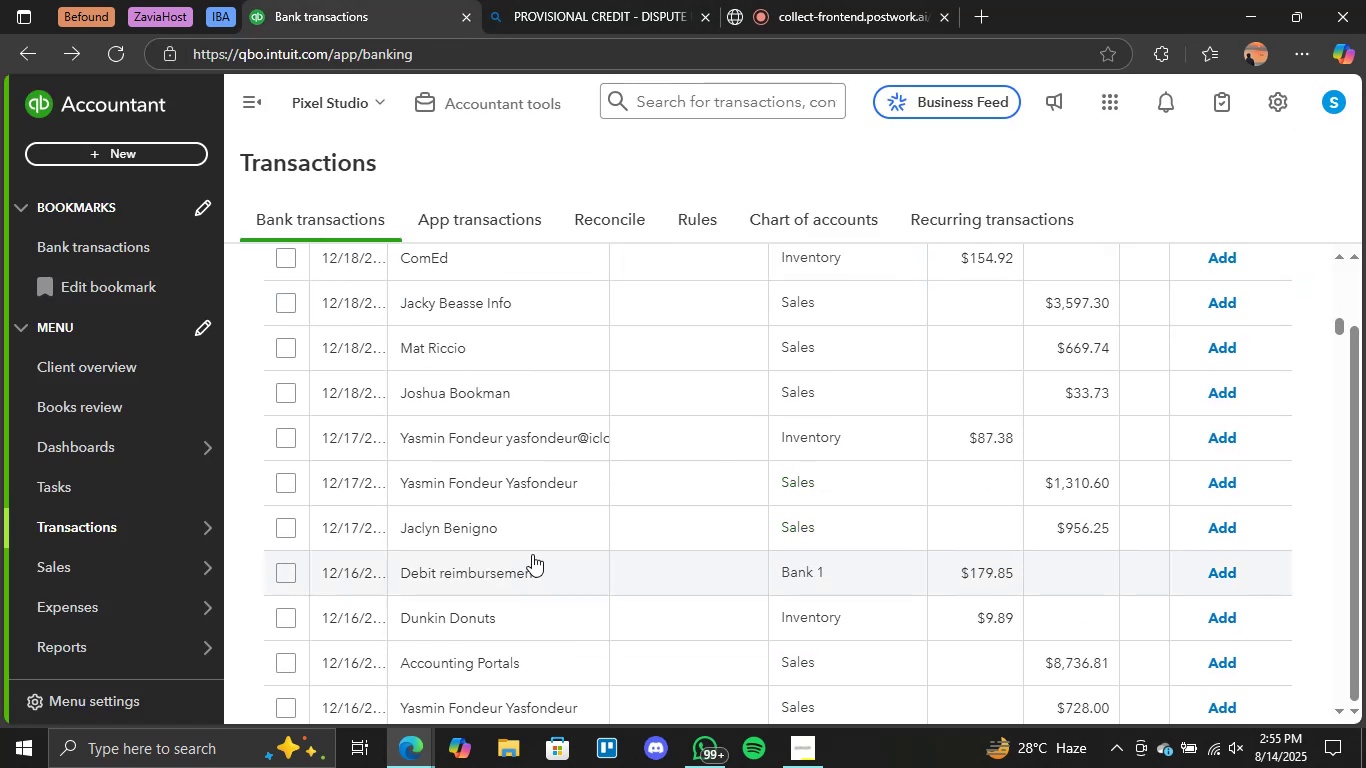 
scroll: coordinate [532, 554], scroll_direction: up, amount: 16.0
 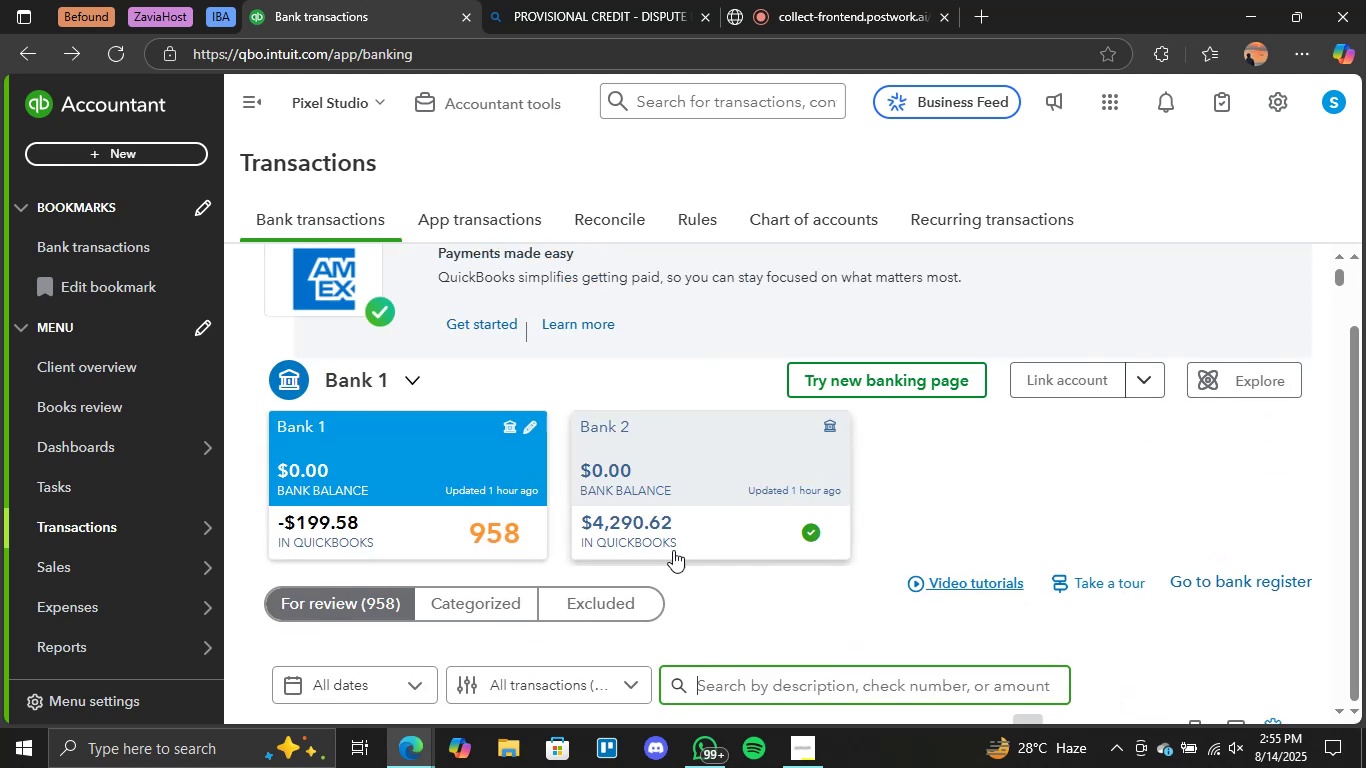 
scroll: coordinate [810, 652], scroll_direction: down, amount: 3.0
 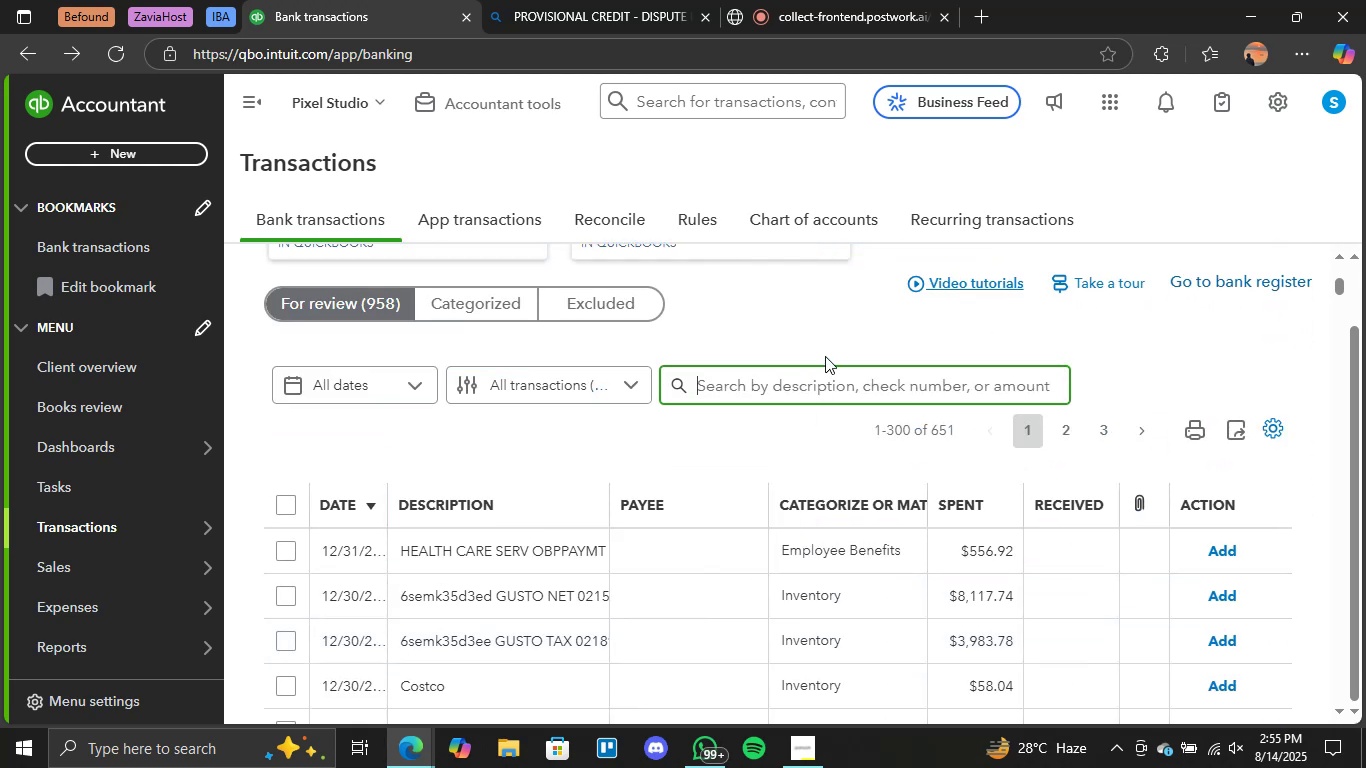 
left_click([796, 385])
 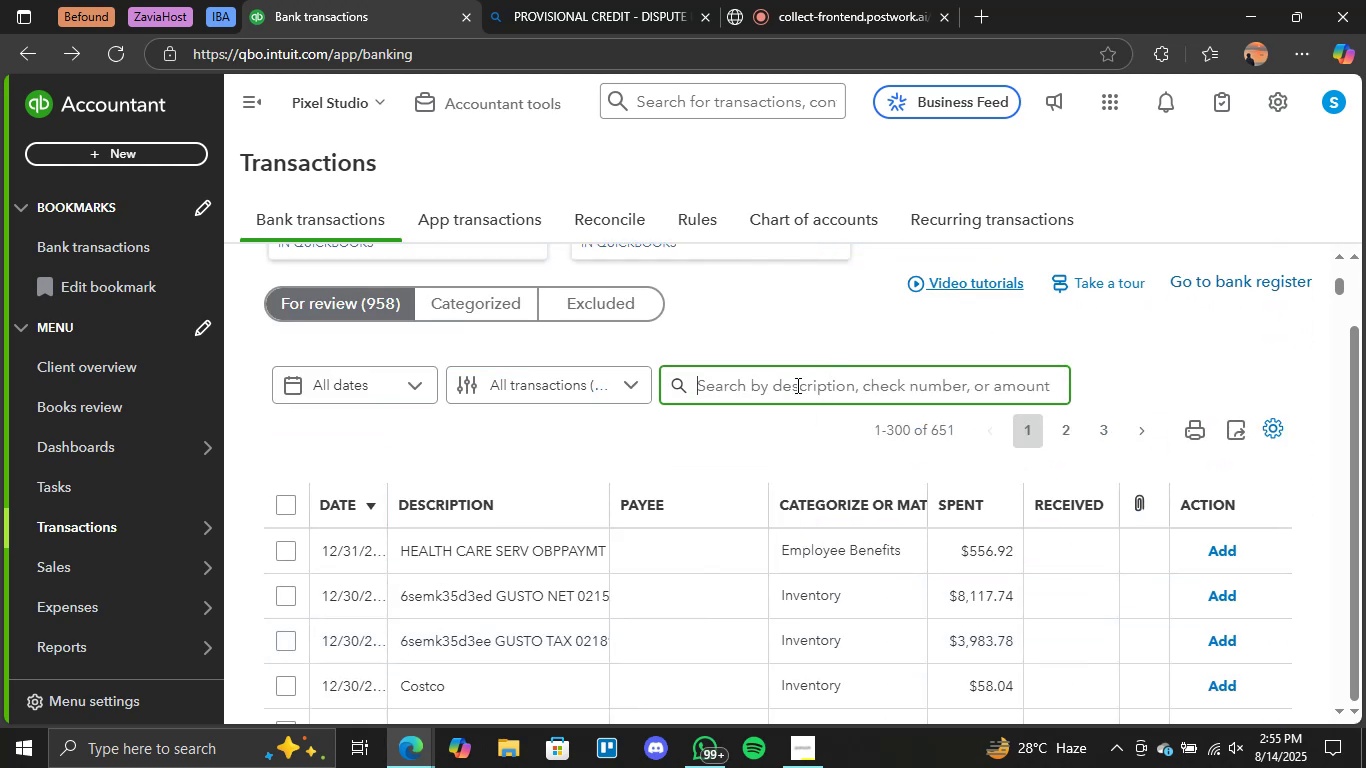 
type(recurrim)
key(Backspace)
type(ng)
 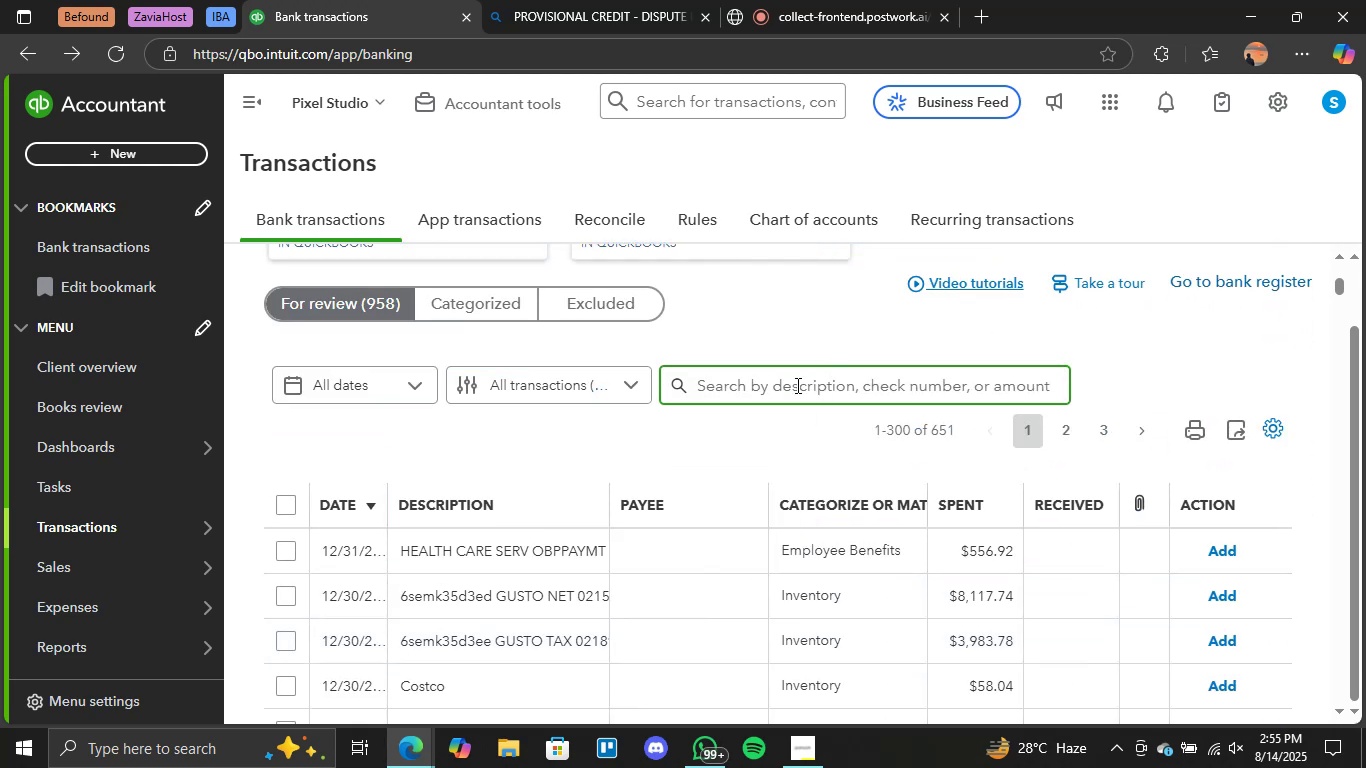 
left_click([732, 383])
 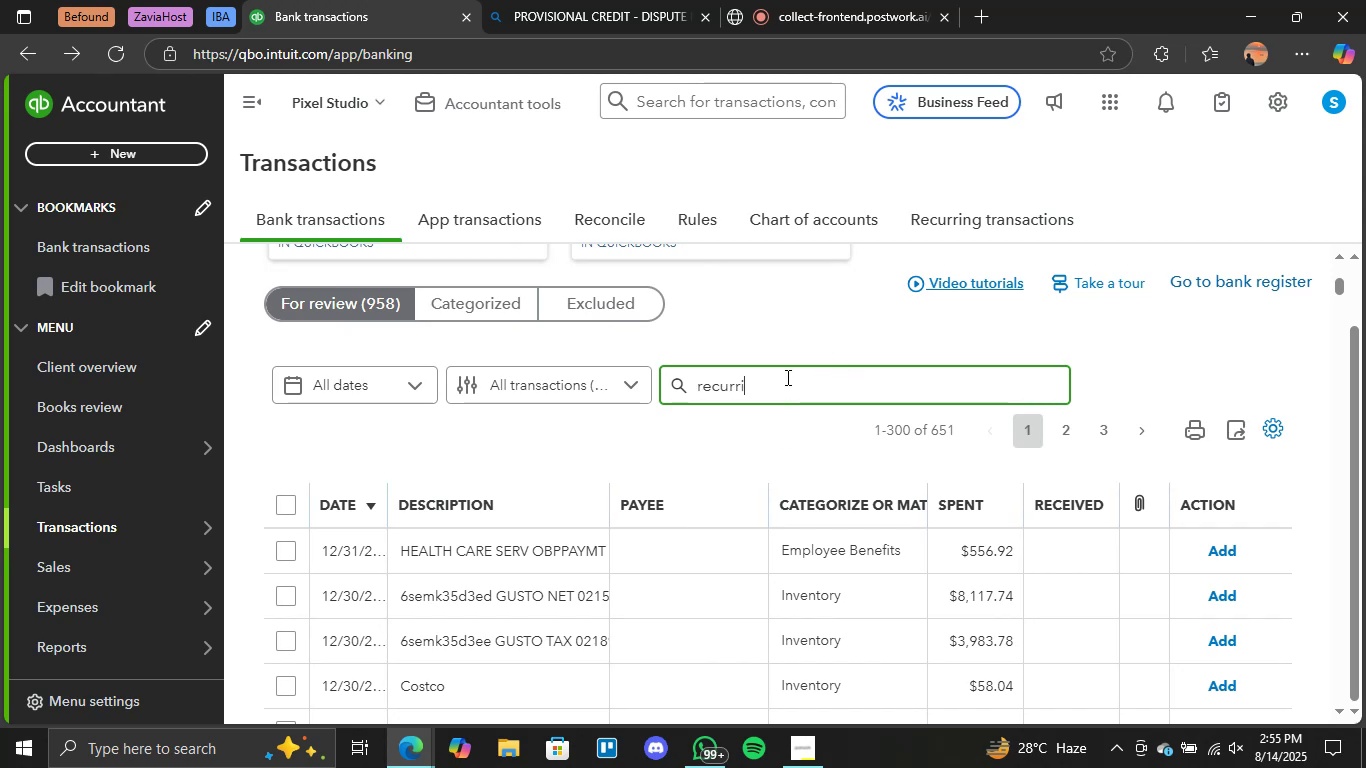 
wait(5.25)
 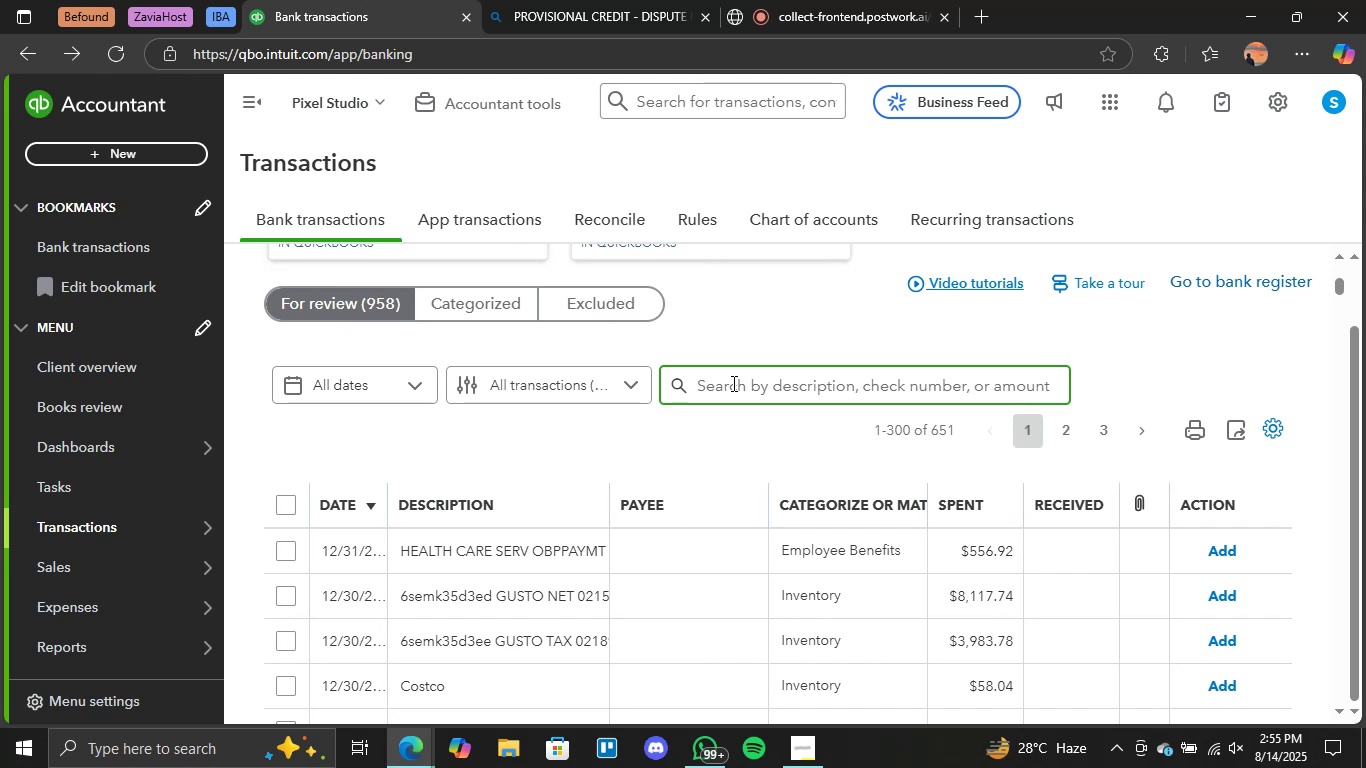 
left_click([792, 386])
 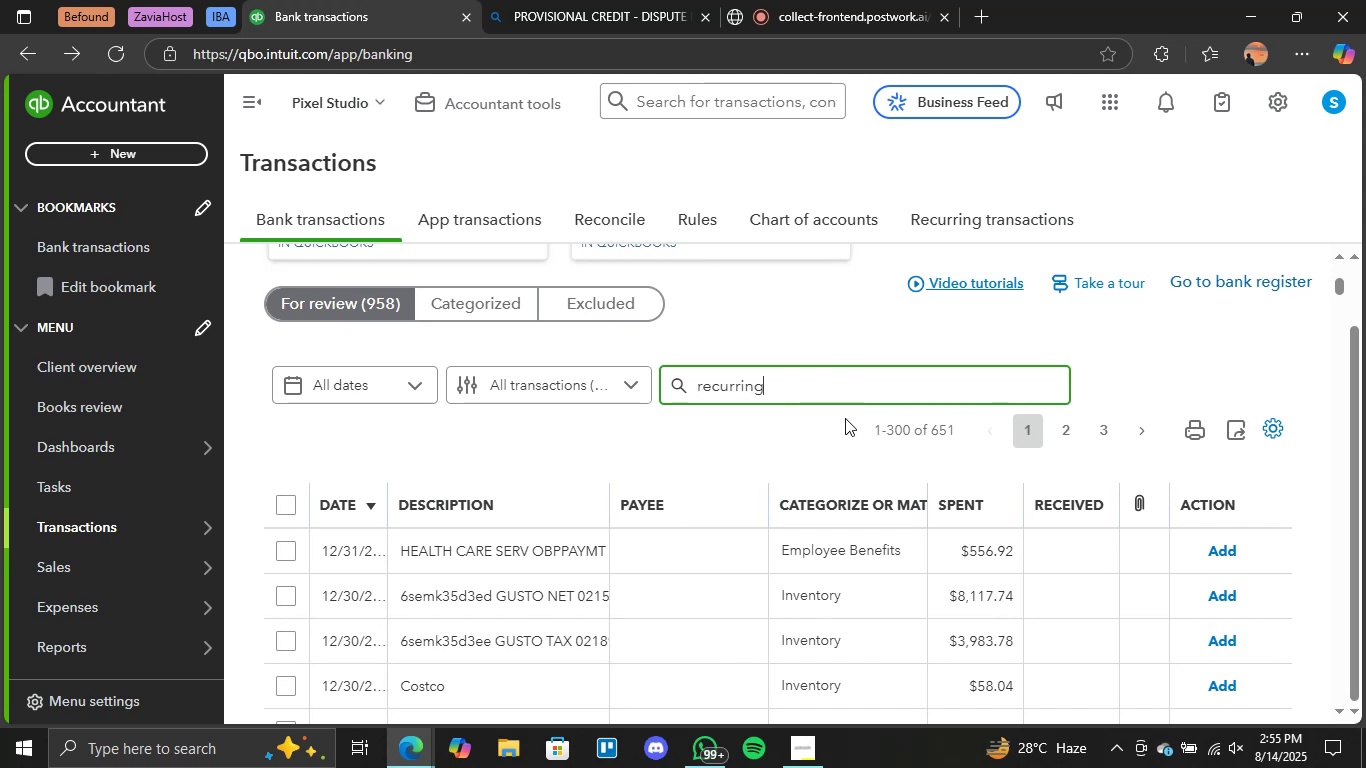 
key(Enter)
 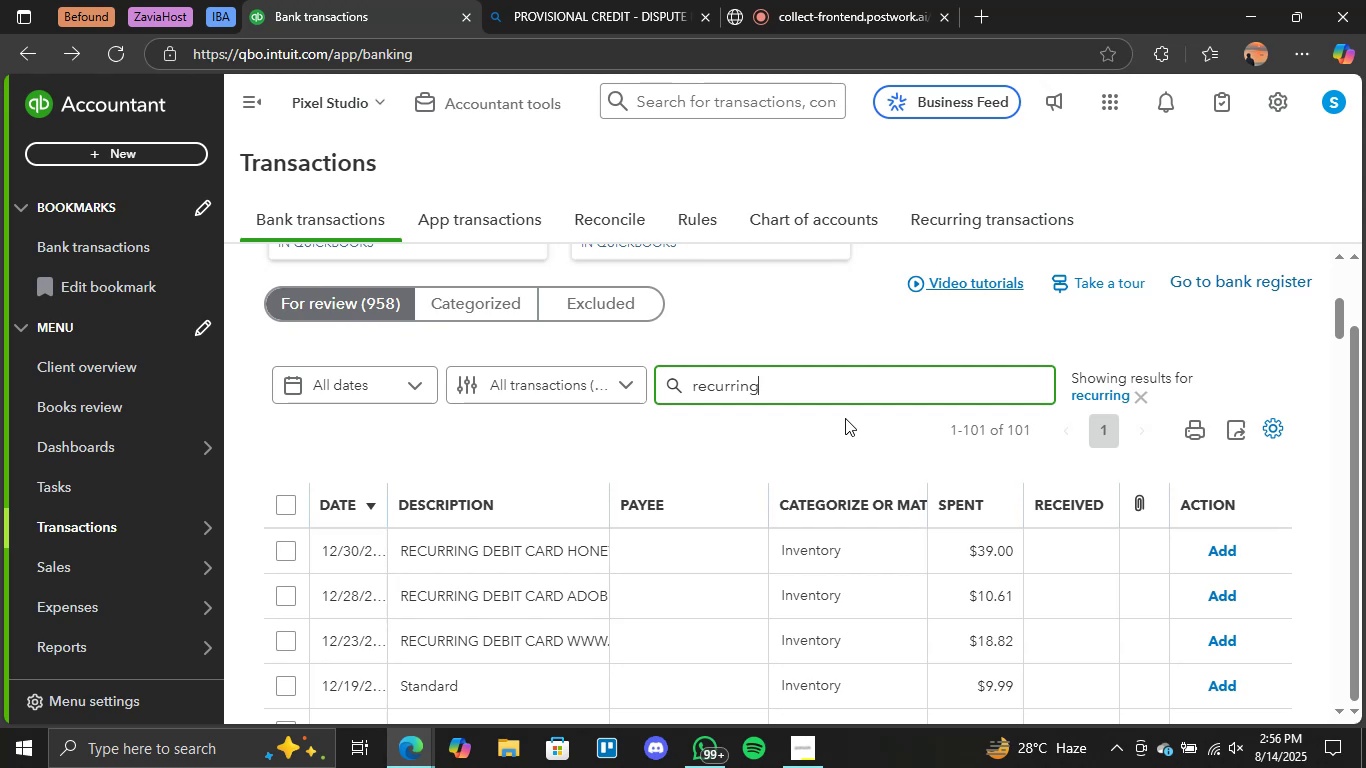 
wait(24.9)
 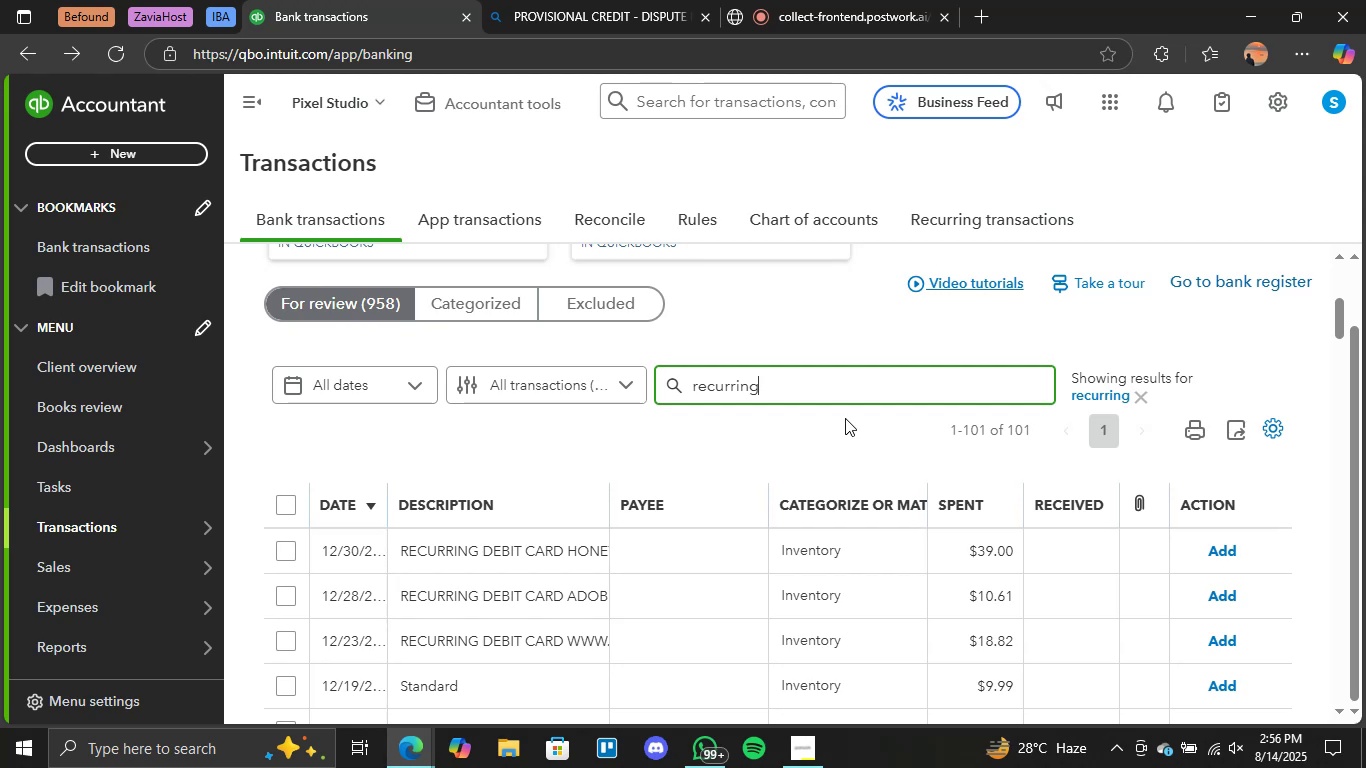 
scroll: coordinate [835, 448], scroll_direction: up, amount: 1.0
 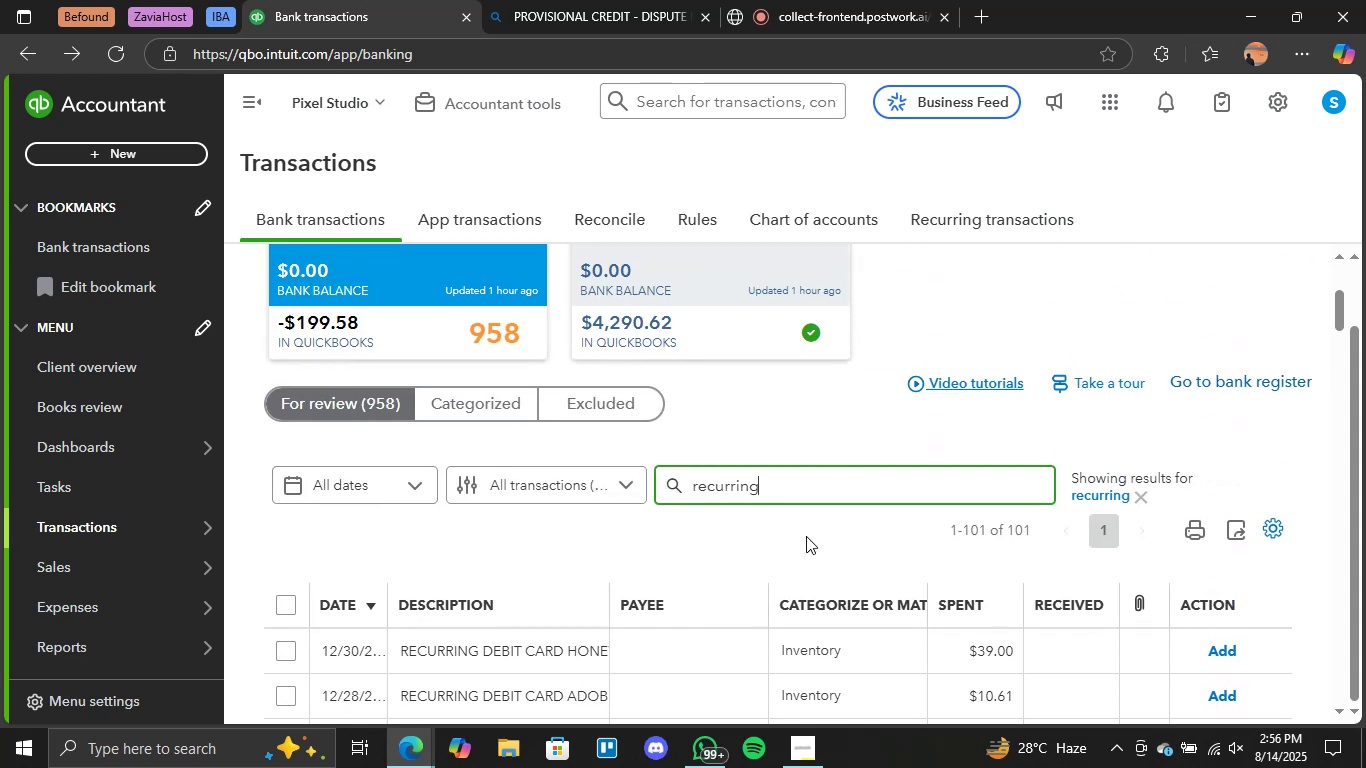 
scroll: coordinate [454, 528], scroll_direction: down, amount: 13.0
 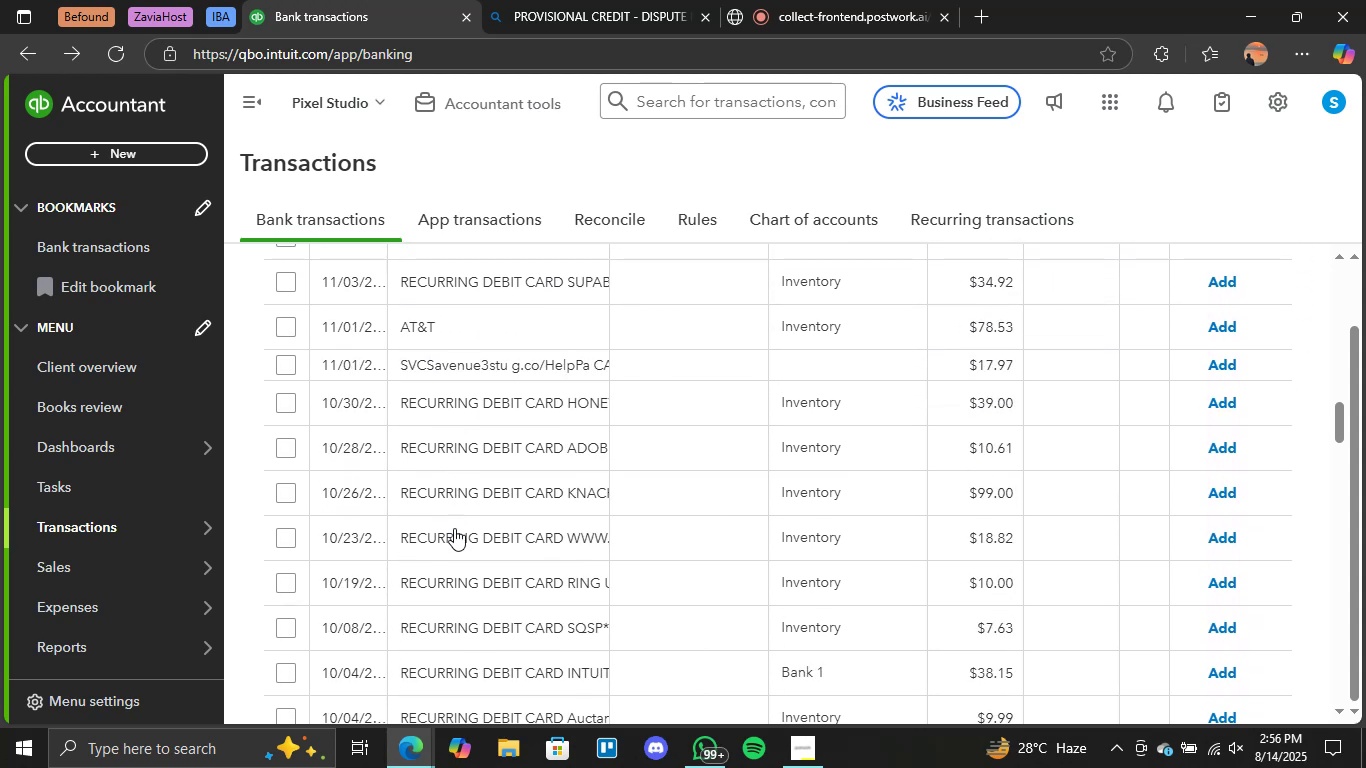 
scroll: coordinate [652, 563], scroll_direction: up, amount: 10.0
 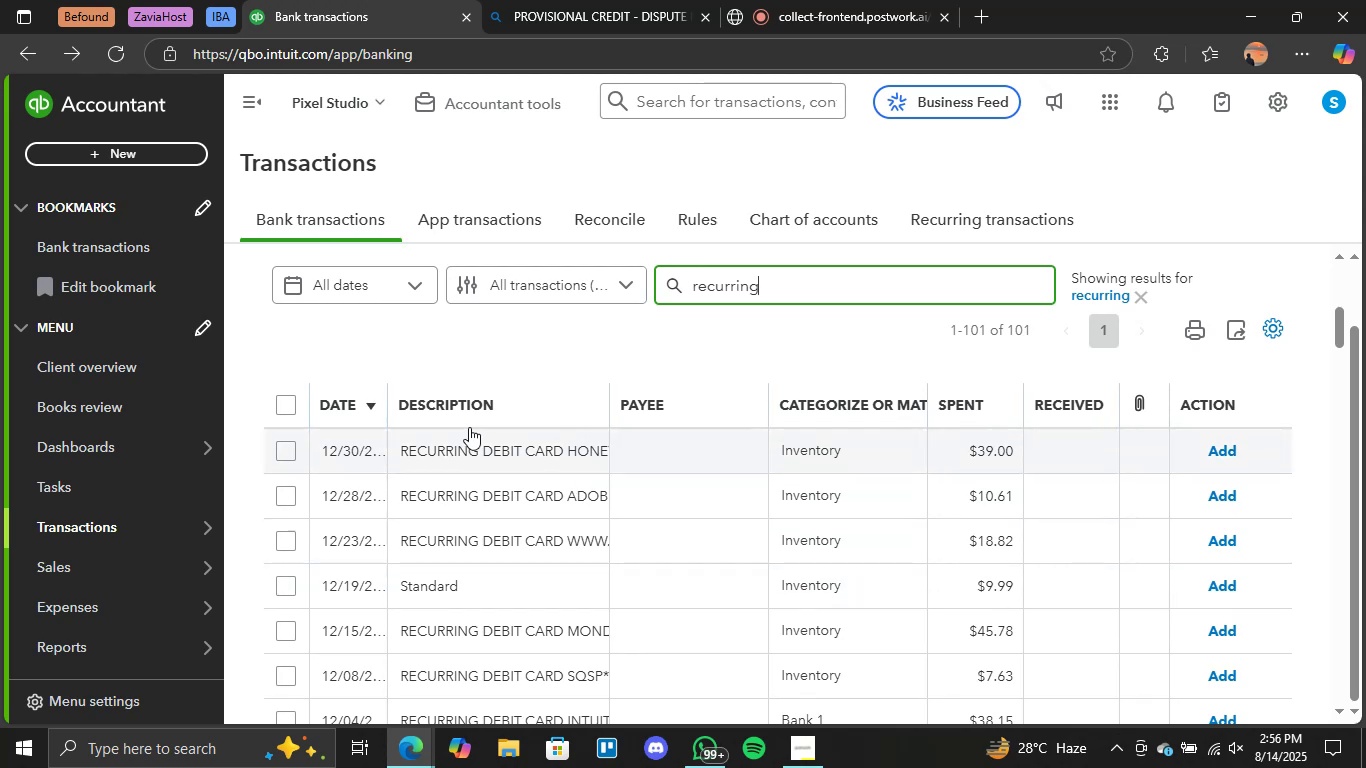 
left_click([521, 459])
 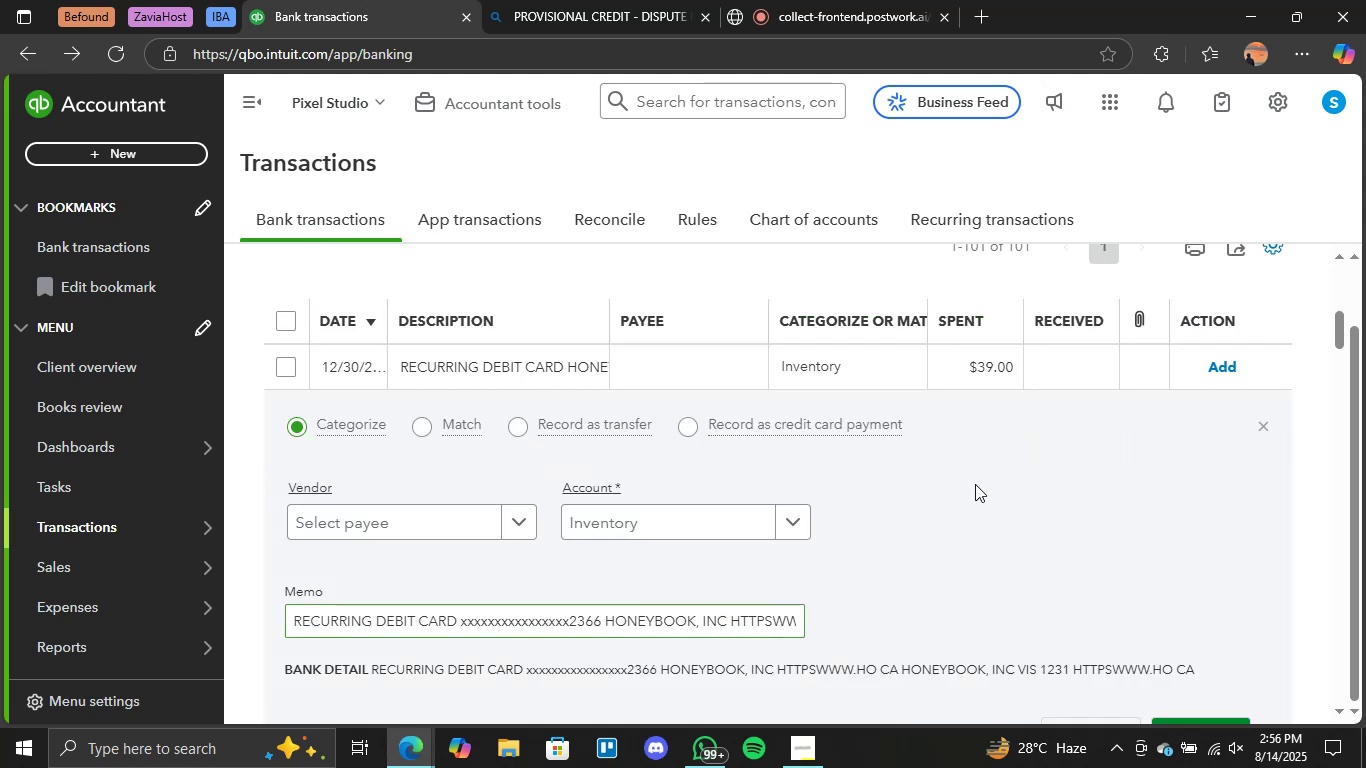 
left_click([1325, 432])
 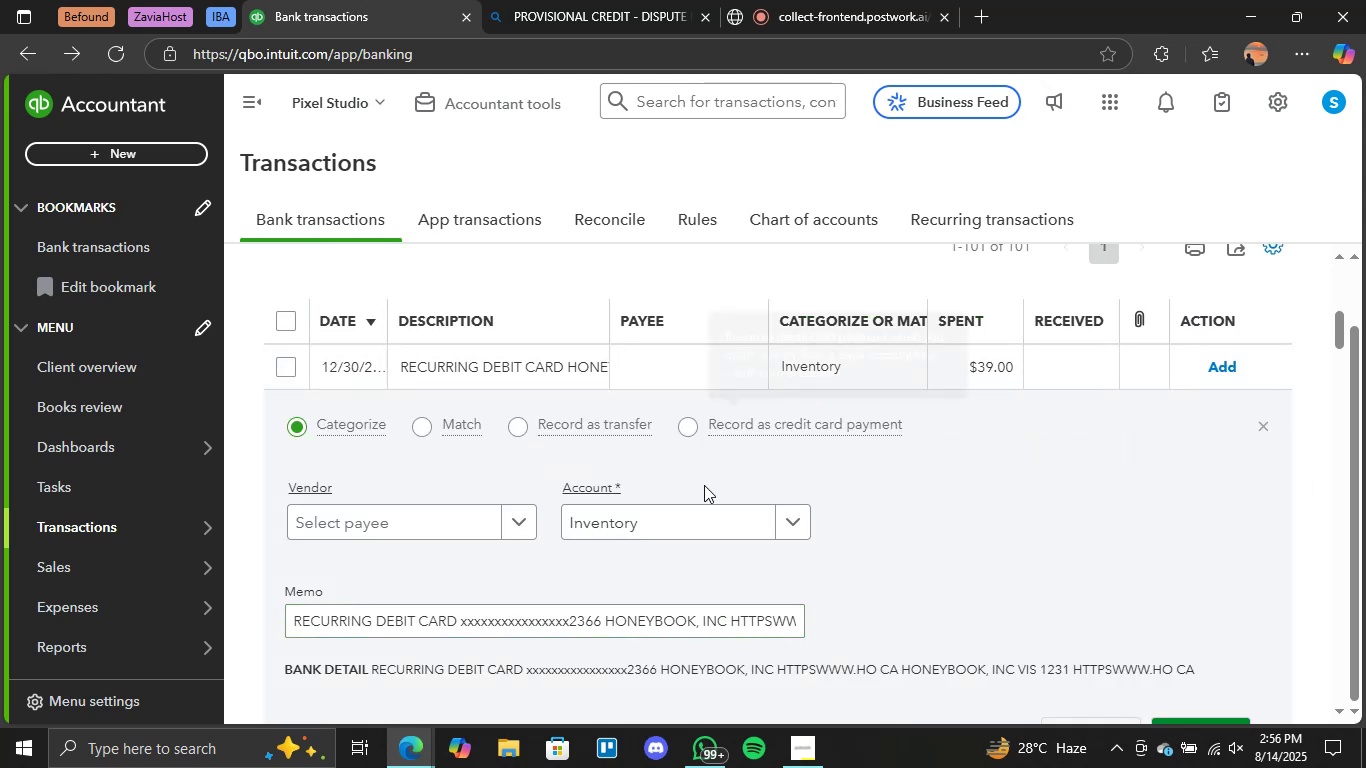 
left_click([1341, 391])
 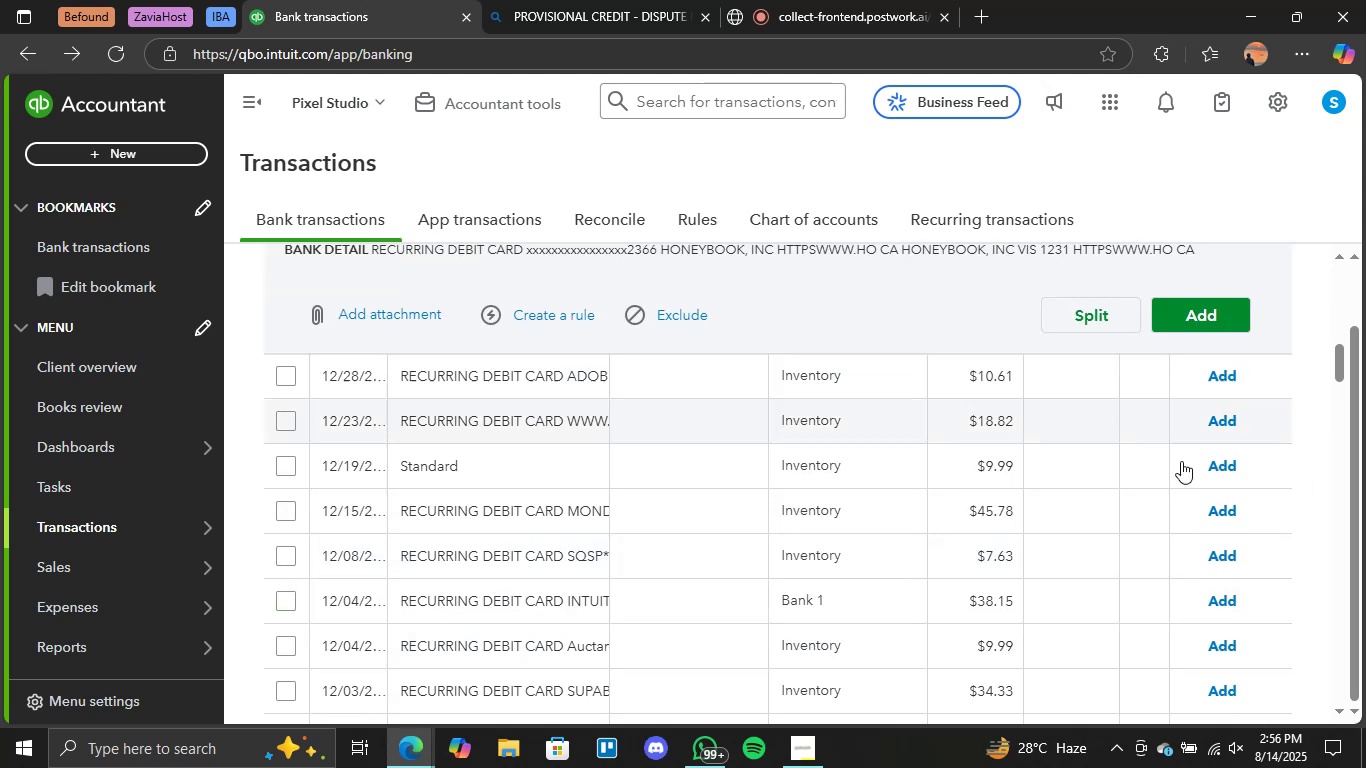 
scroll: coordinate [562, 539], scroll_direction: down, amount: 24.0
 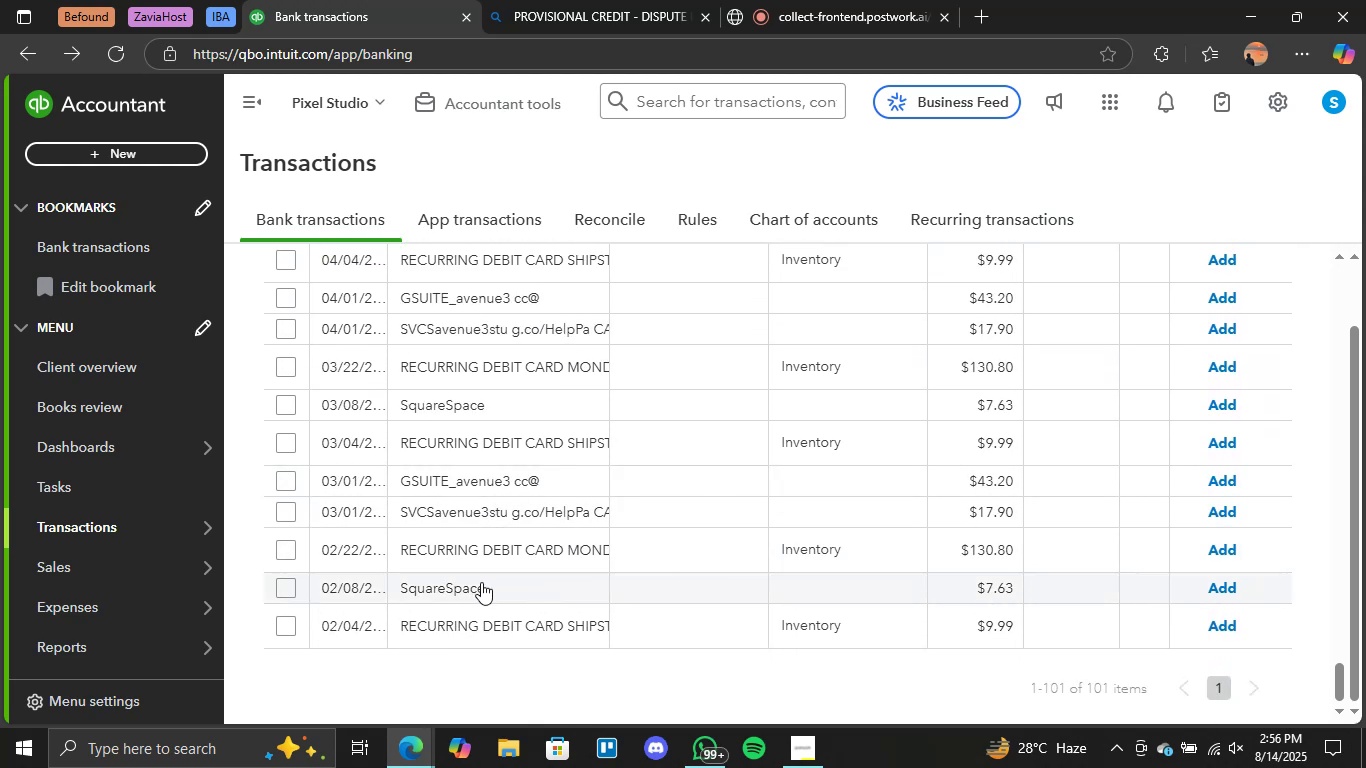 
scroll: coordinate [474, 465], scroll_direction: up, amount: 45.0
 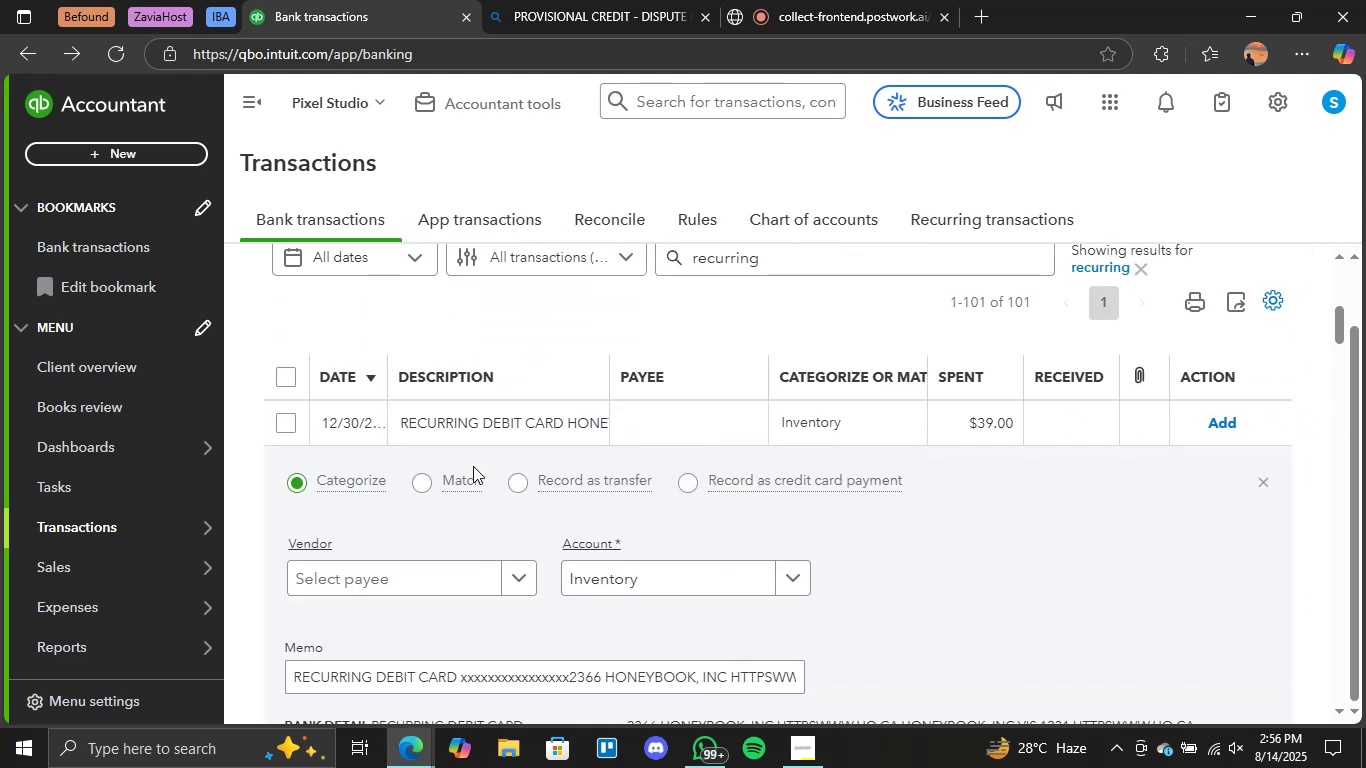 
scroll: coordinate [472, 470], scroll_direction: down, amount: 6.0
 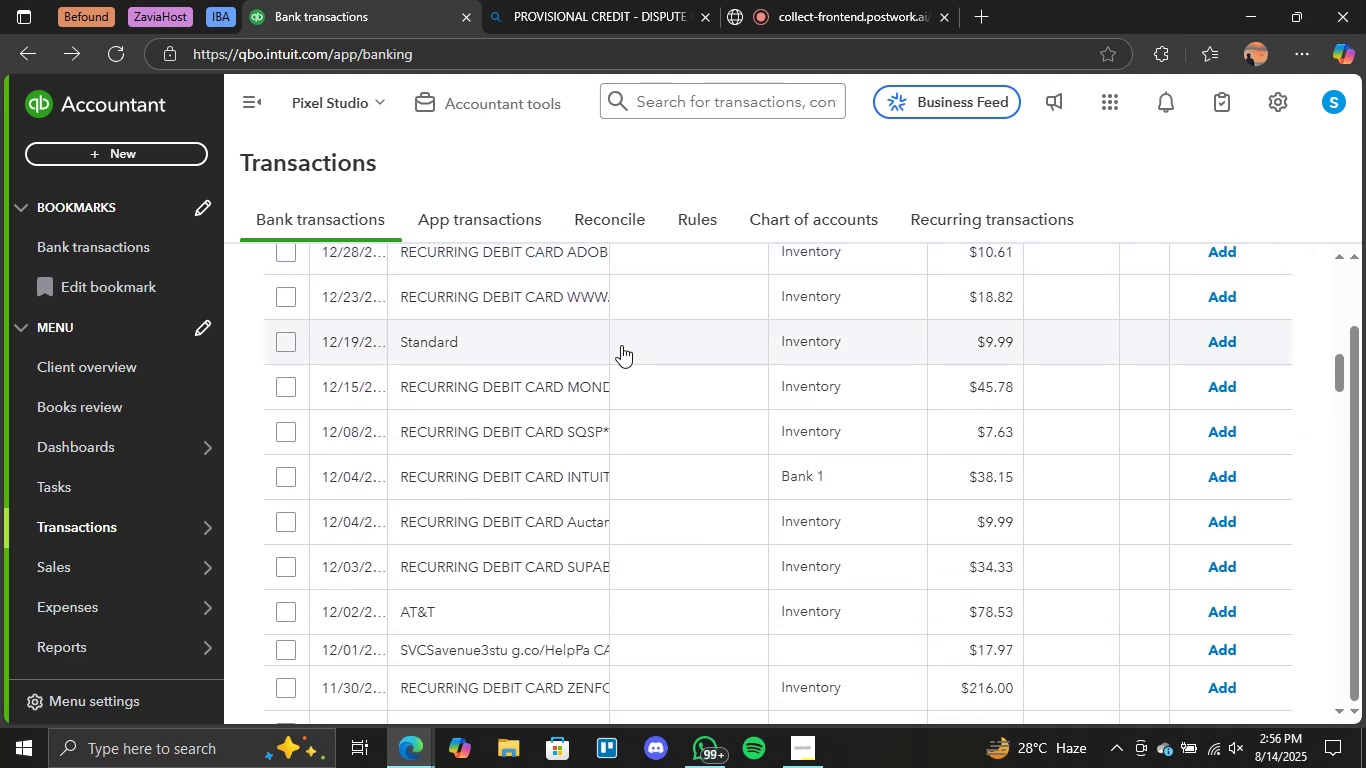 
scroll: coordinate [541, 362], scroll_direction: up, amount: 1.0
 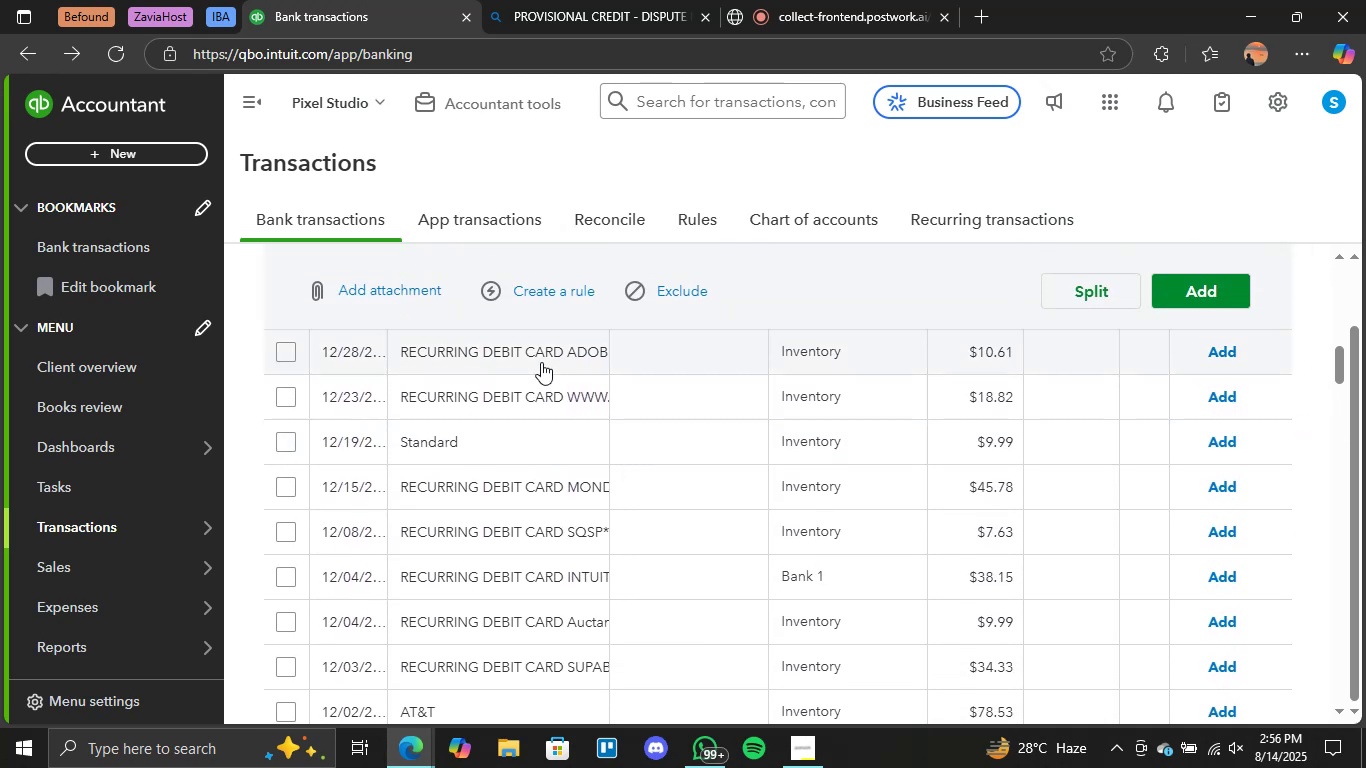 
left_click([542, 360])
 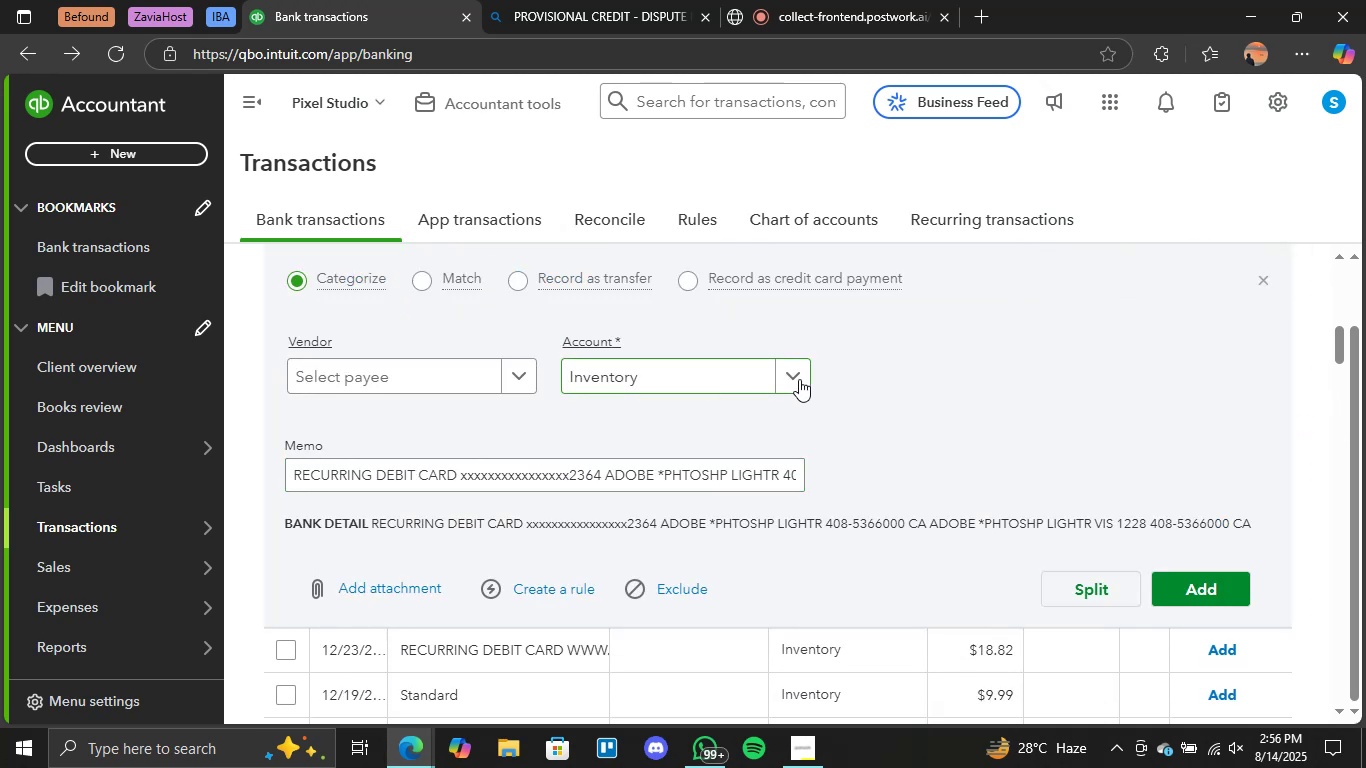 
wait(5.71)
 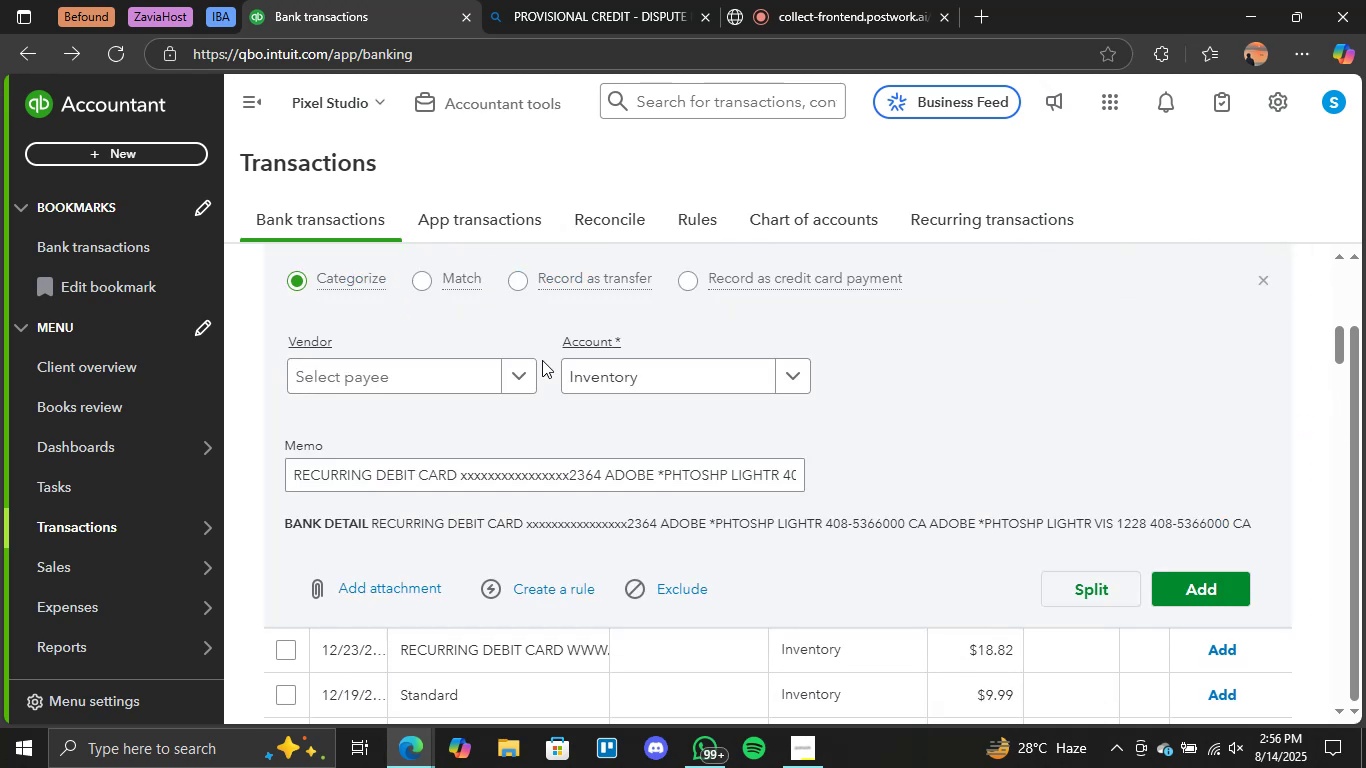 
scroll: coordinate [693, 384], scroll_direction: up, amount: 2.0
 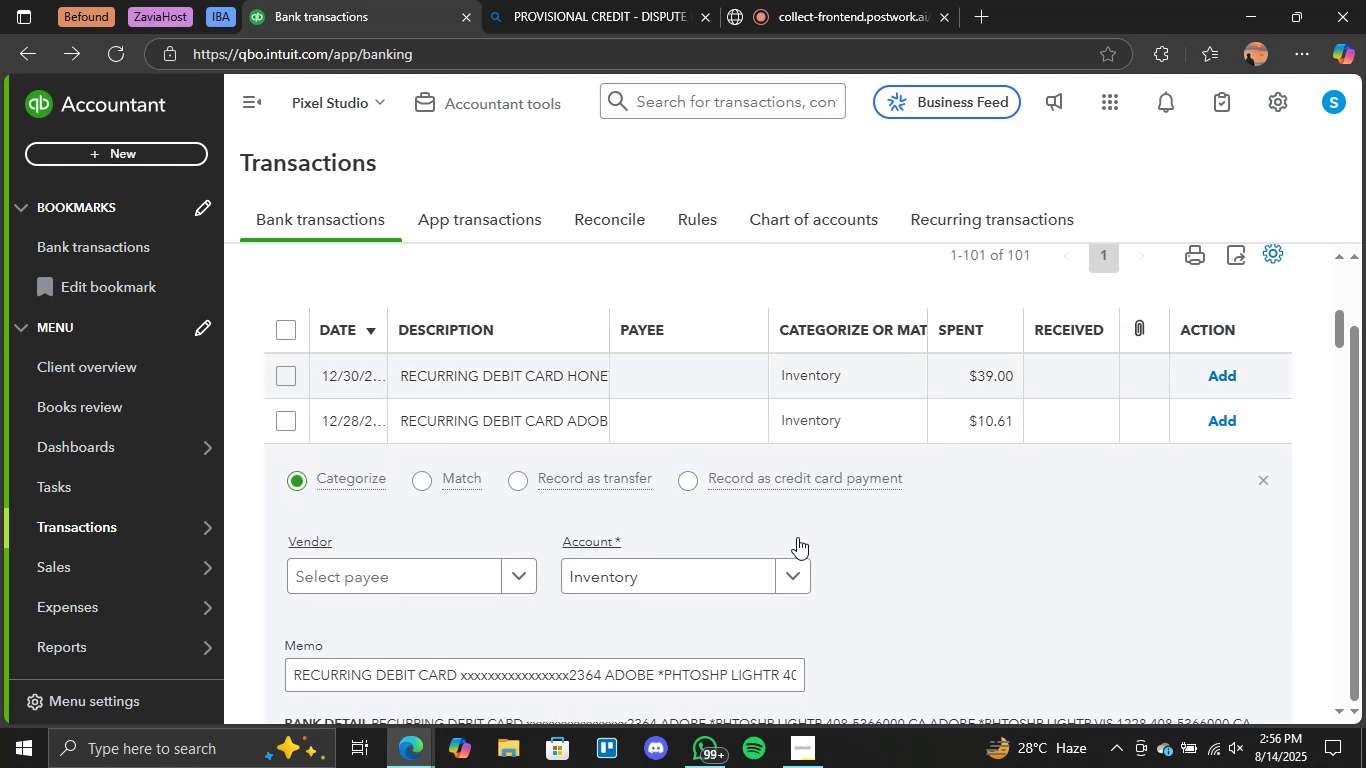 
left_click([779, 511])
 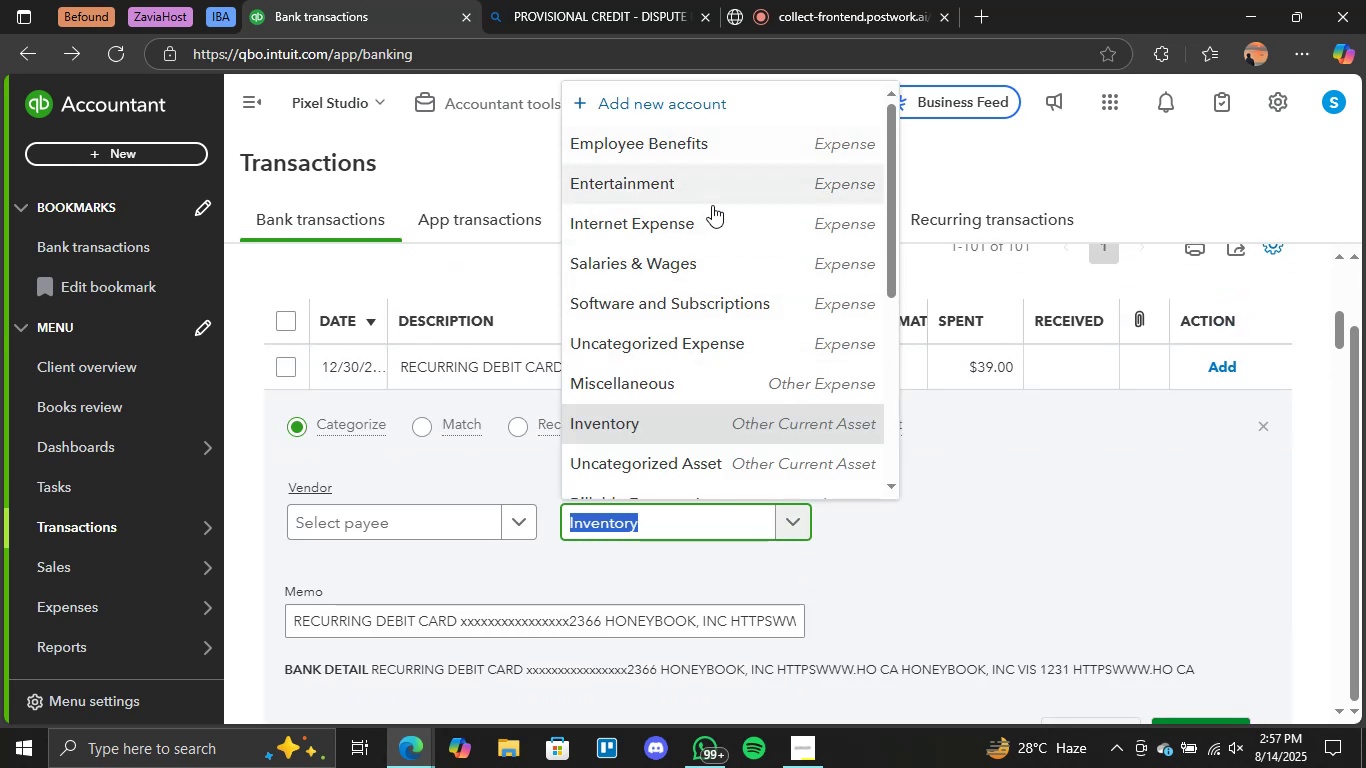 
left_click([705, 309])
 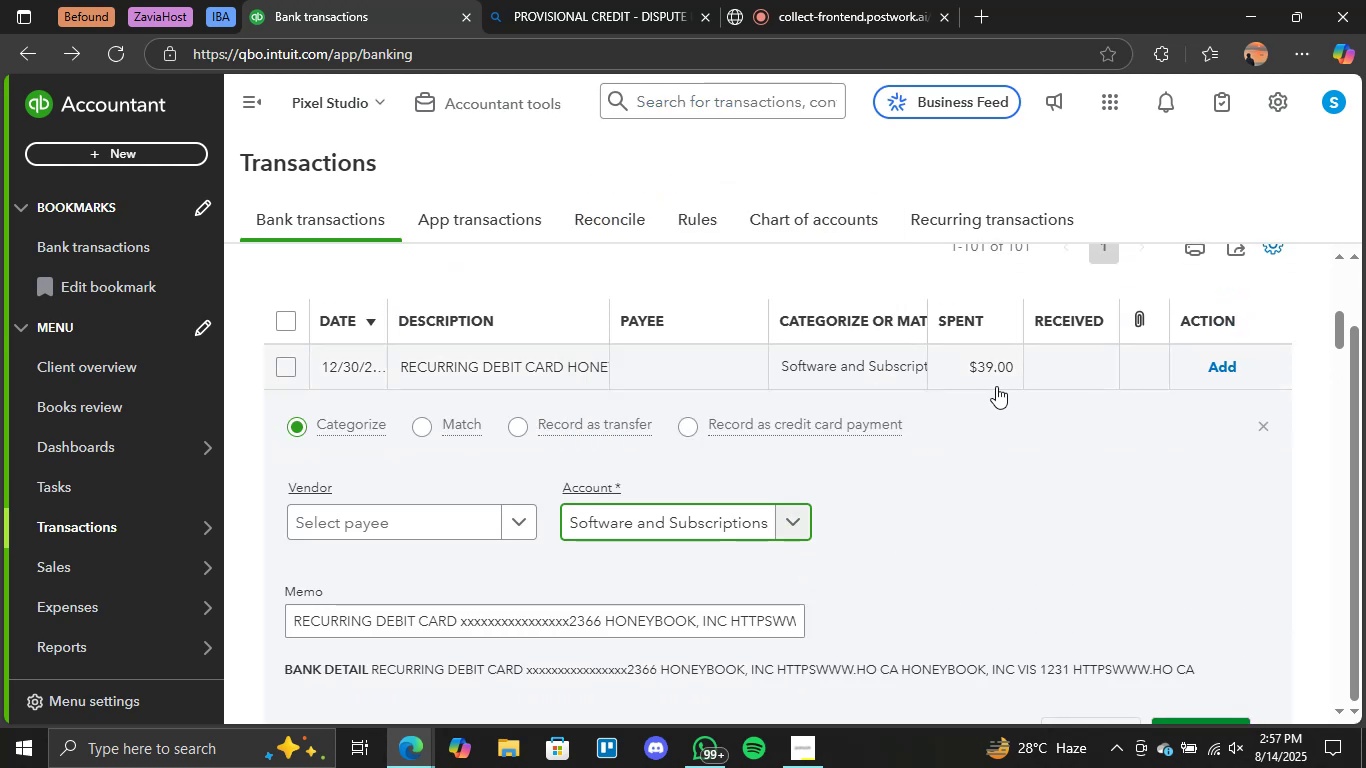 
left_click([281, 361])
 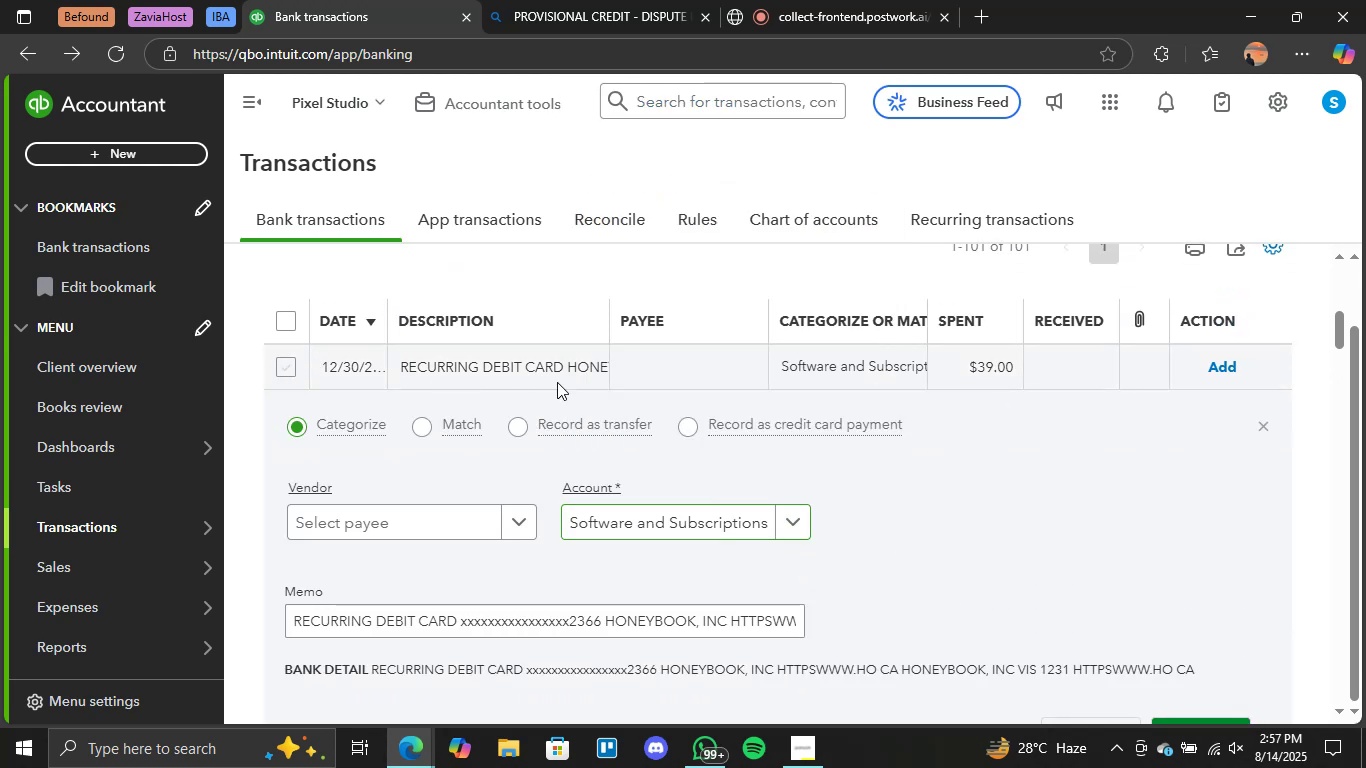 
scroll: coordinate [786, 412], scroll_direction: down, amount: 4.0
 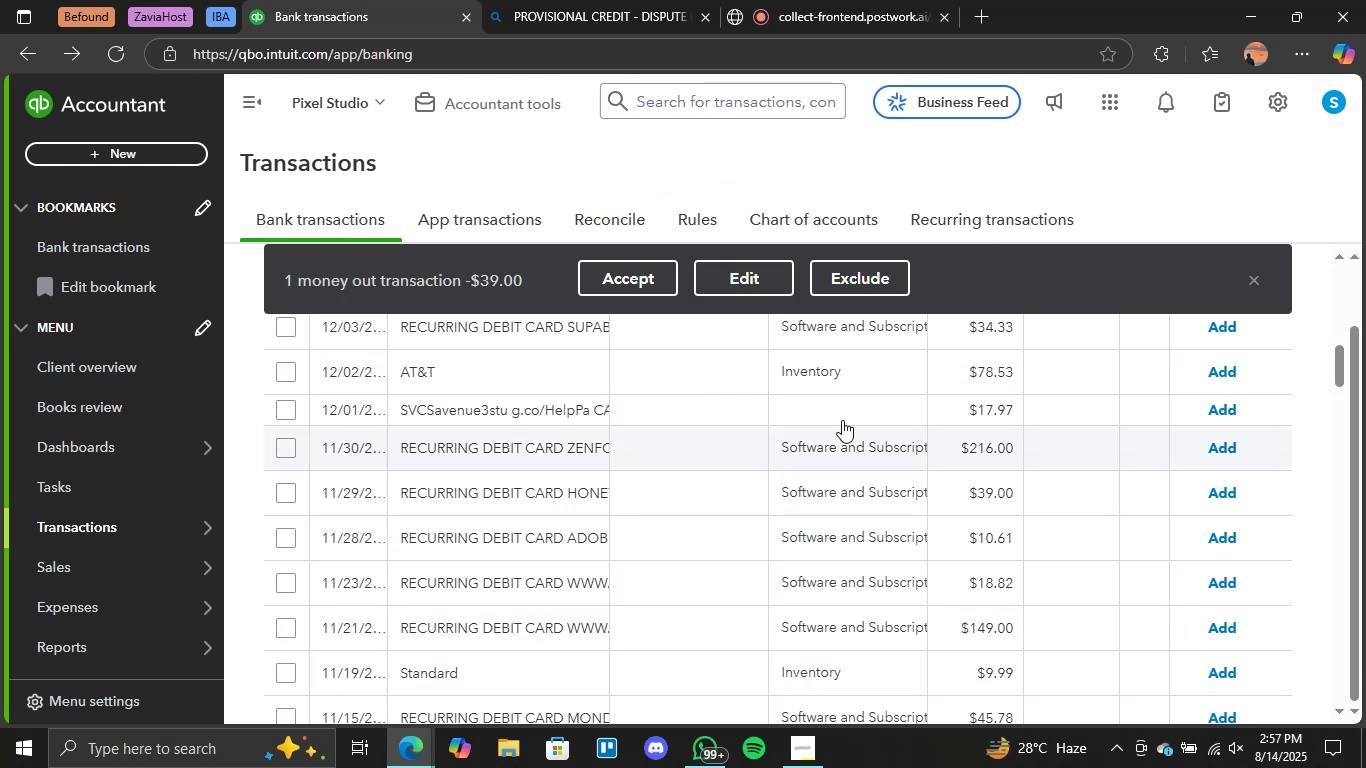 
scroll: coordinate [807, 464], scroll_direction: up, amount: 6.0
 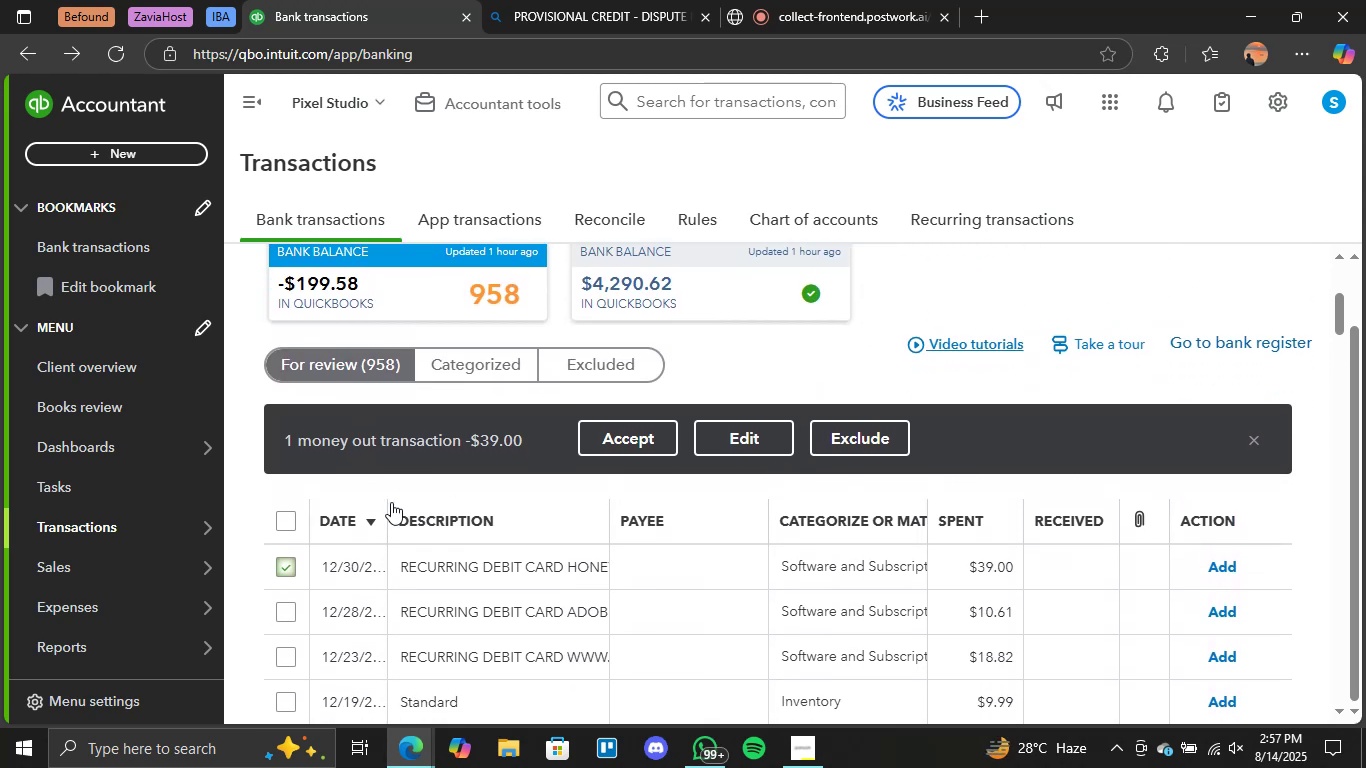 
scroll: coordinate [387, 517], scroll_direction: down, amount: 2.0
 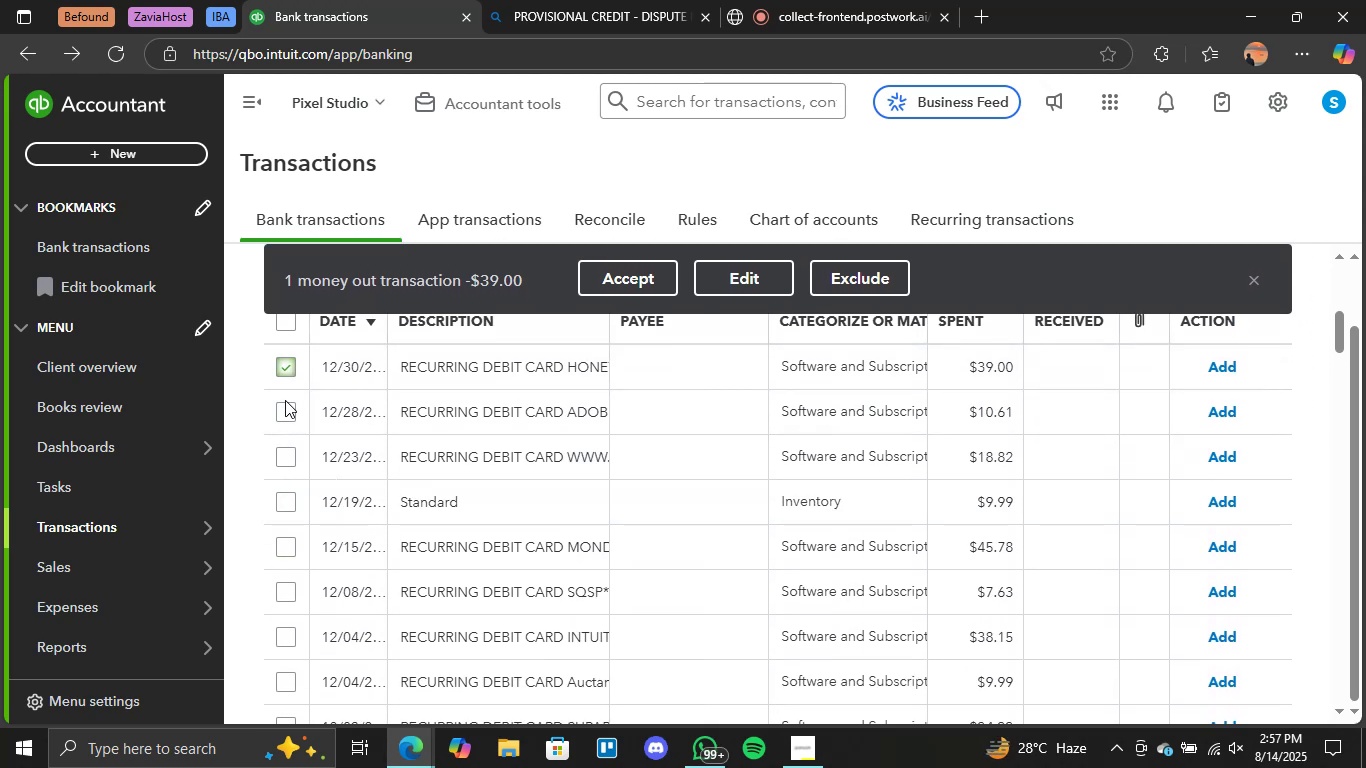 
left_click([291, 414])
 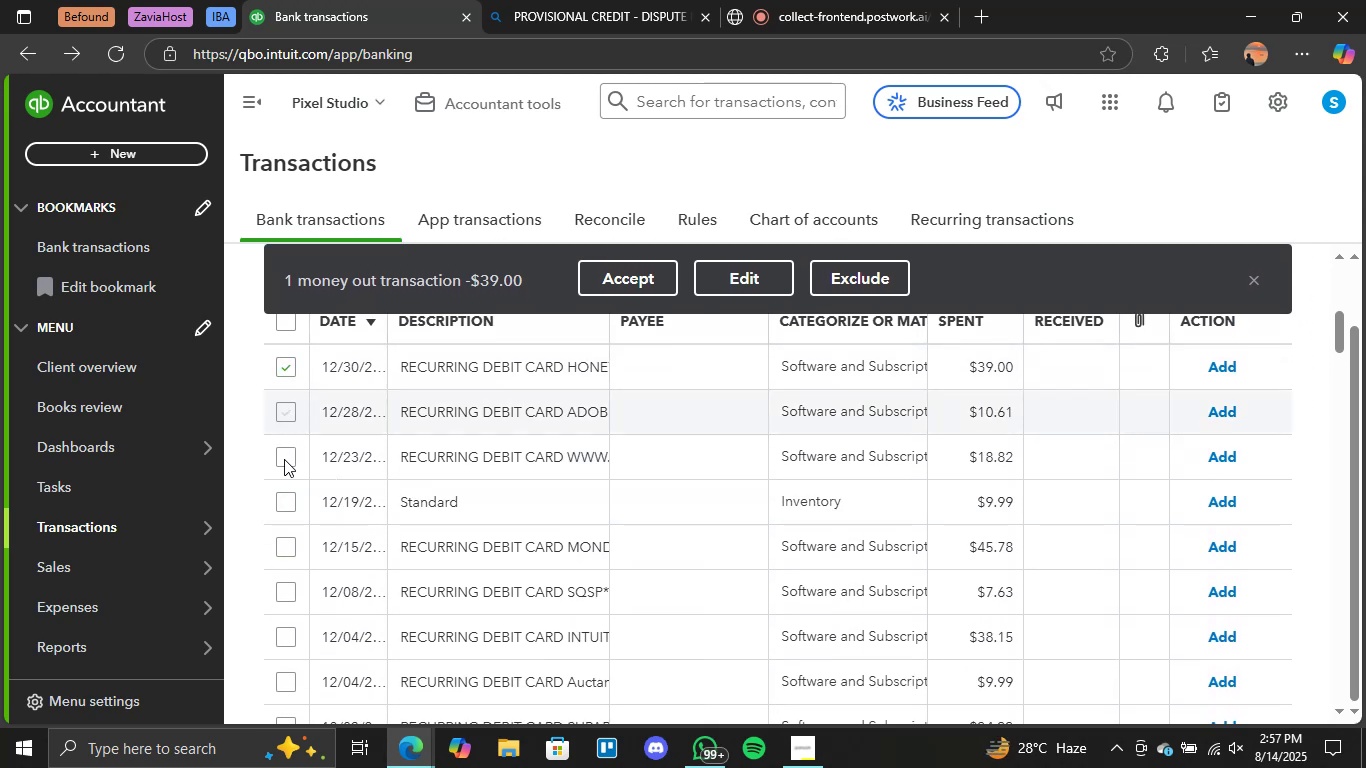 
left_click([282, 463])
 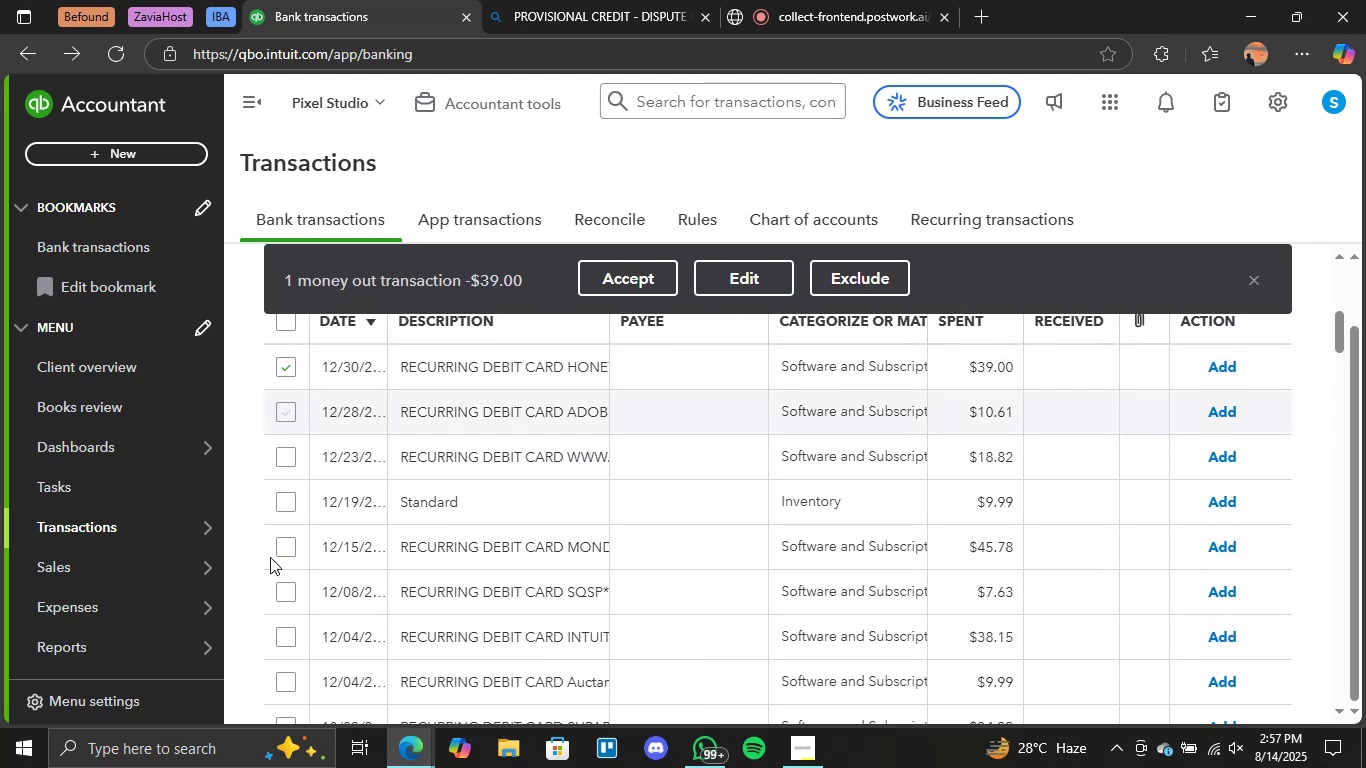 
left_click([288, 550])
 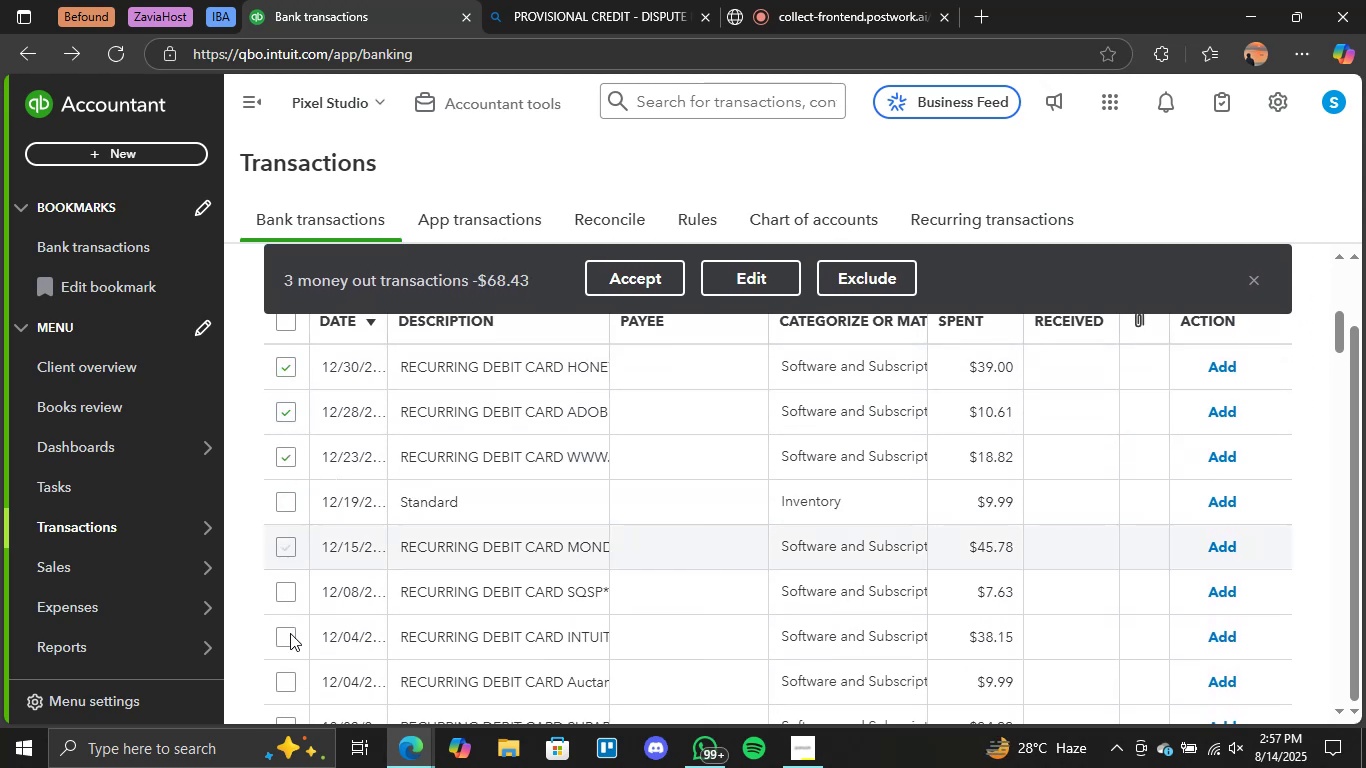 
left_click([288, 636])
 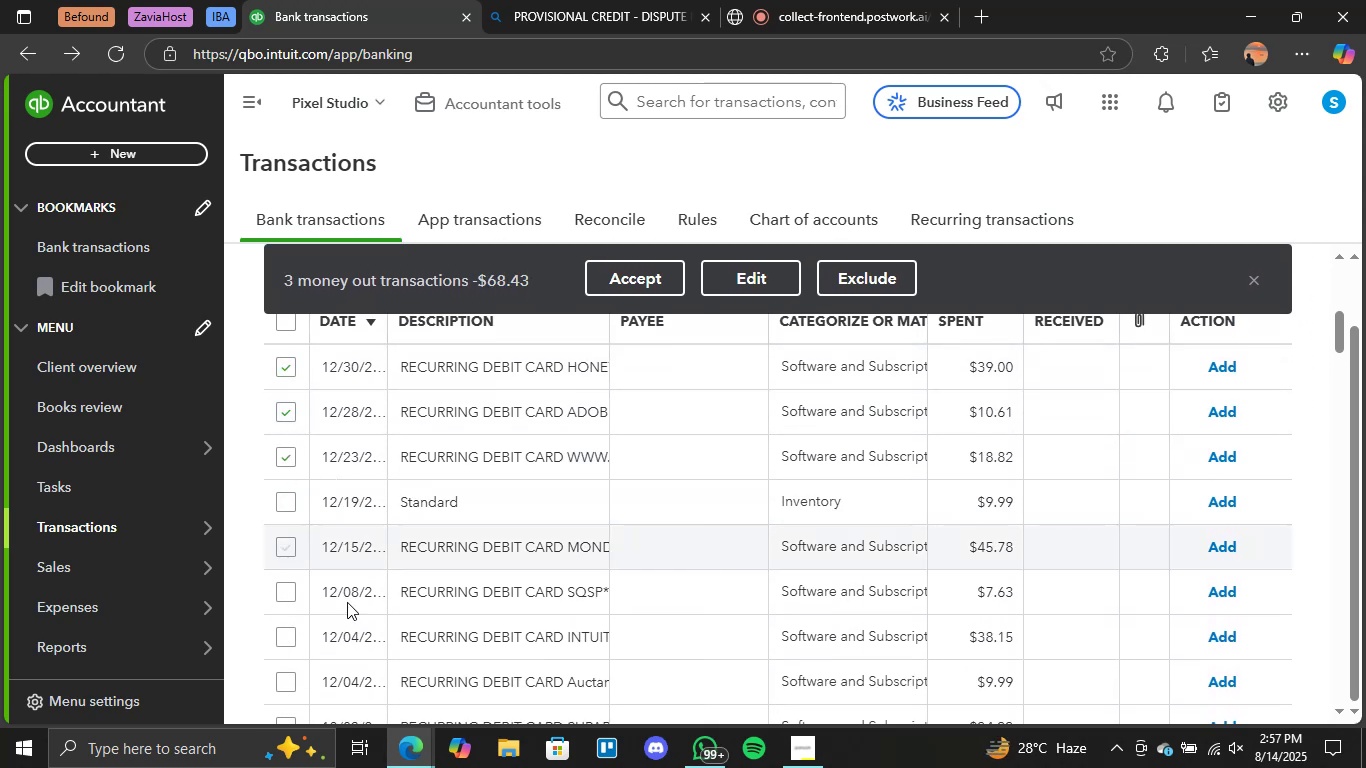 
scroll: coordinate [360, 596], scroll_direction: down, amount: 1.0
 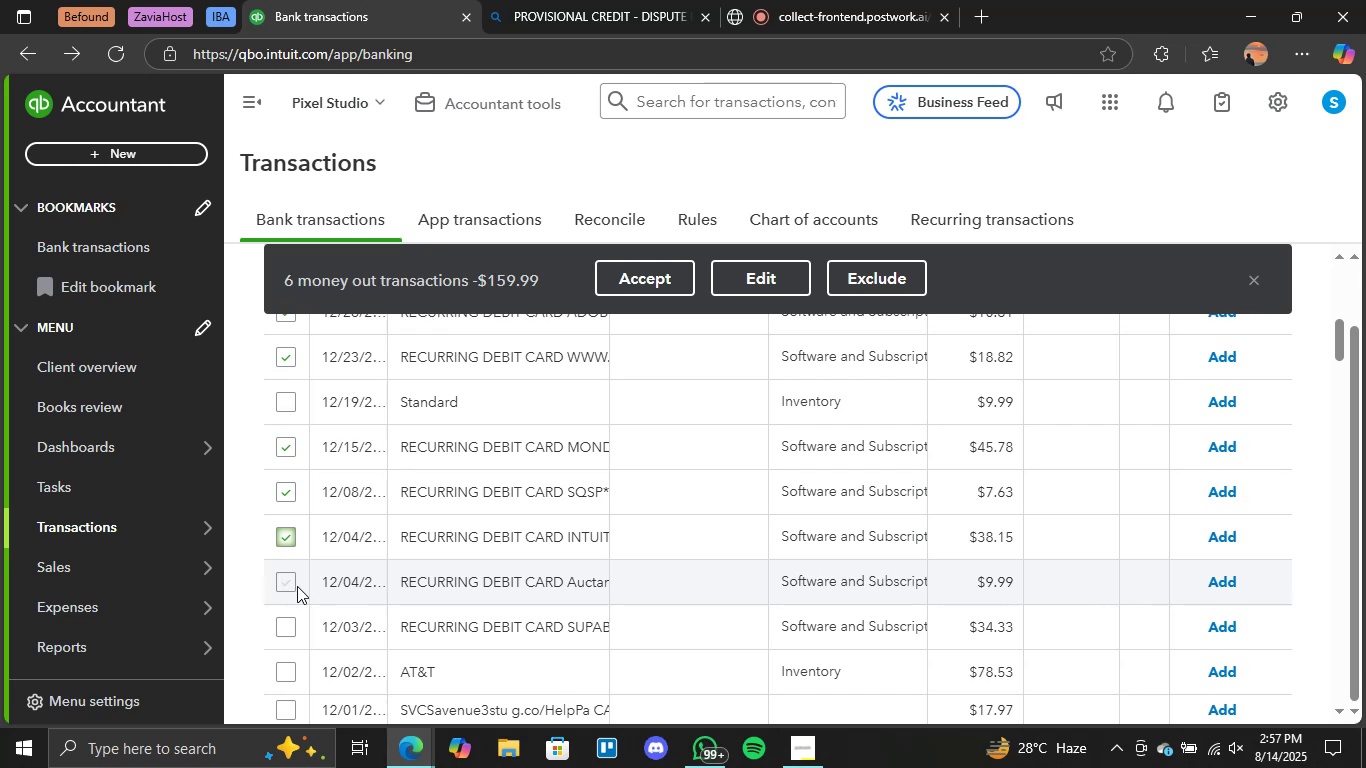 
left_click([288, 583])
 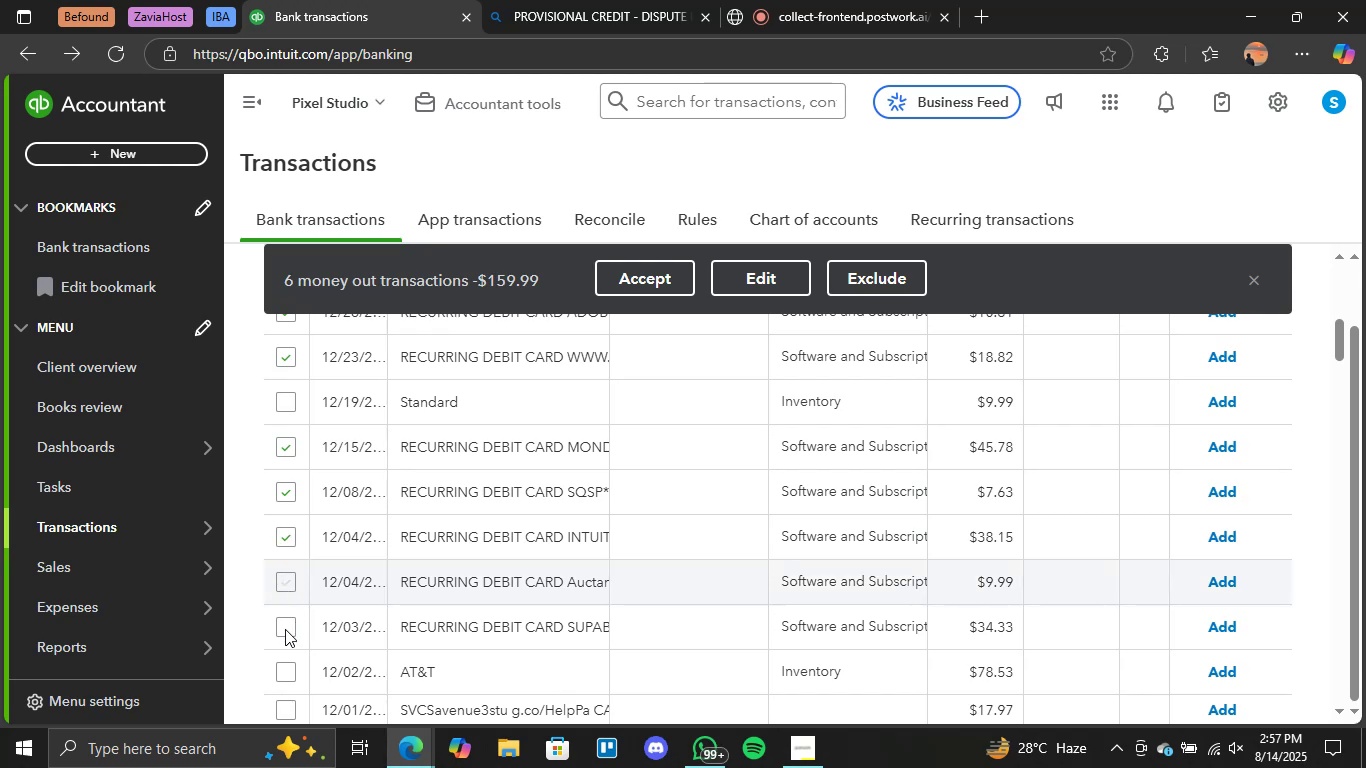 
left_click([280, 634])
 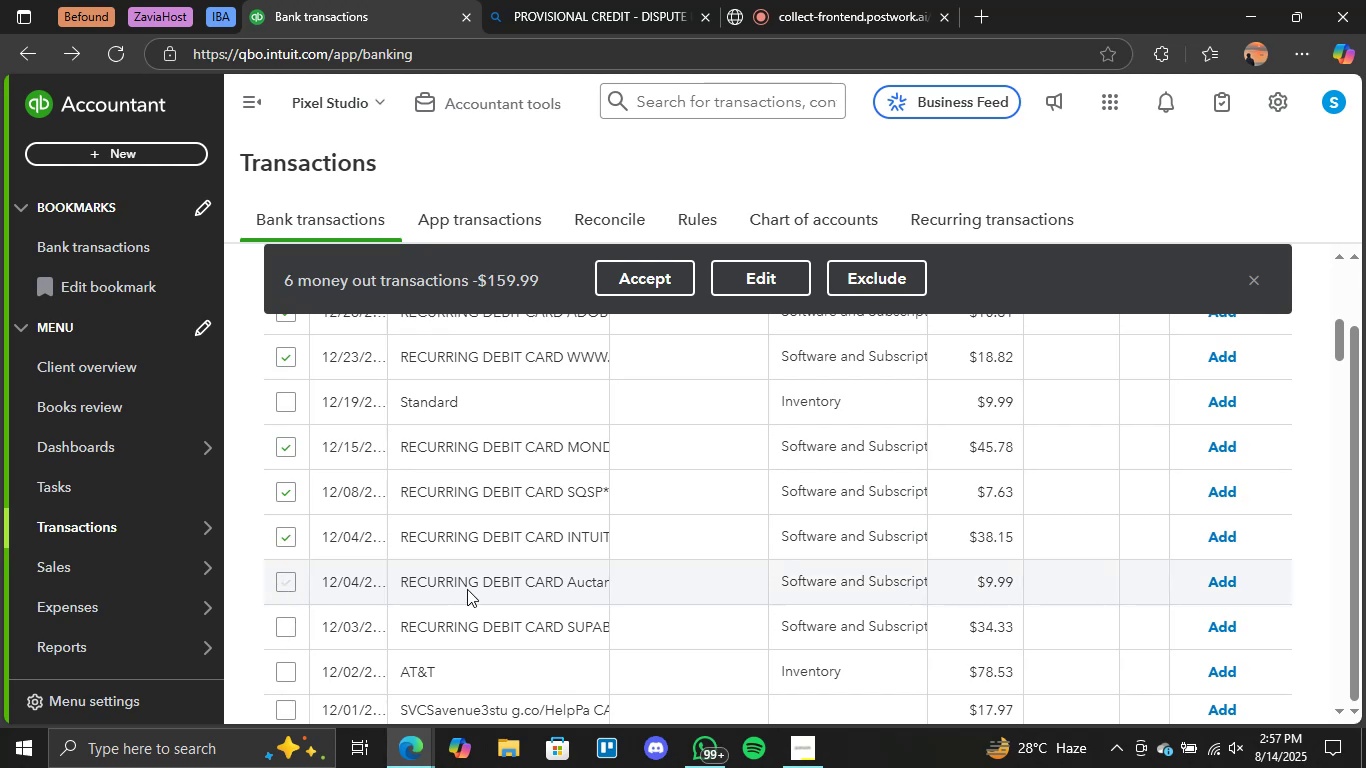 
scroll: coordinate [625, 542], scroll_direction: down, amount: 3.0
 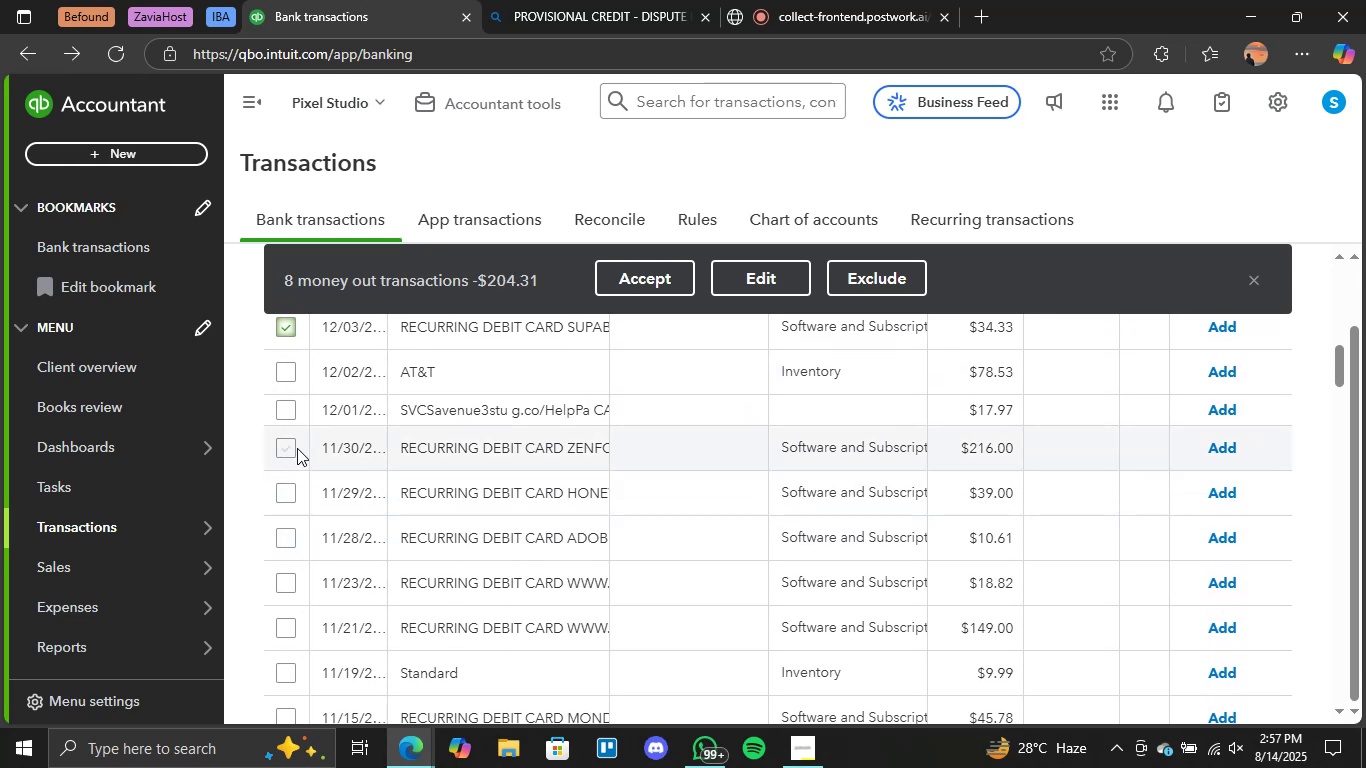 
left_click([278, 451])
 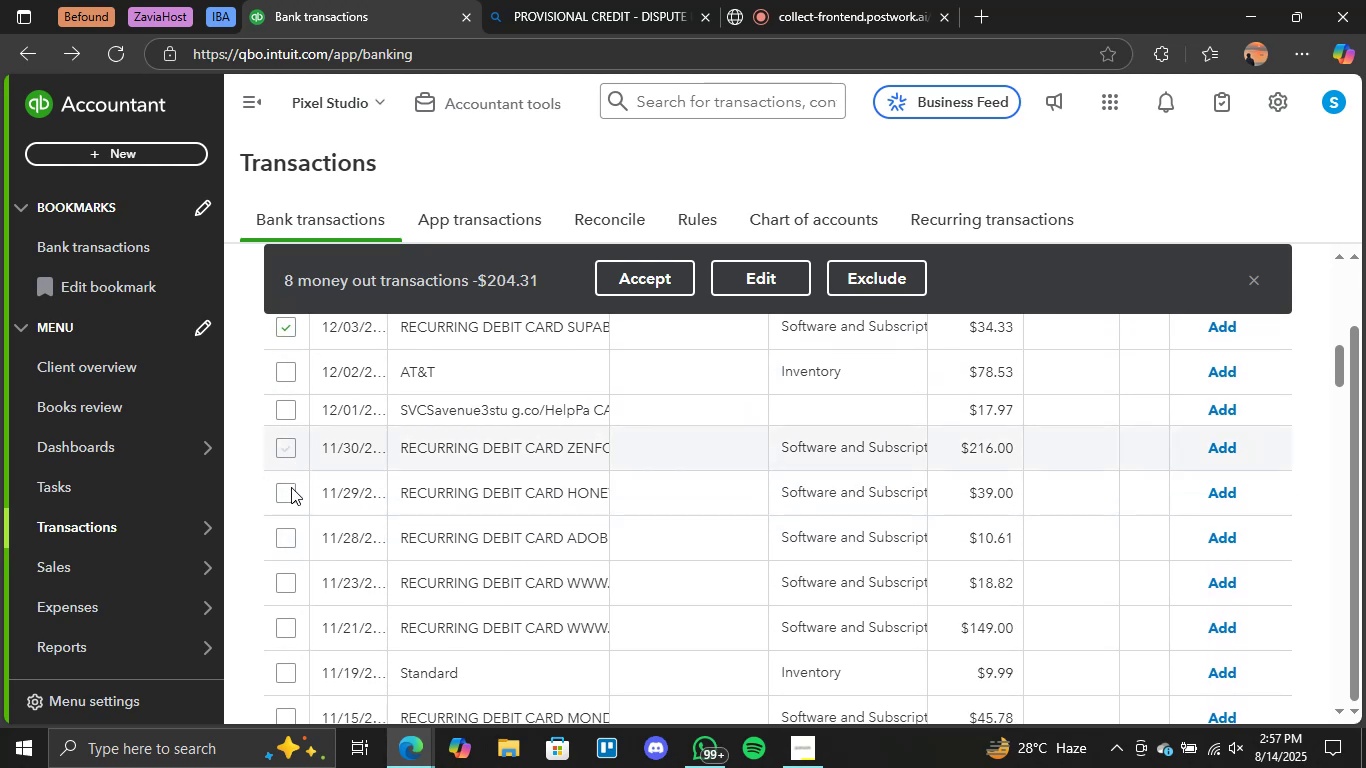 
double_click([290, 496])
 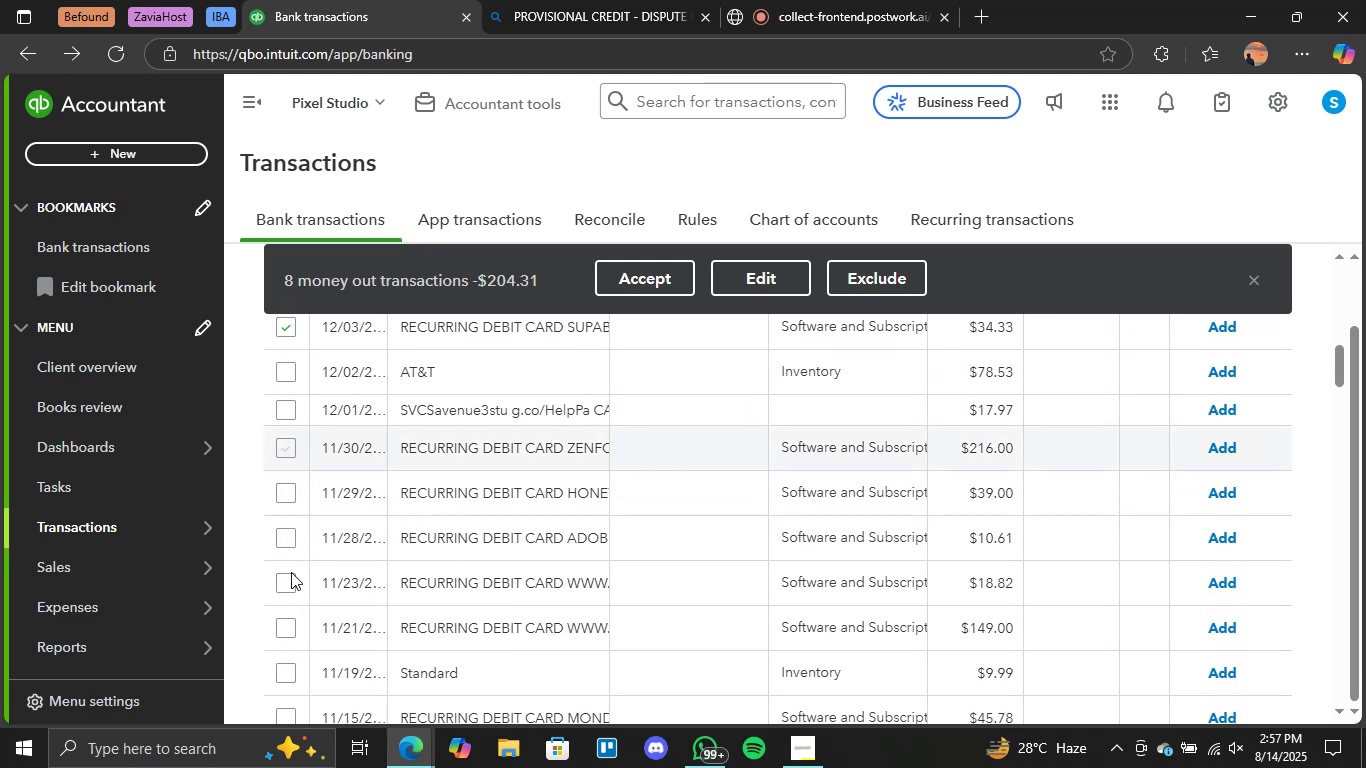 
double_click([290, 582])
 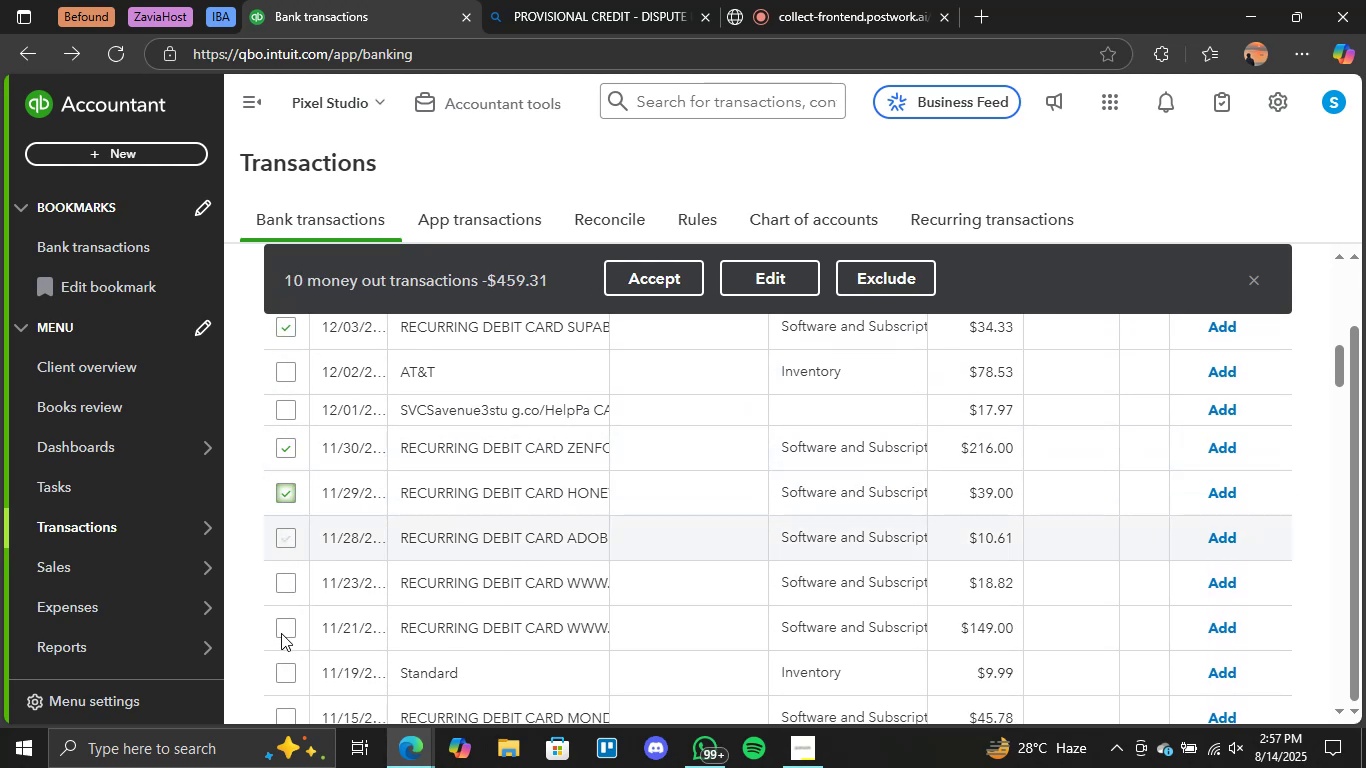 
double_click([285, 631])
 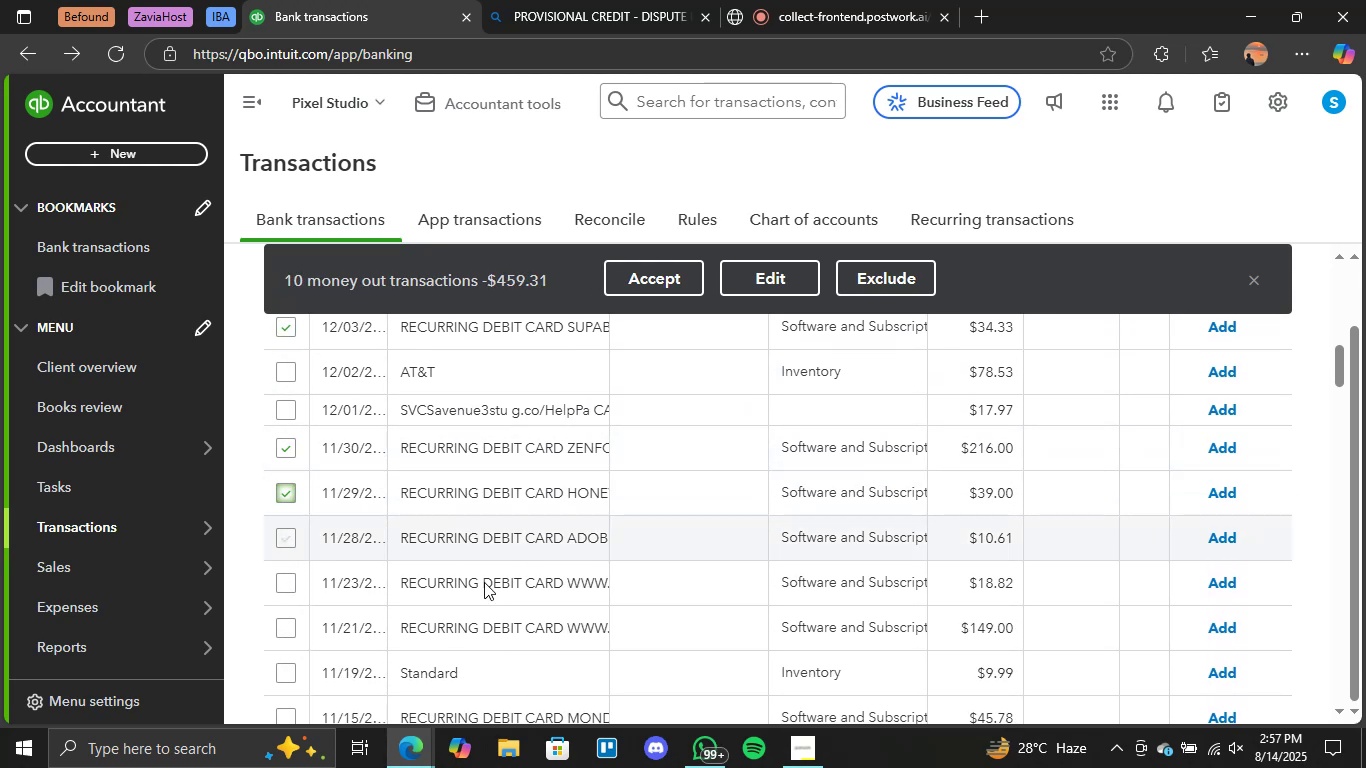 
scroll: coordinate [497, 578], scroll_direction: down, amount: 3.0
 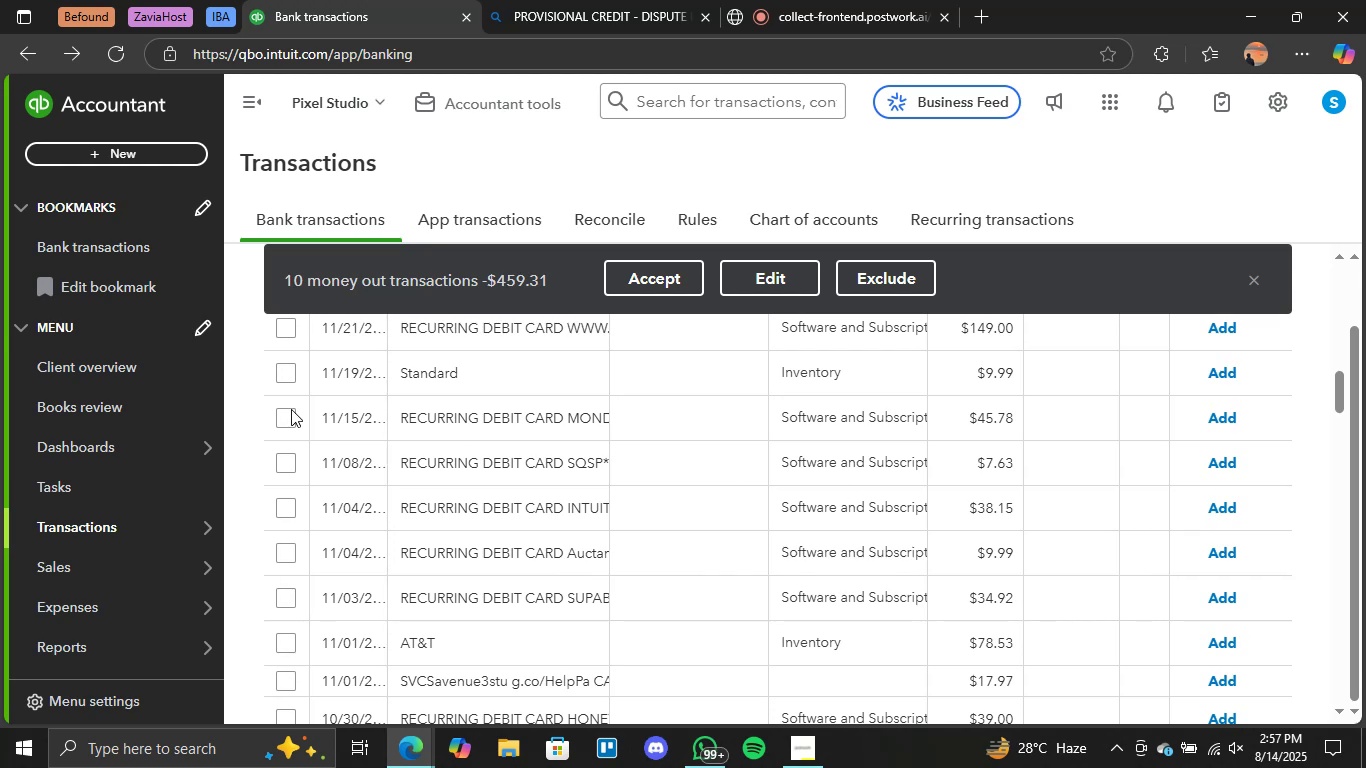 
left_click([287, 418])
 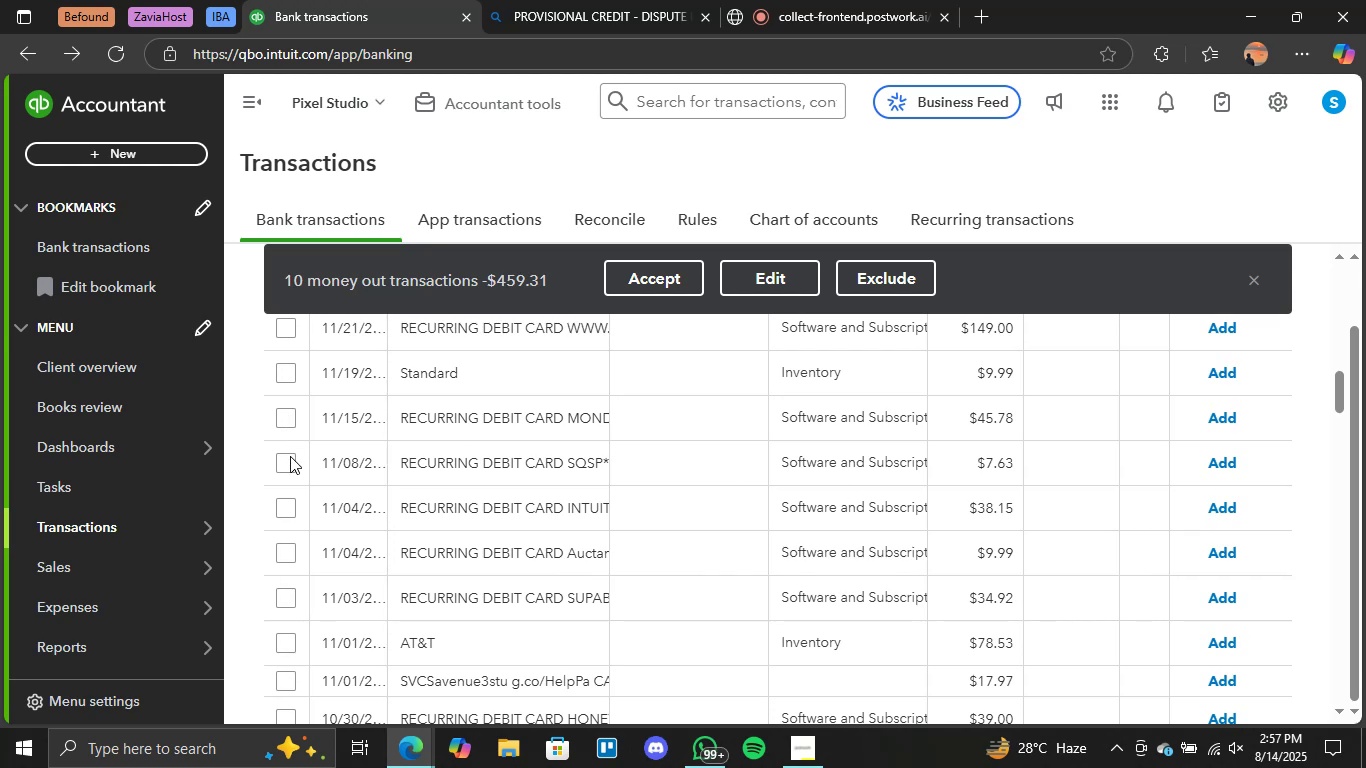 
double_click([290, 458])
 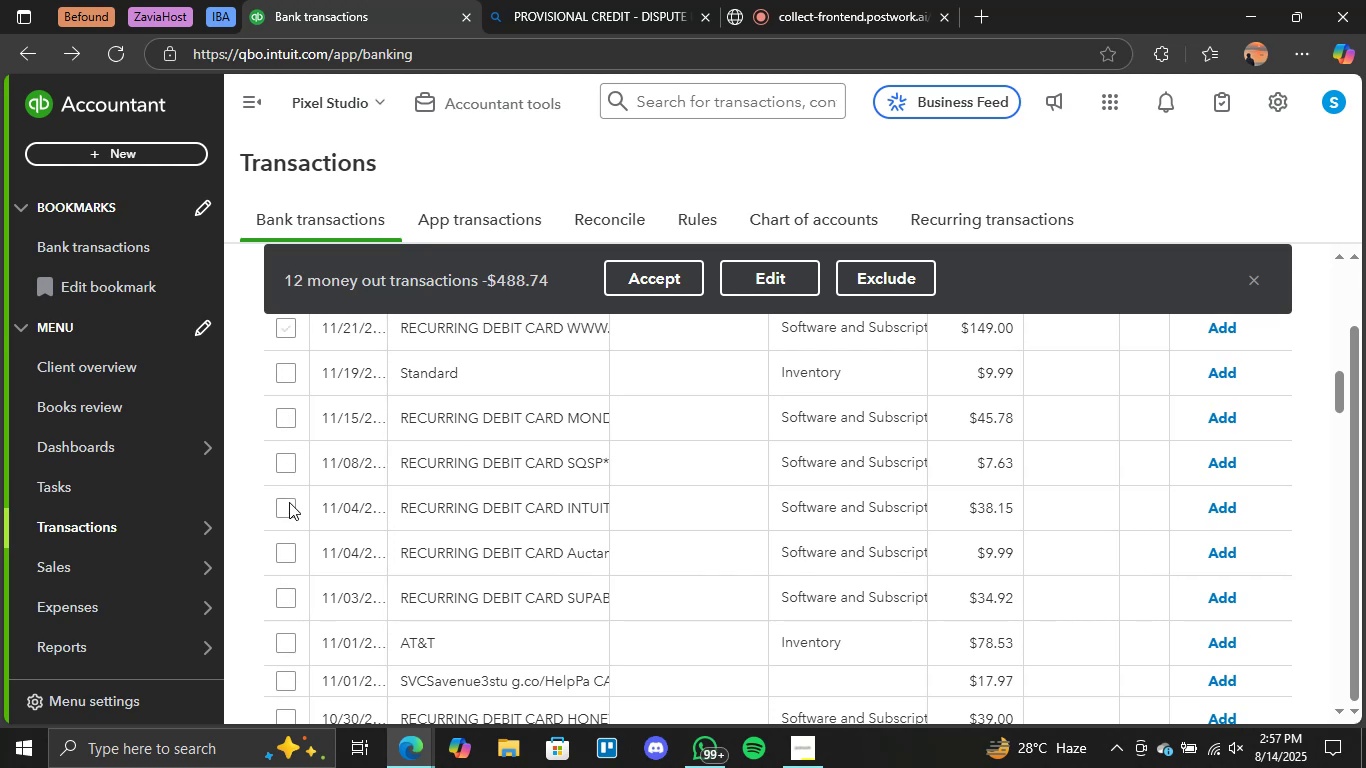 
left_click([288, 505])
 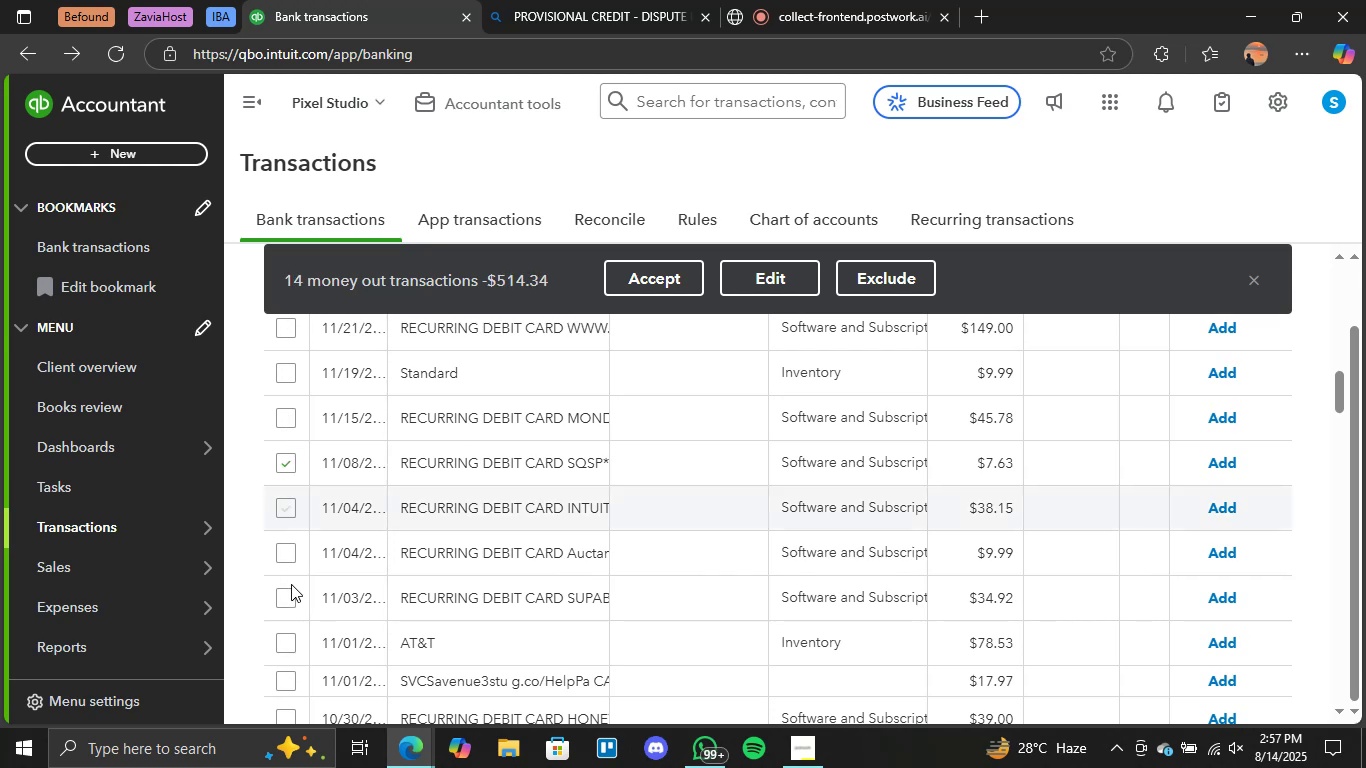 
left_click([291, 601])
 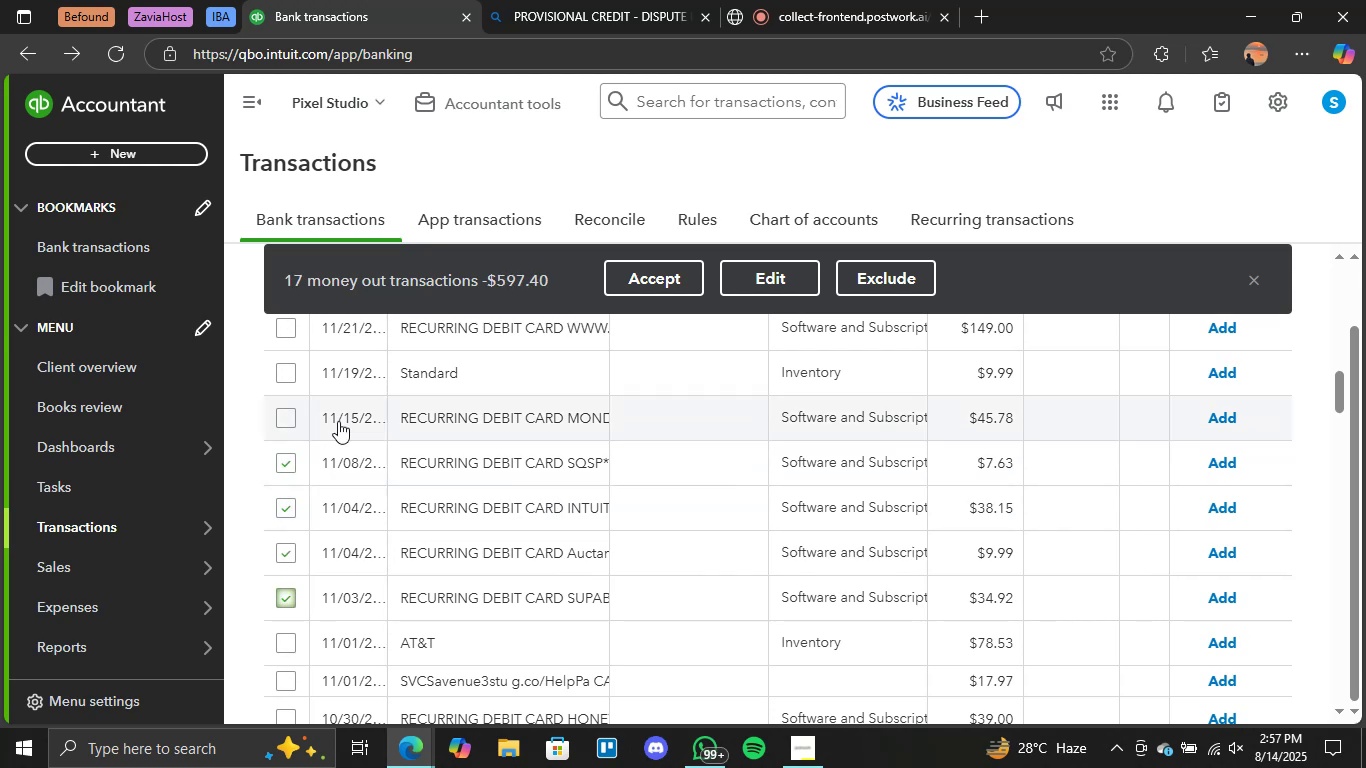 
left_click([284, 421])
 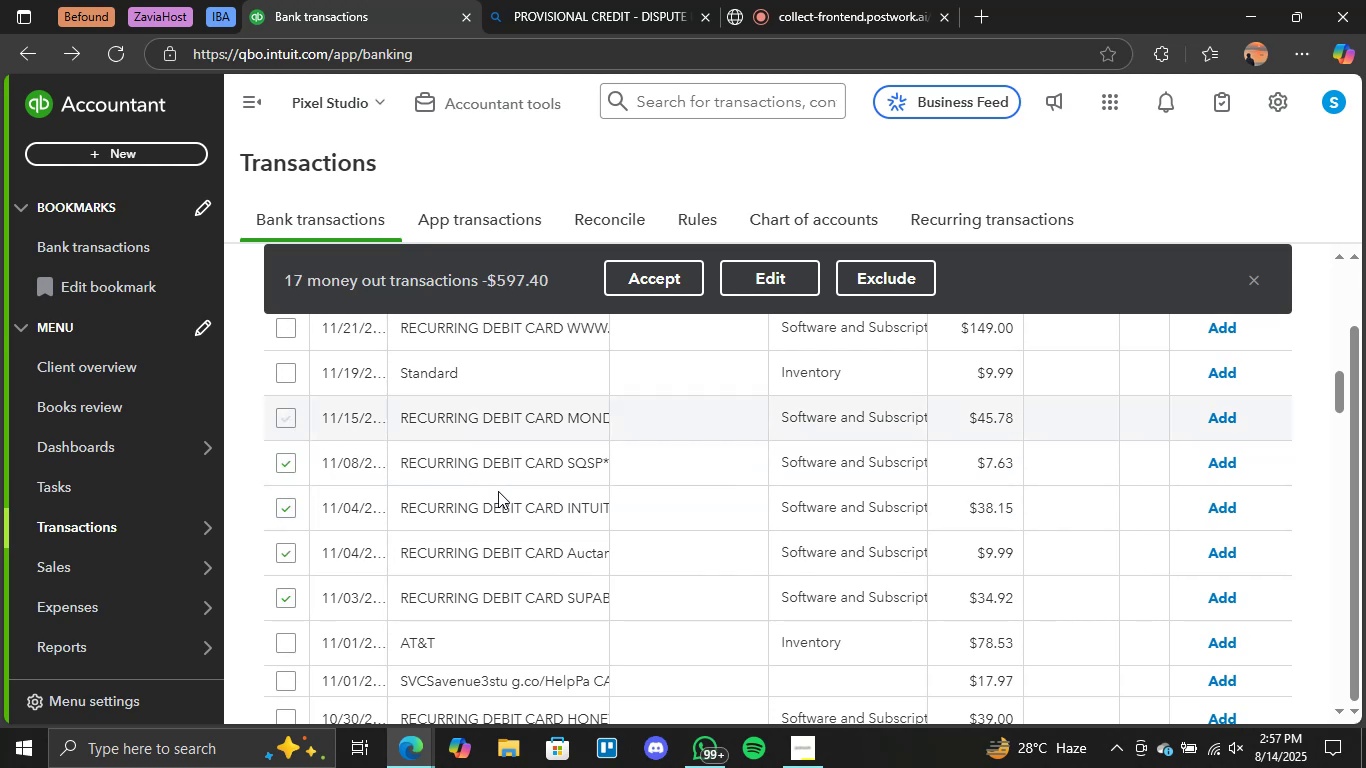 
scroll: coordinate [498, 492], scroll_direction: up, amount: 2.0
 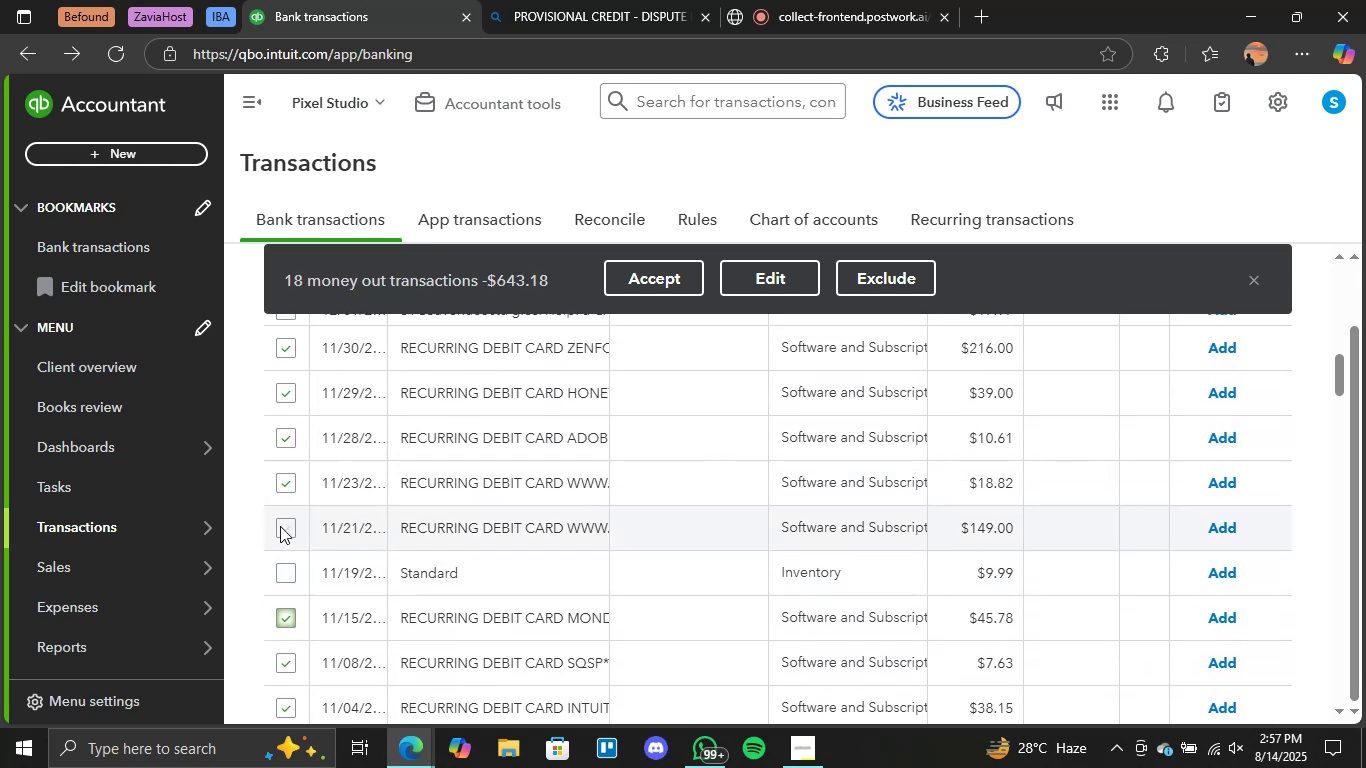 
left_click([290, 534])
 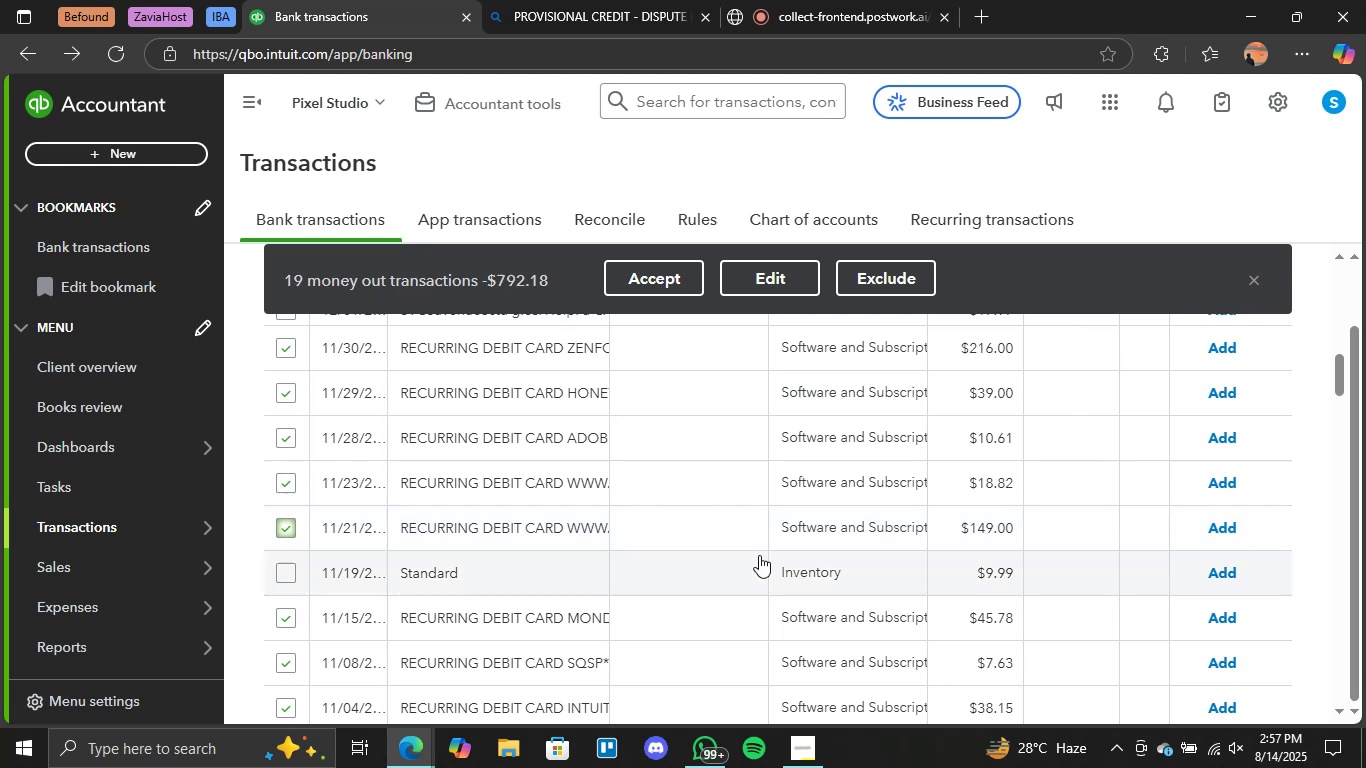 
scroll: coordinate [618, 552], scroll_direction: down, amount: 5.0
 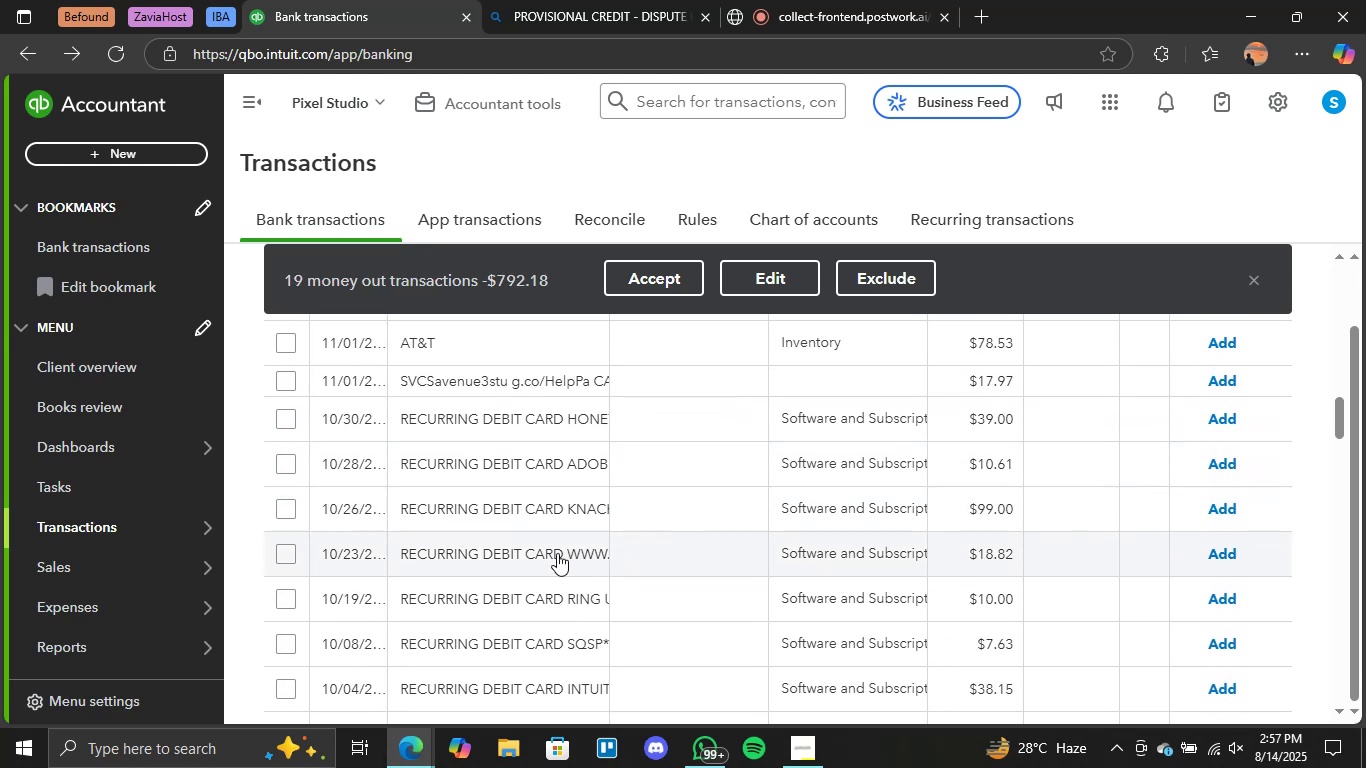 
scroll: coordinate [557, 552], scroll_direction: up, amount: 1.0
 